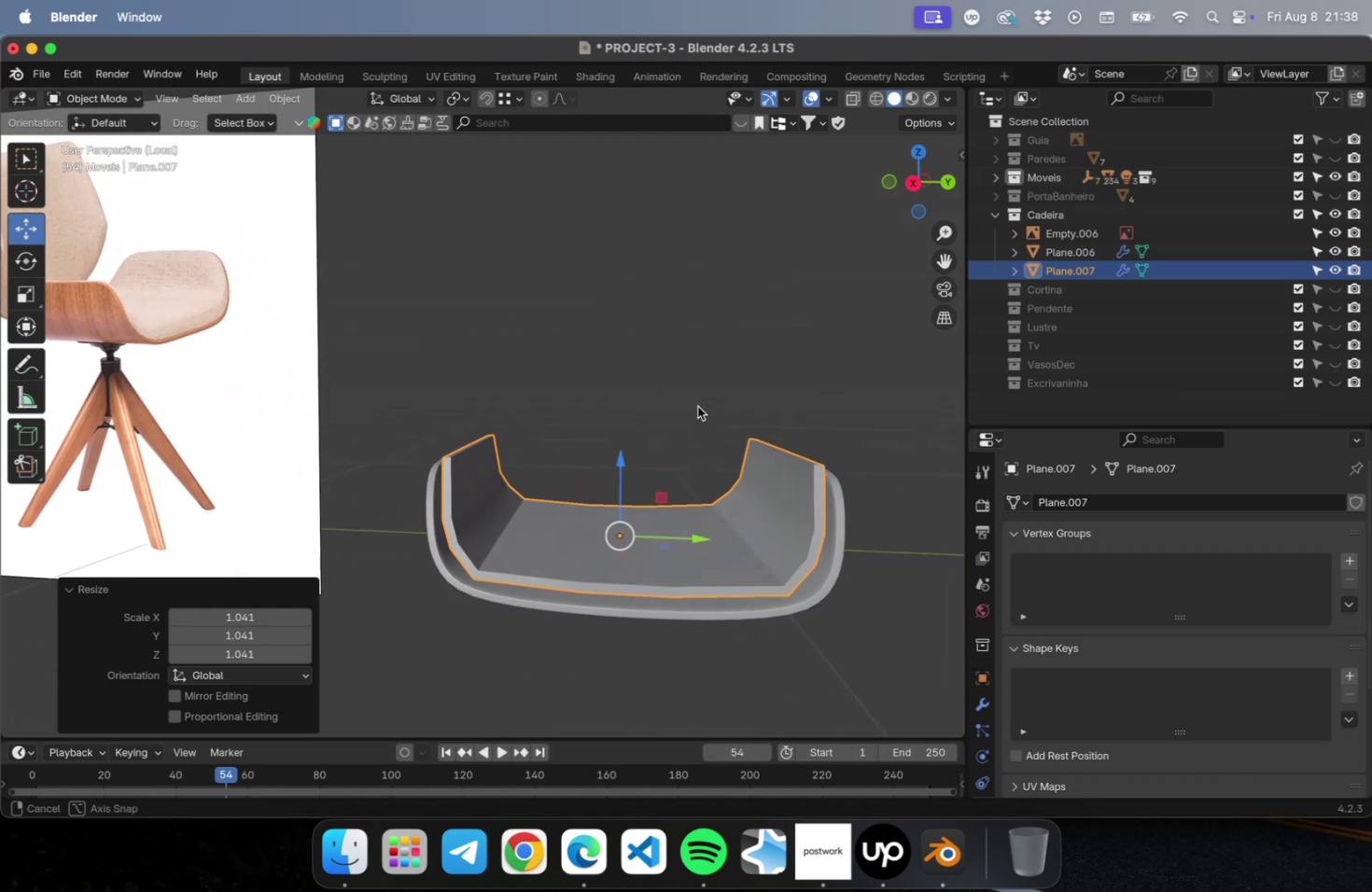 
key(Meta+S)
 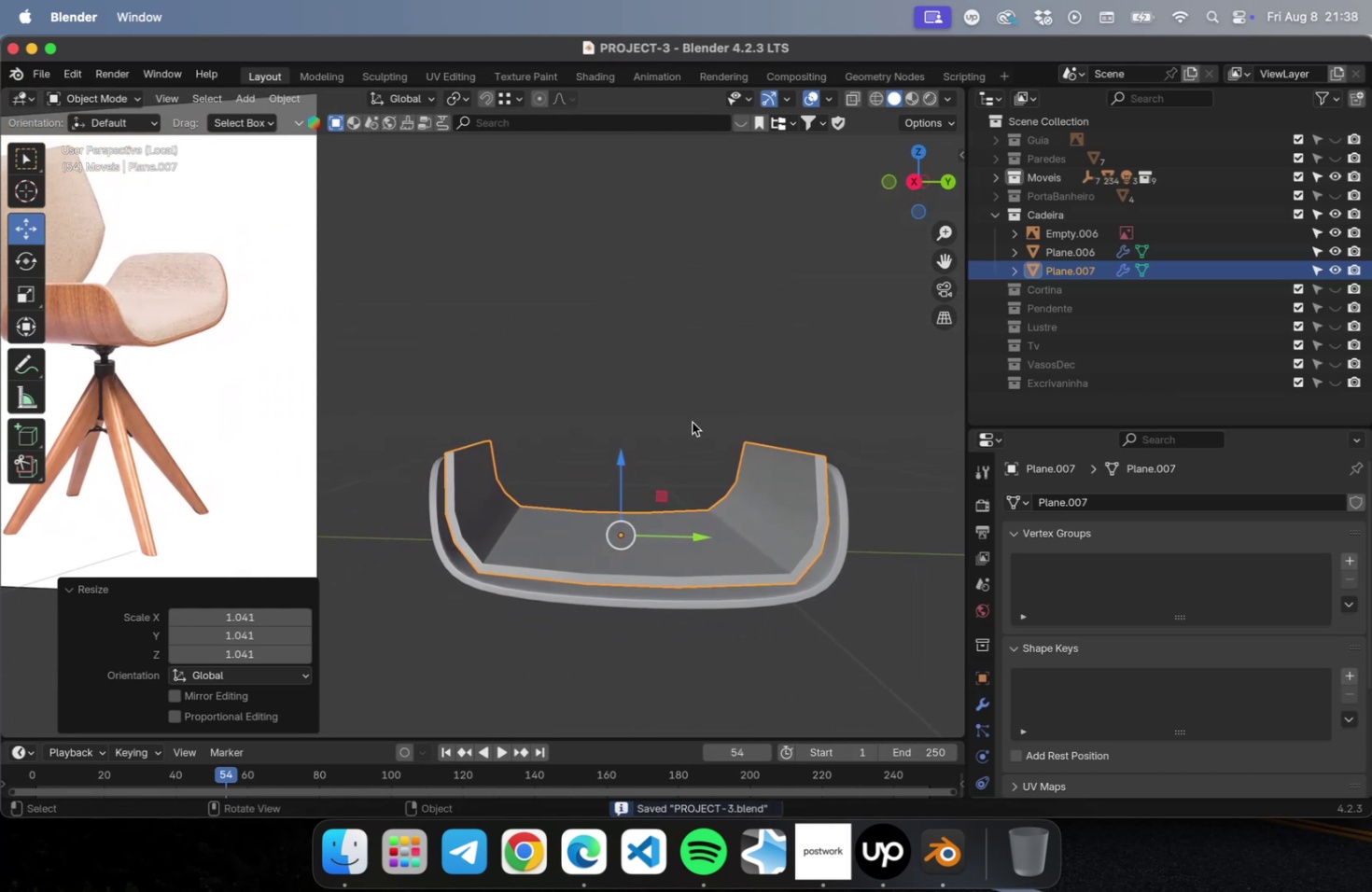 
key(NumLock)
 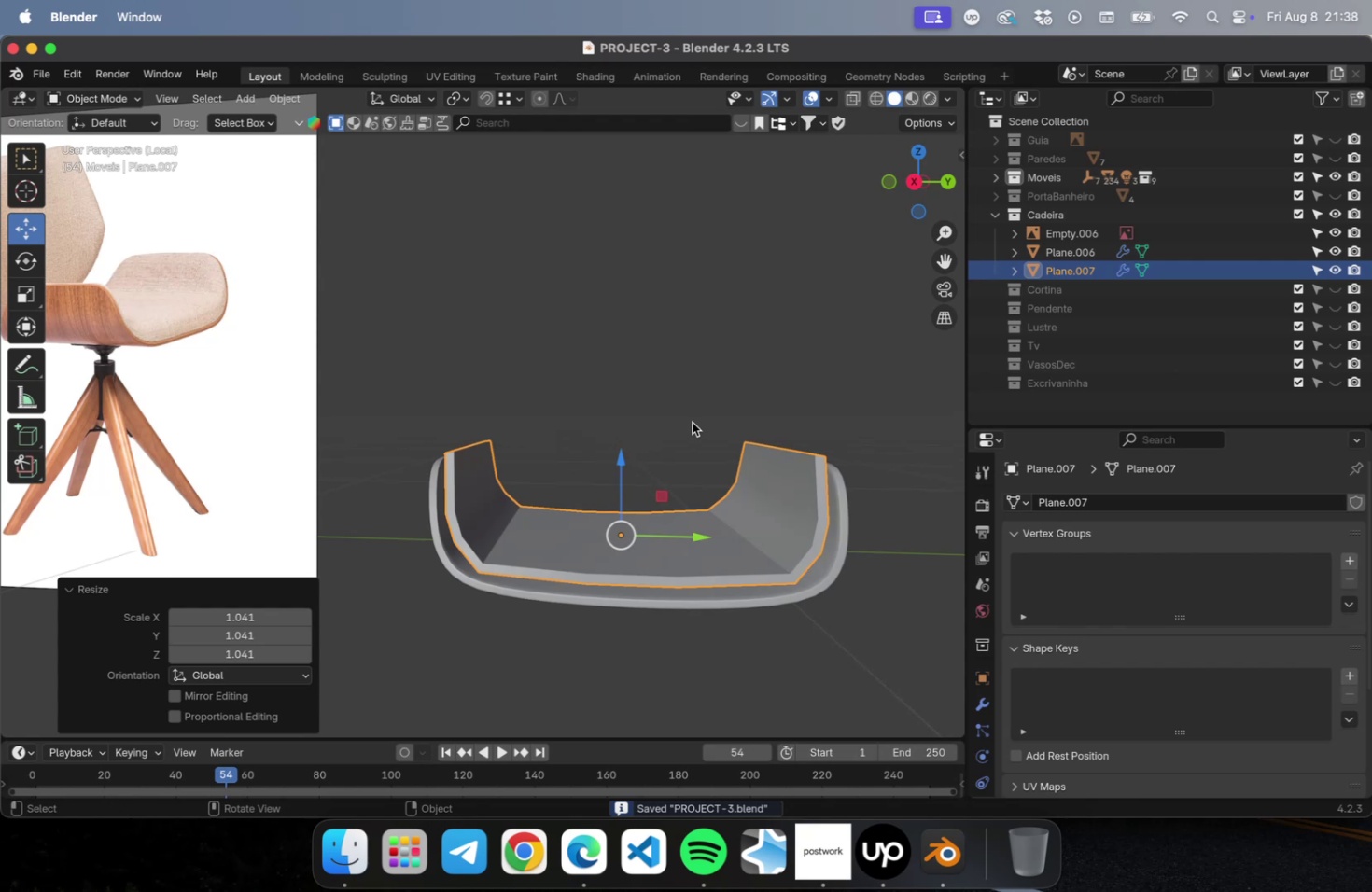 
key(Numpad1)
 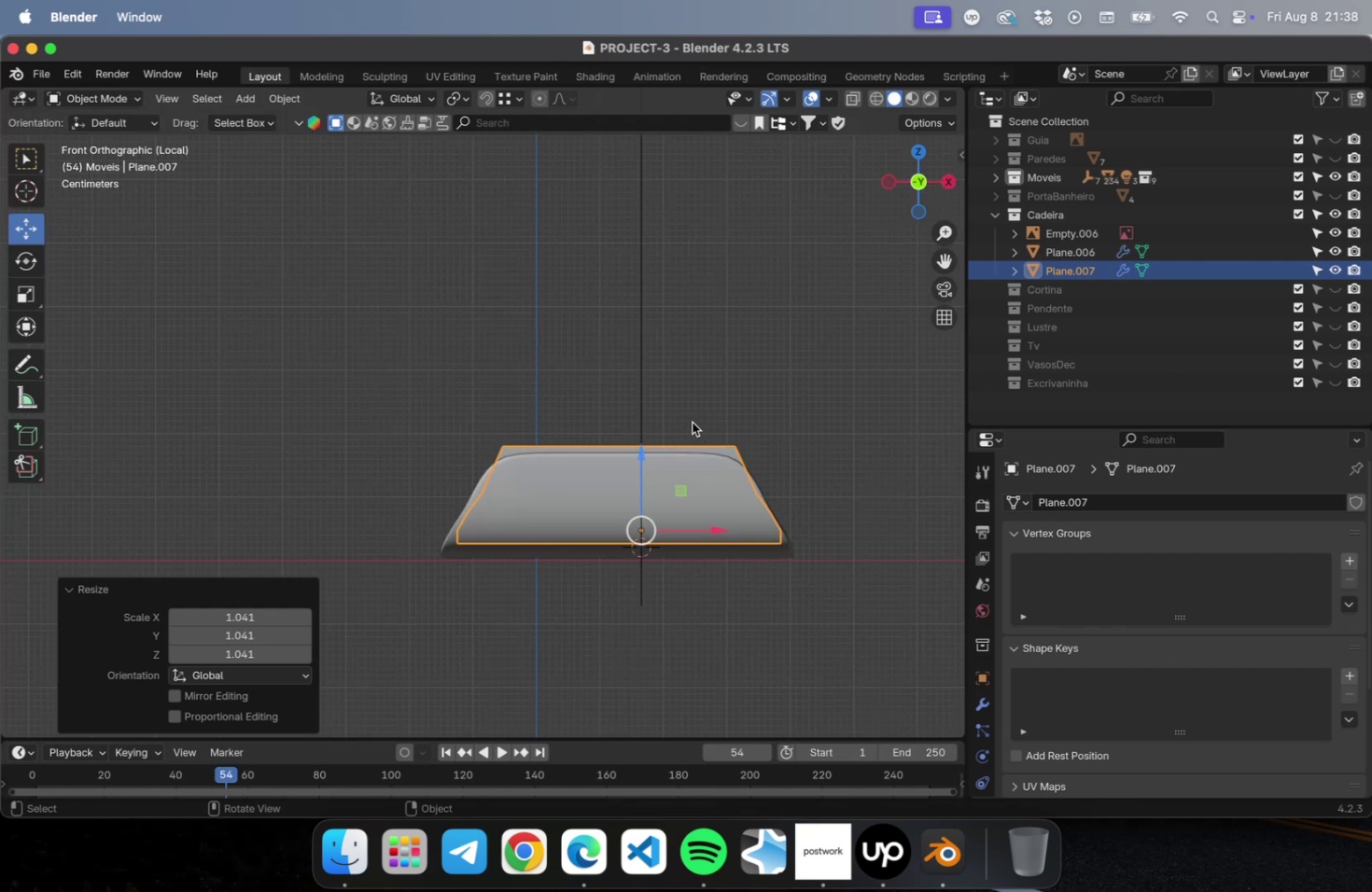 
key(NumLock)
 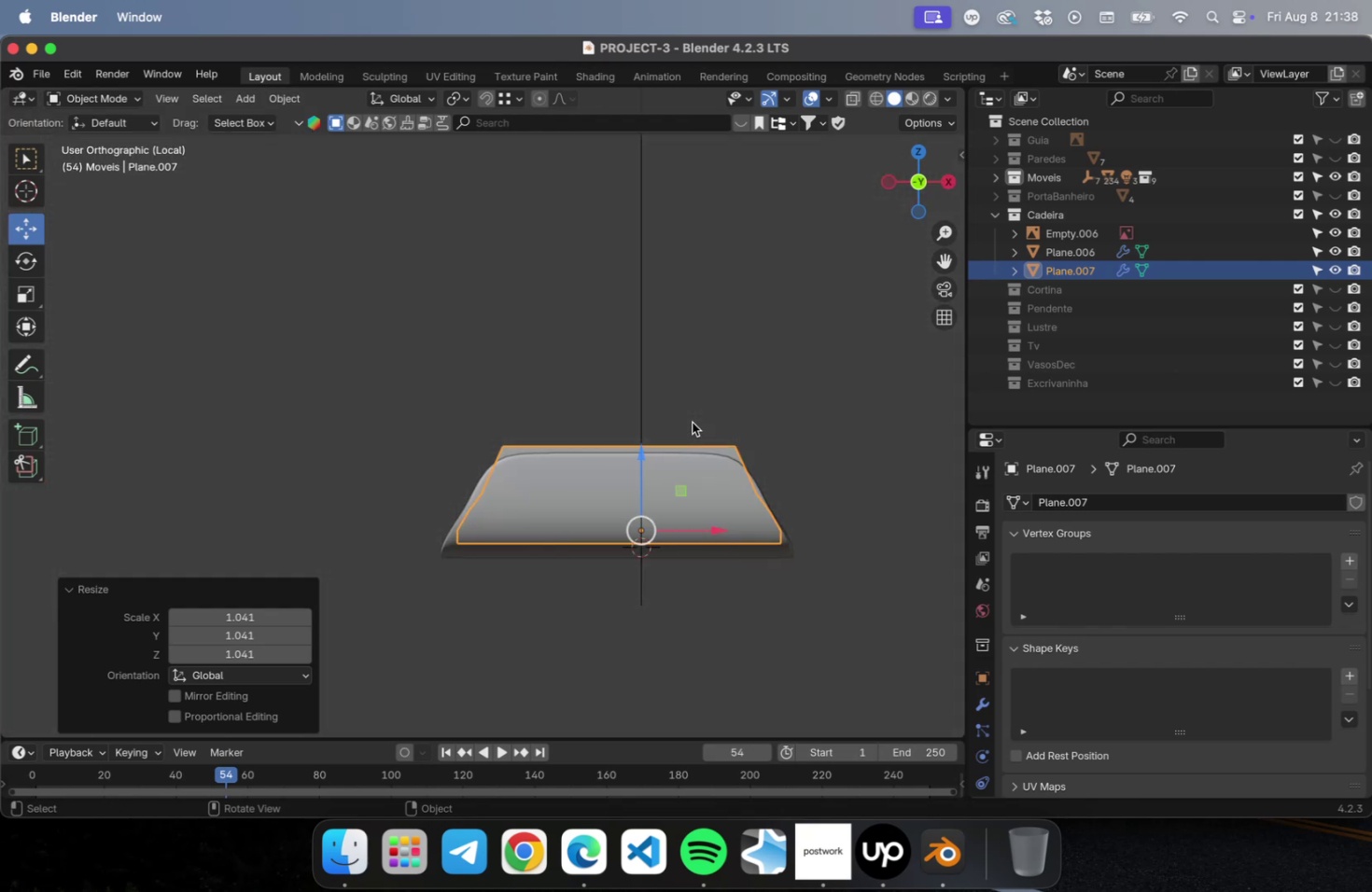 
key(Numpad3)
 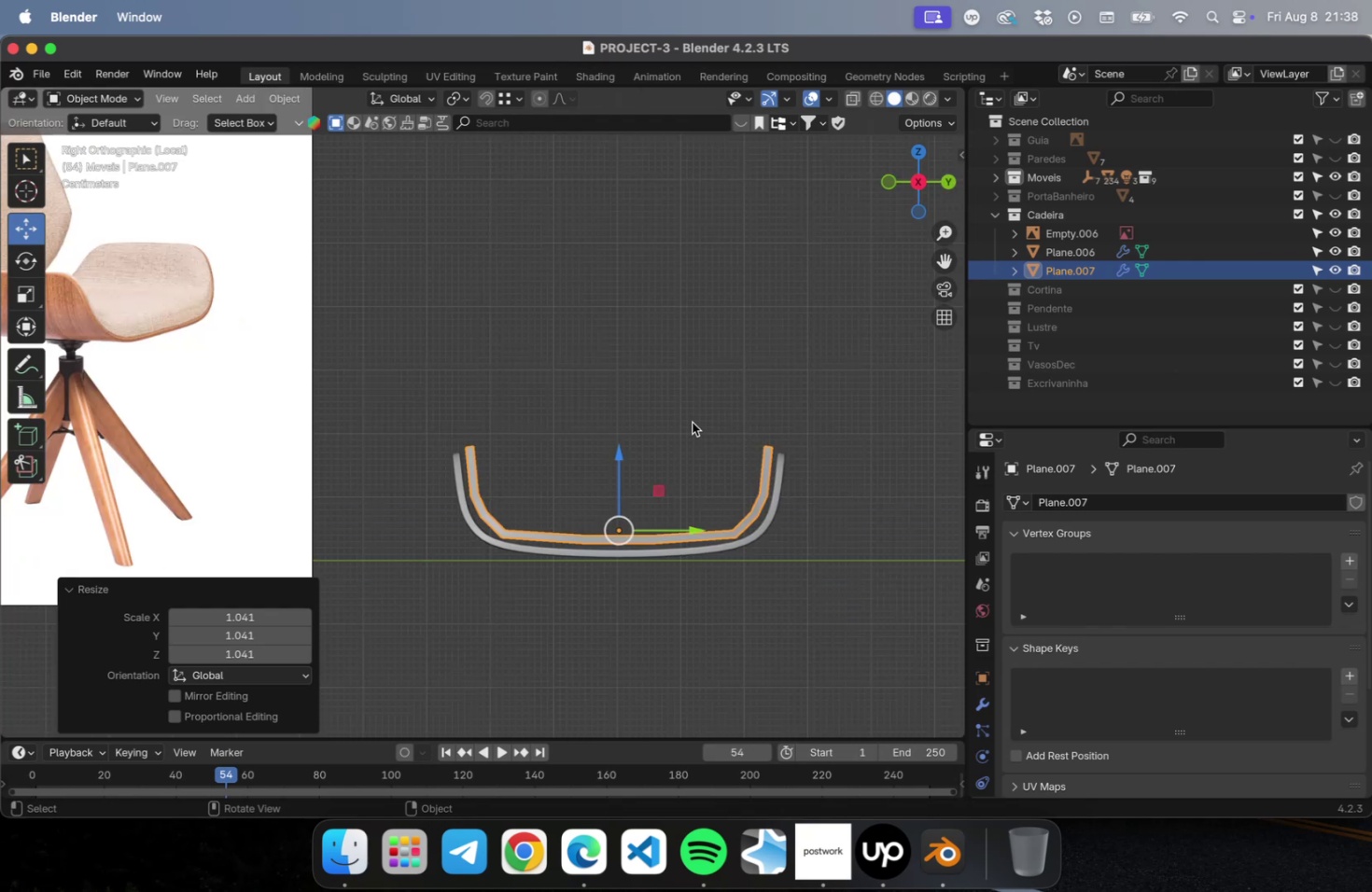 
scroll: coordinate [685, 466], scroll_direction: up, amount: 8.0
 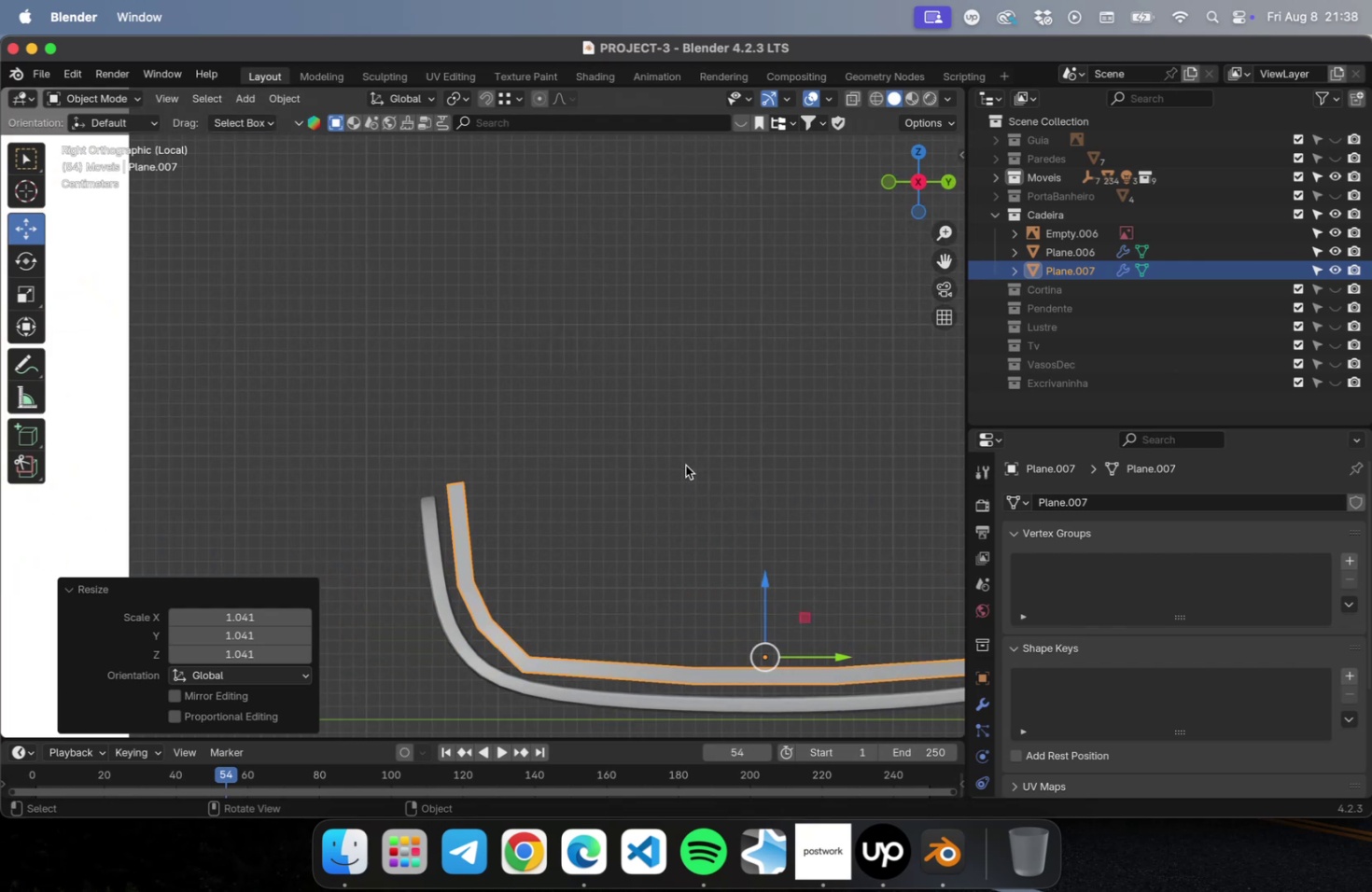 
hold_key(key=ShiftLeft, duration=0.42)
 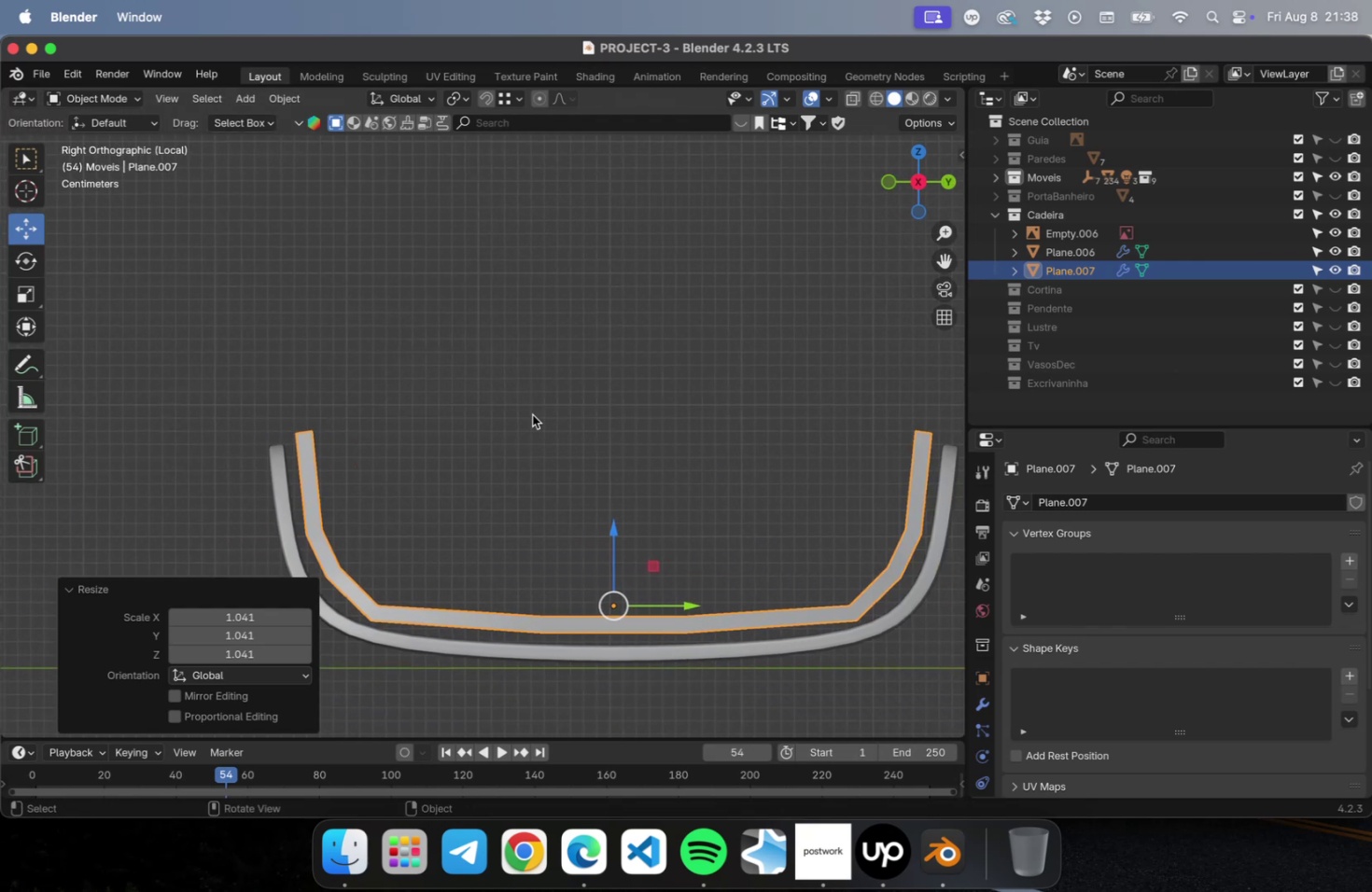 
wait(6.02)
 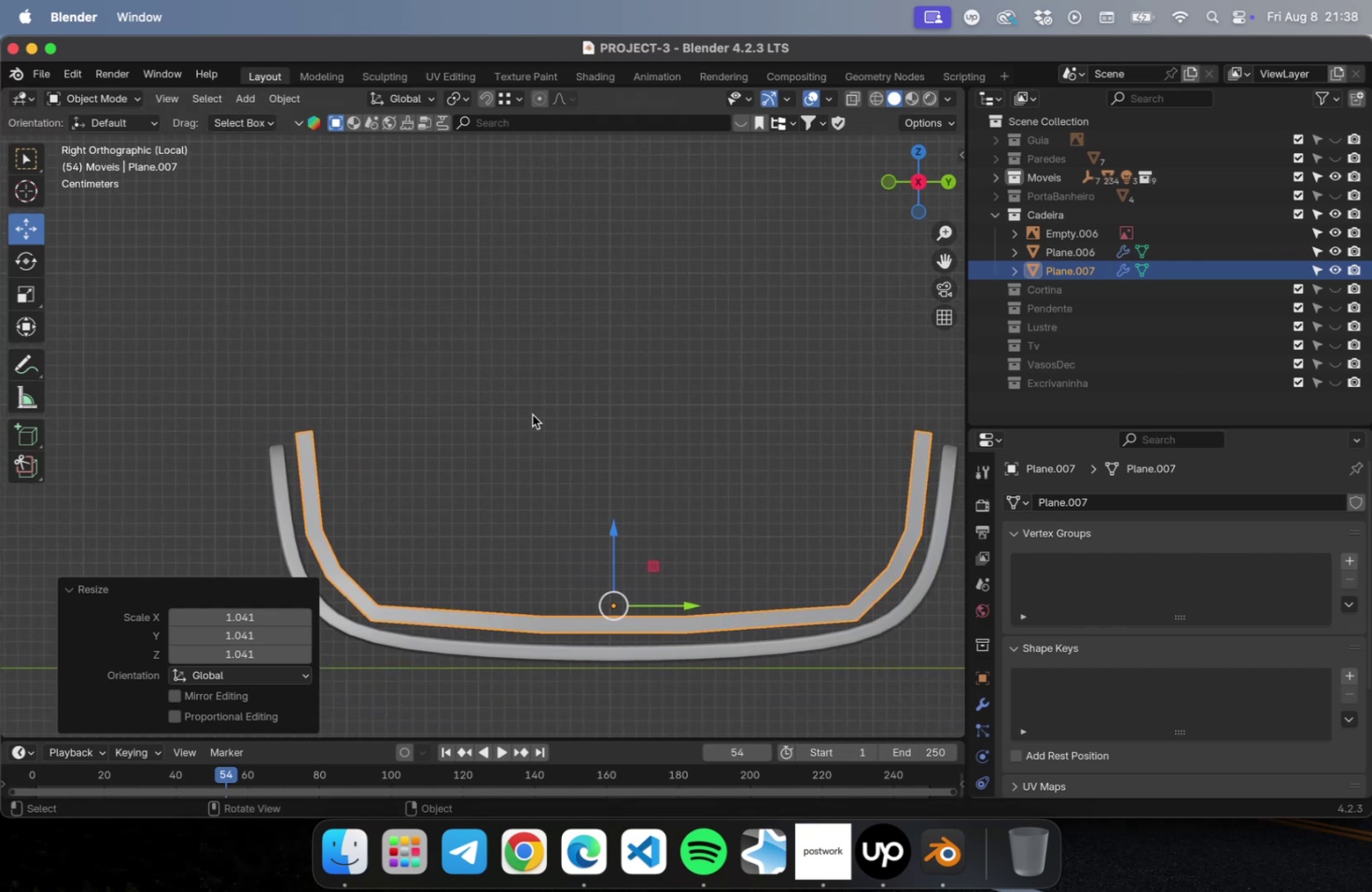 
key(3)
 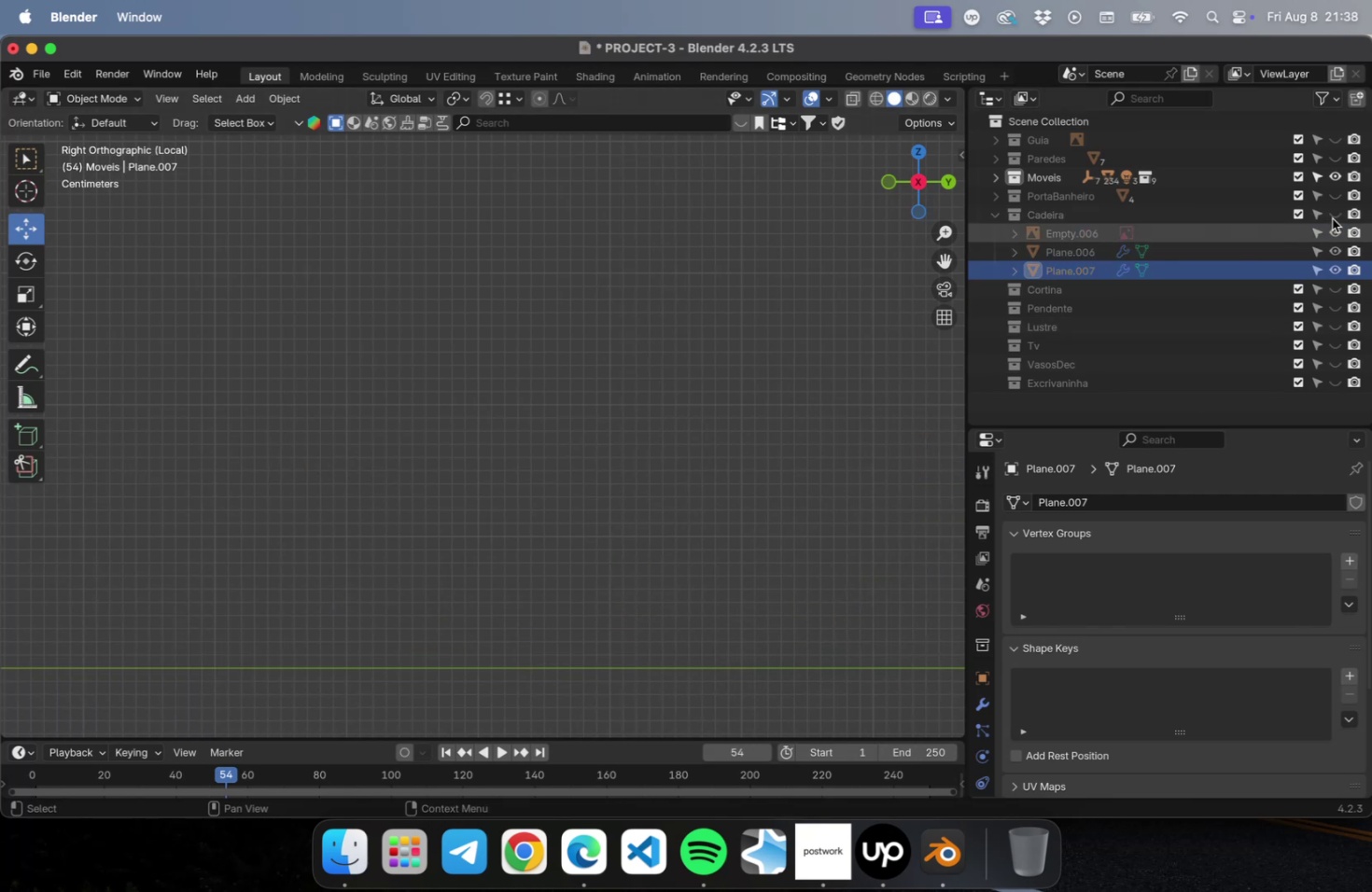 
left_click([1338, 214])
 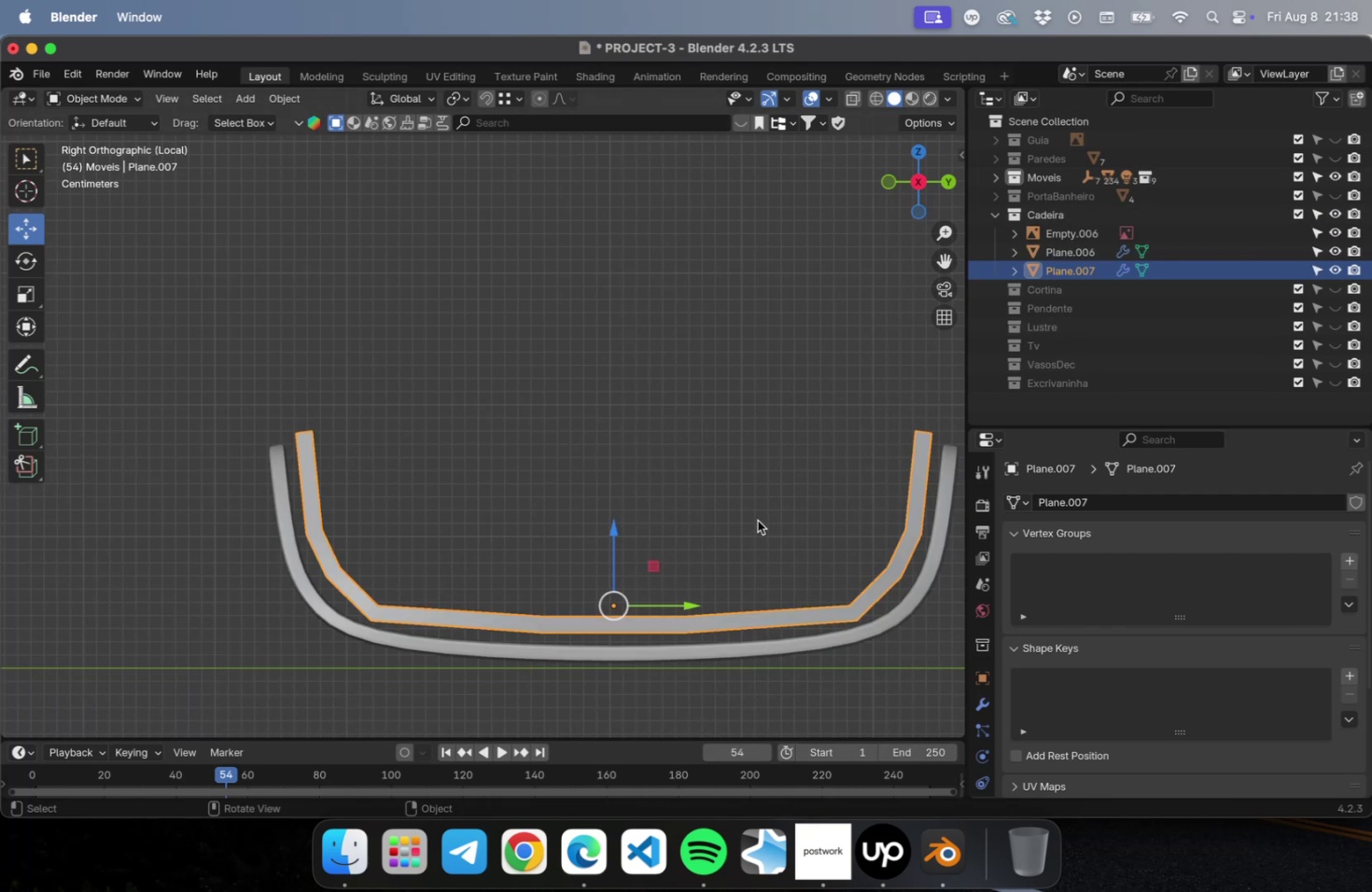 
key(Meta+2)
 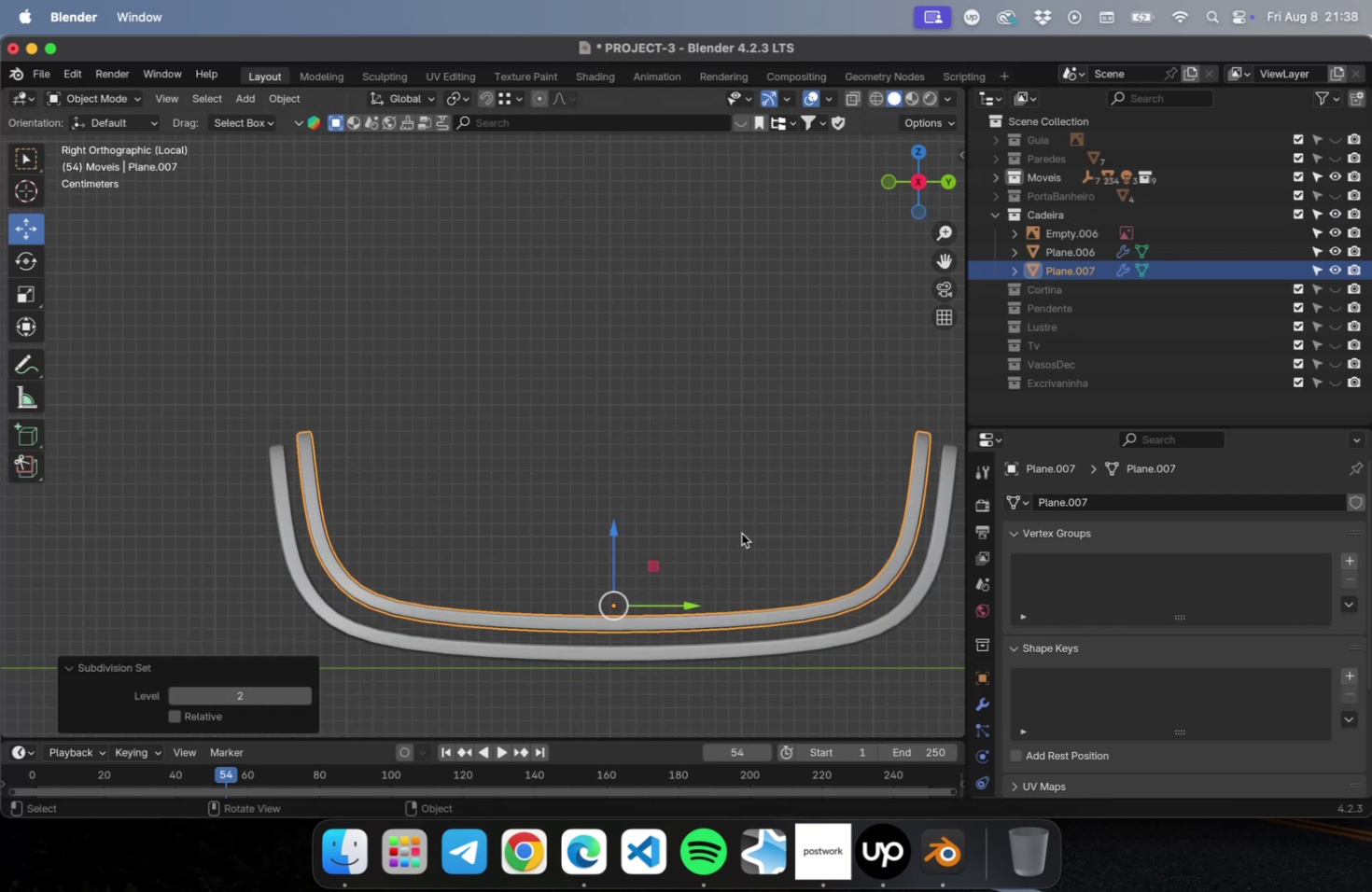 
hold_key(key=ShiftLeft, duration=0.43)
 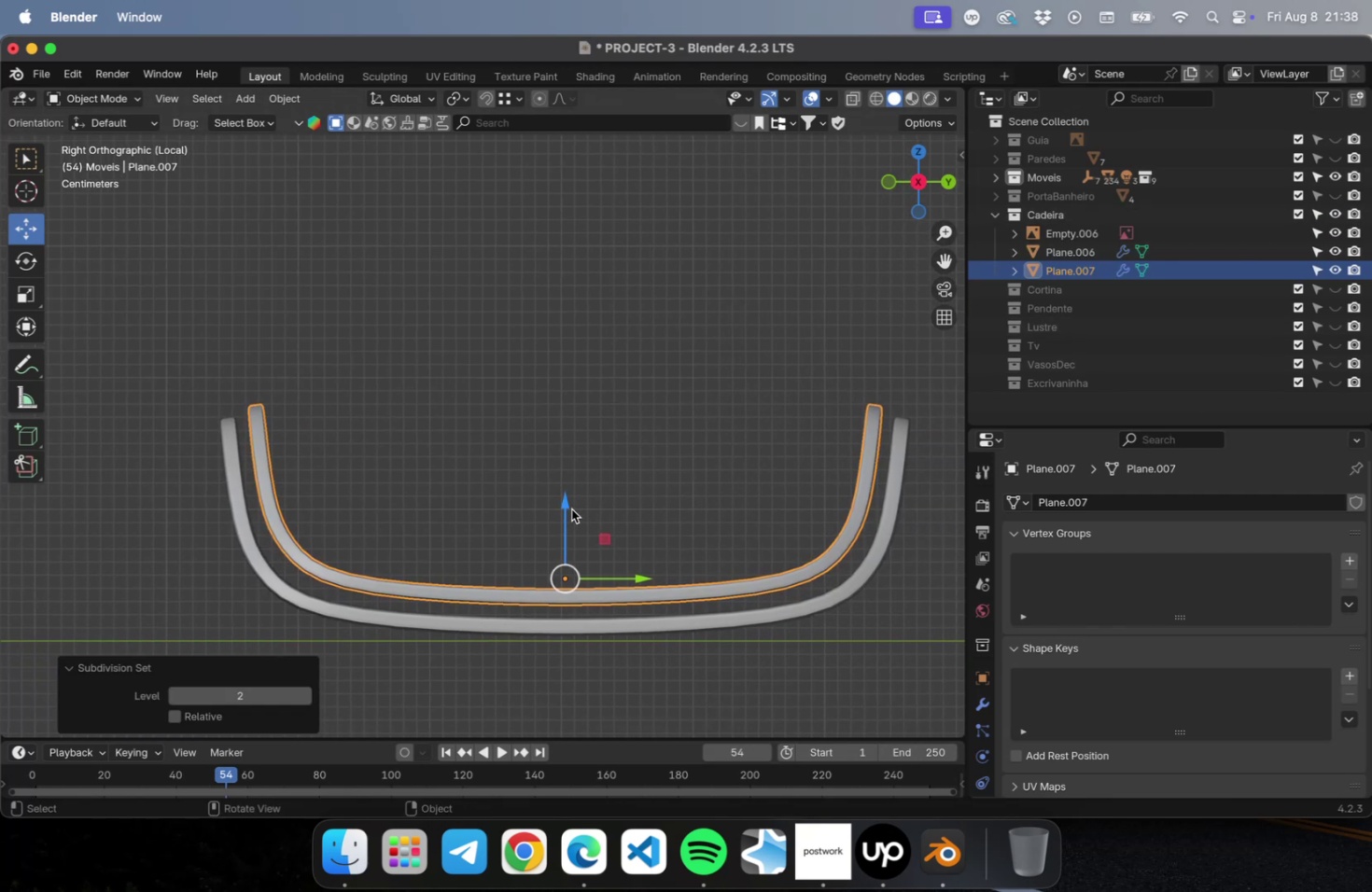 
left_click_drag(start_coordinate=[565, 507], to_coordinate=[561, 523])
 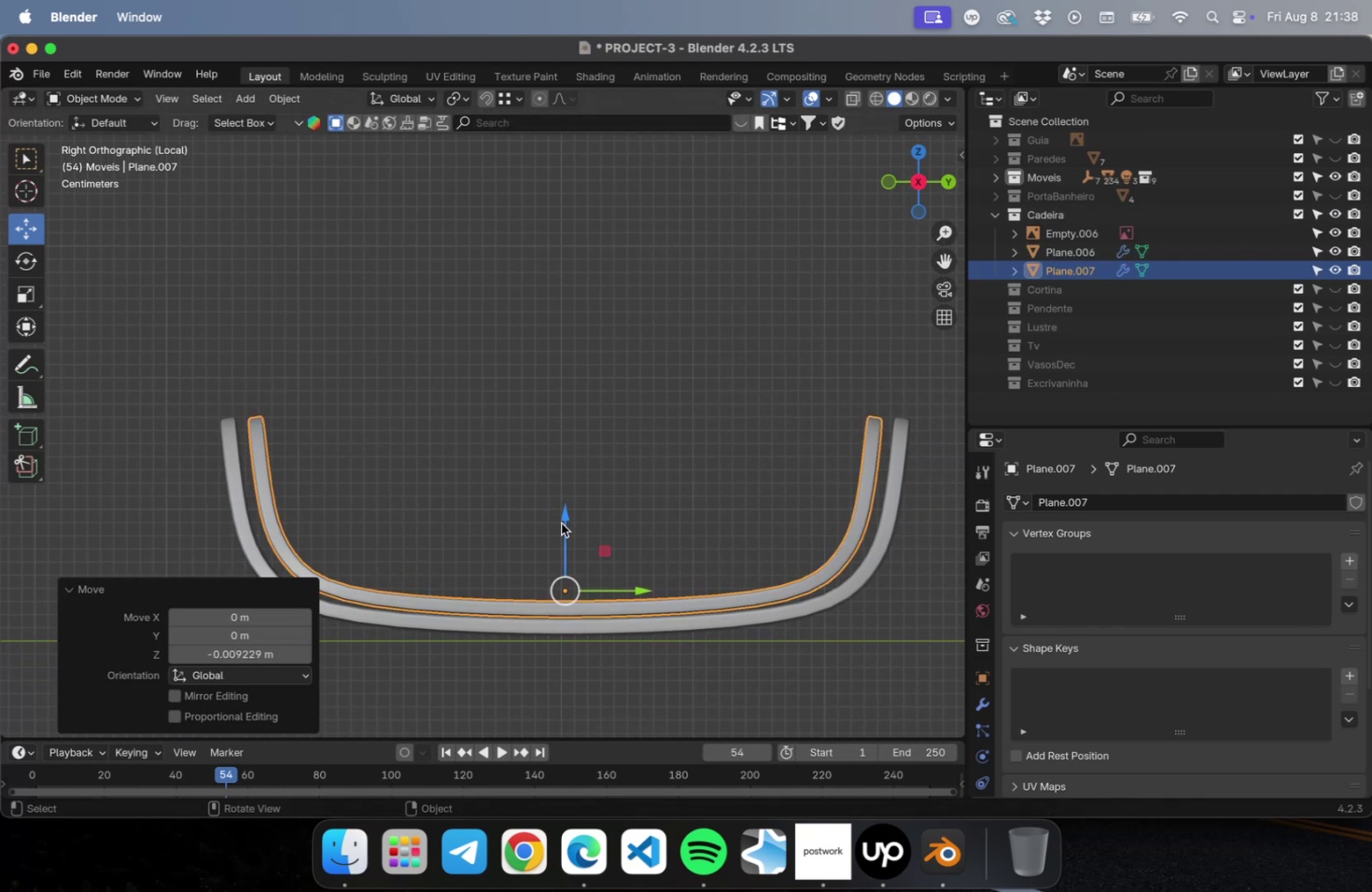 
key(Tab)
 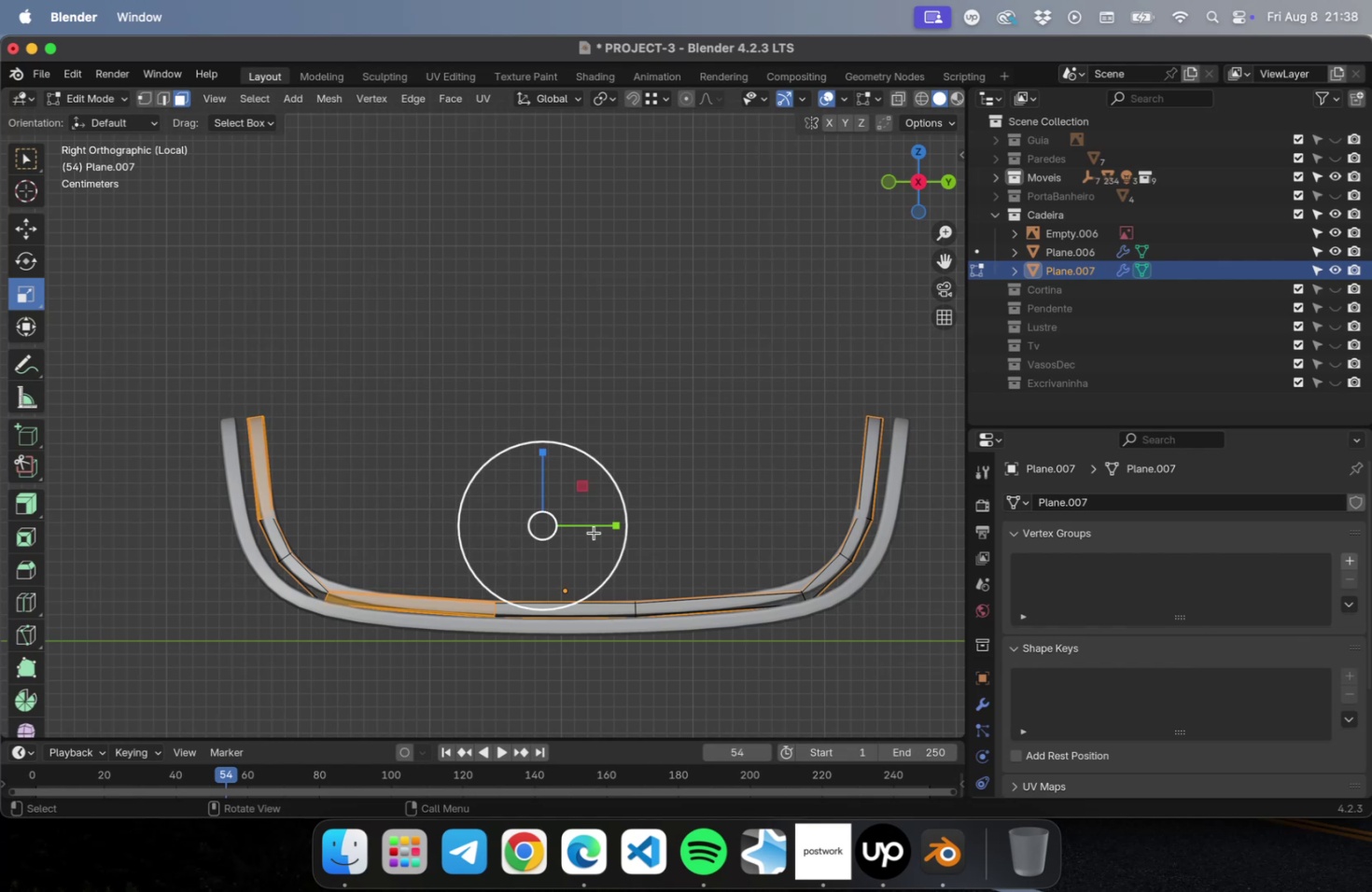 
hold_key(key=ShiftLeft, duration=0.48)
 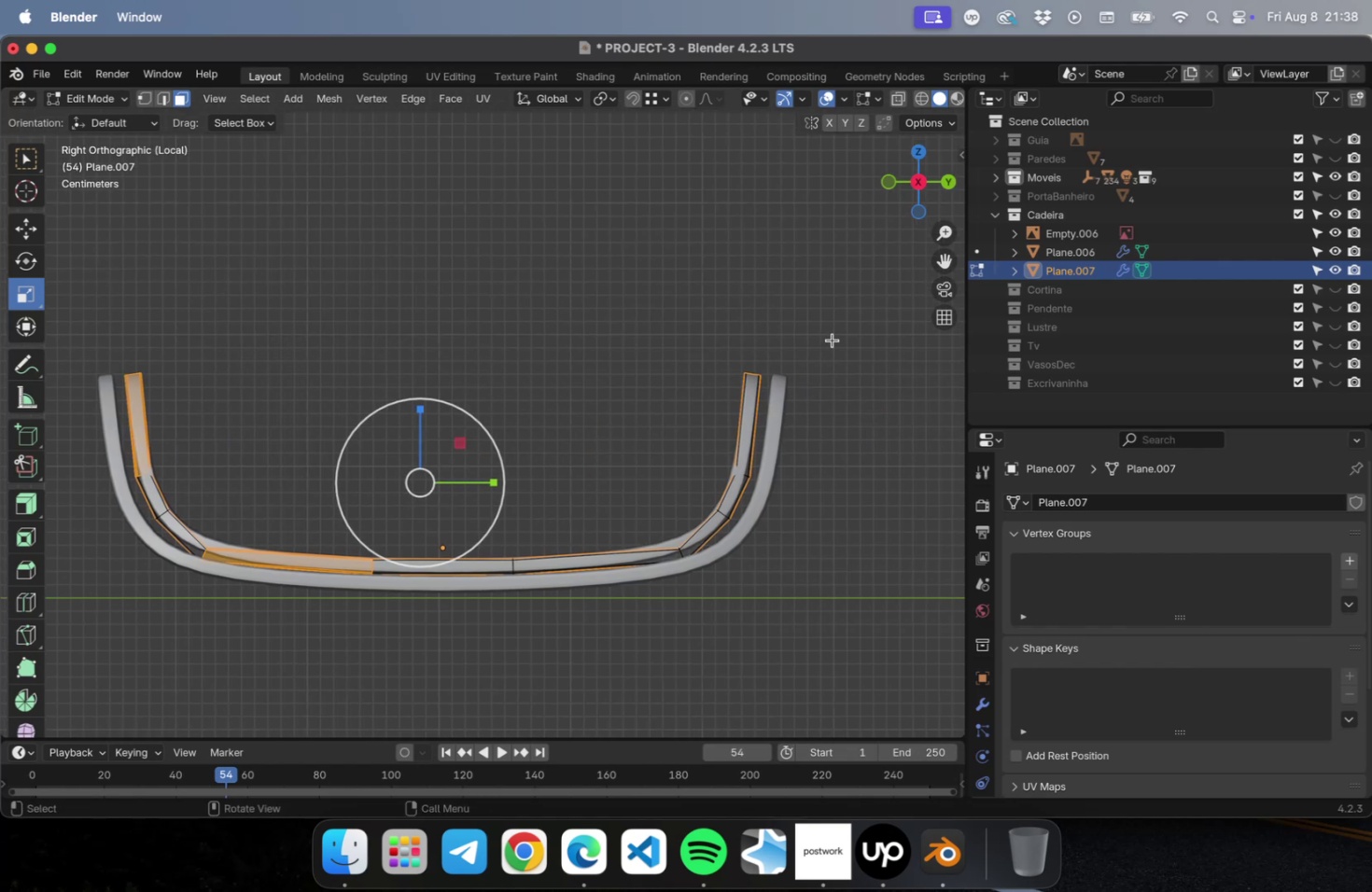 
left_click_drag(start_coordinate=[832, 340], to_coordinate=[591, 637])
 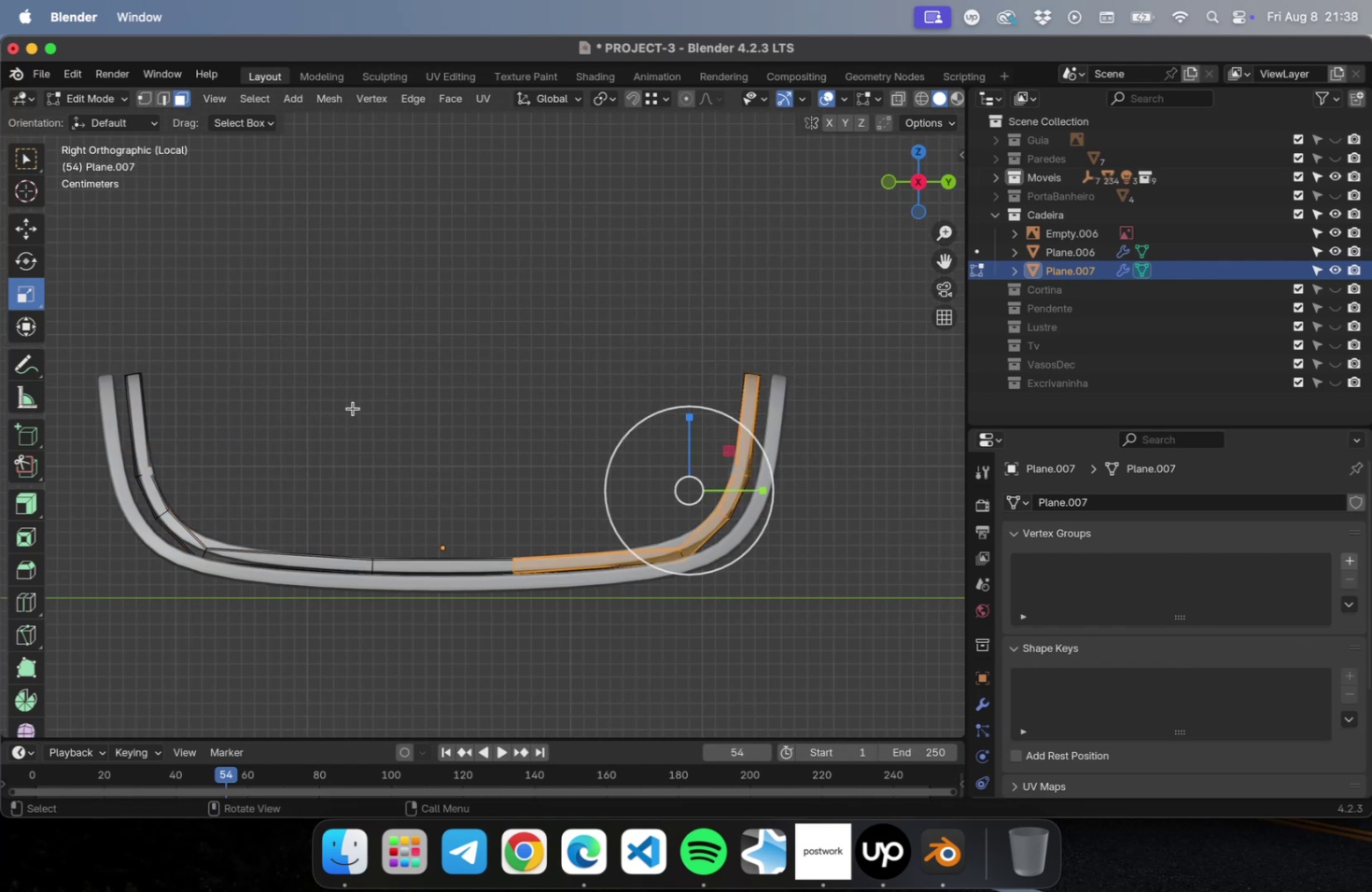 
scroll: coordinate [475, 429], scroll_direction: down, amount: 1.0
 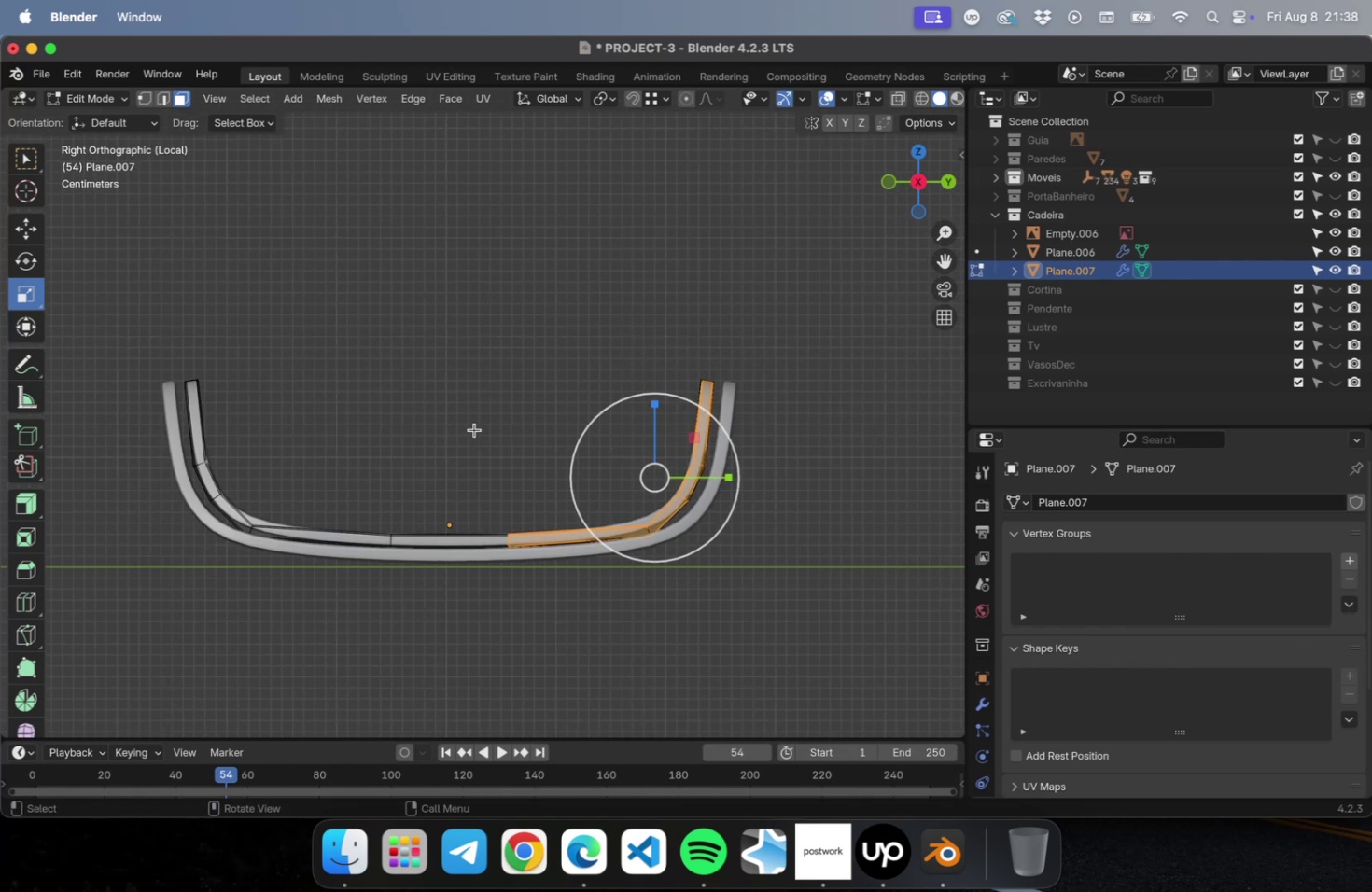 
hold_key(key=ShiftLeft, duration=0.58)
 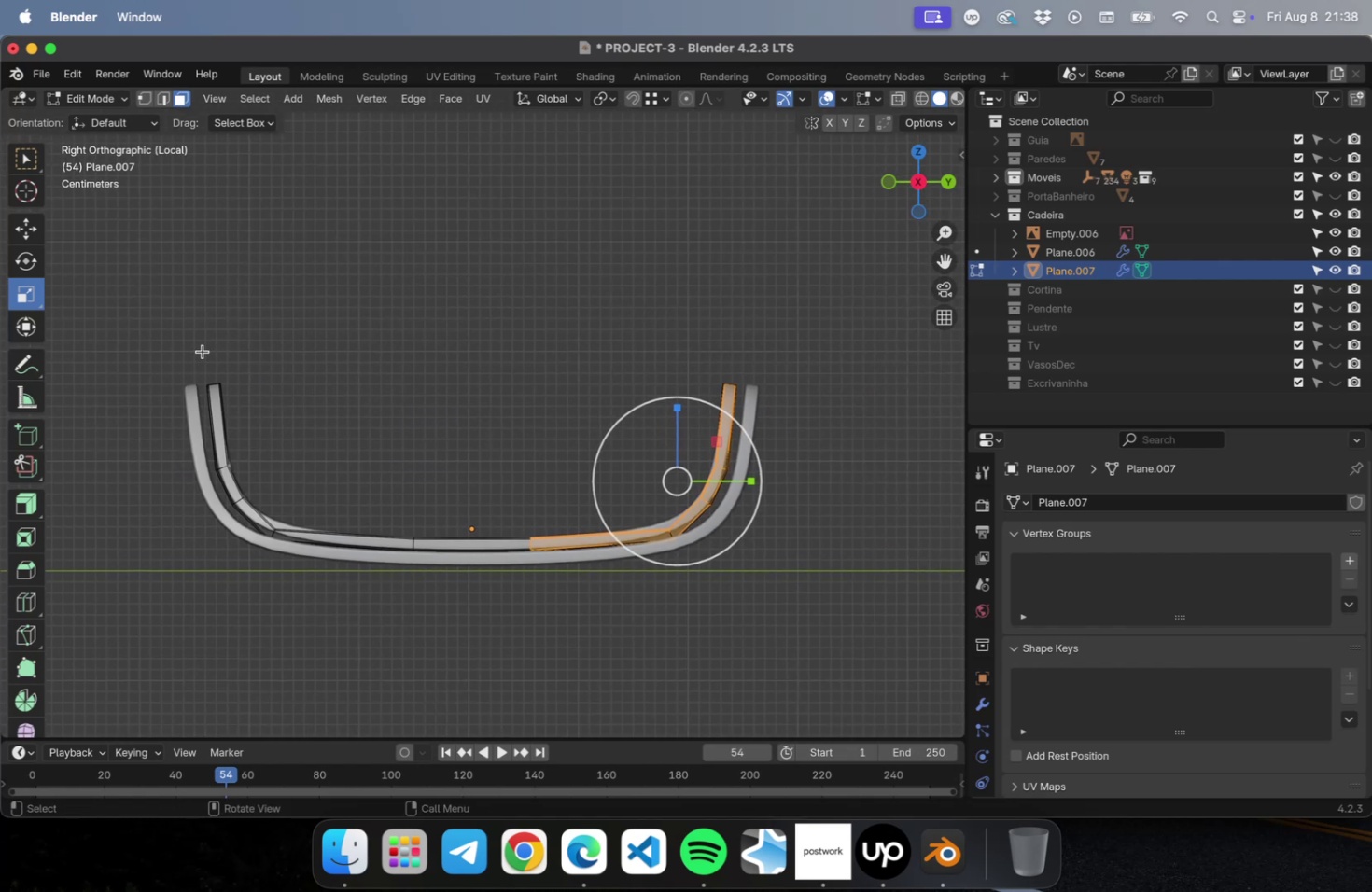 
hold_key(key=ShiftLeft, duration=1.35)
left_click_drag(start_coordinate=[165, 346], to_coordinate=[312, 594])
 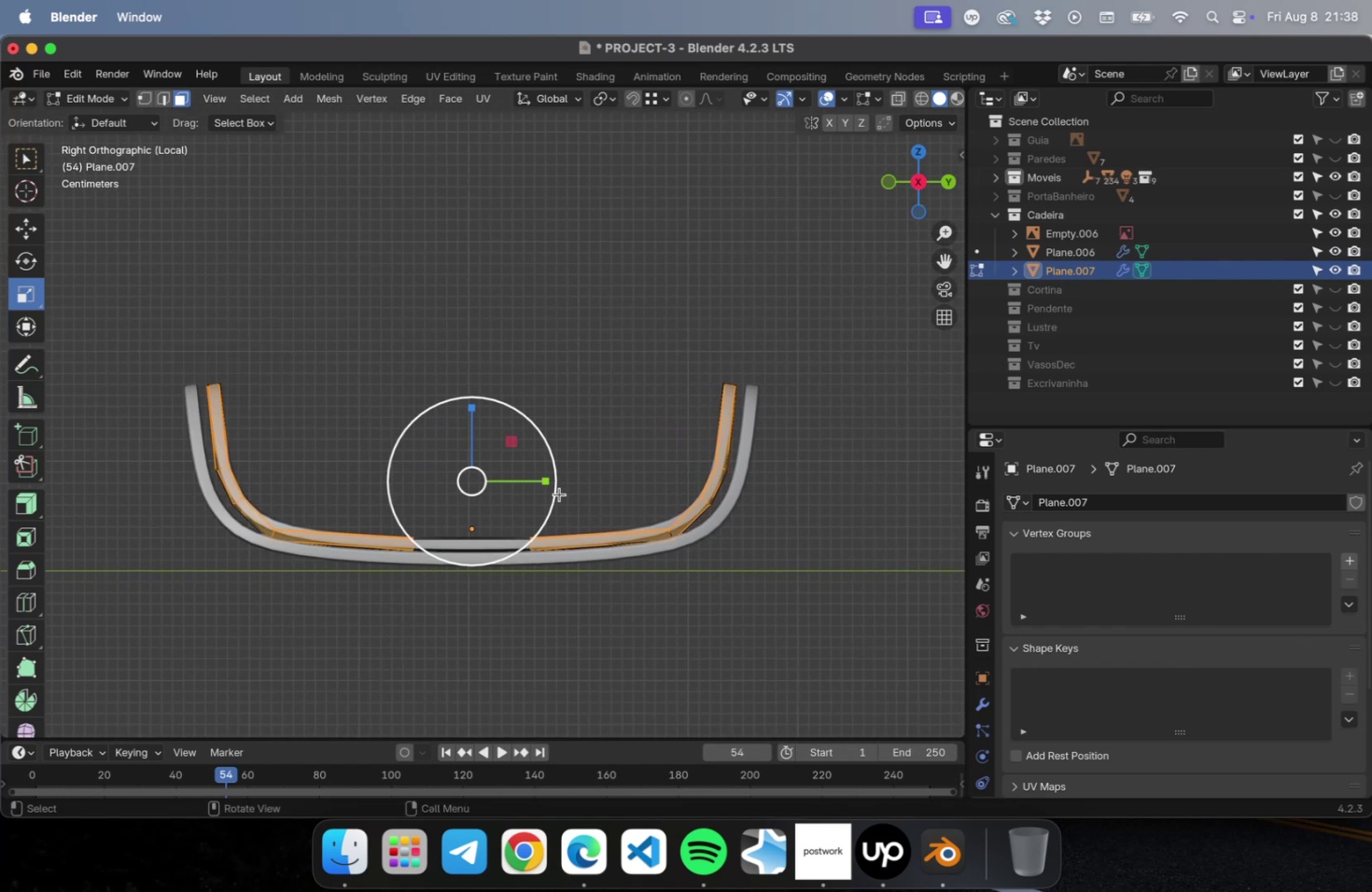 
left_click_drag(start_coordinate=[544, 483], to_coordinate=[550, 482])
 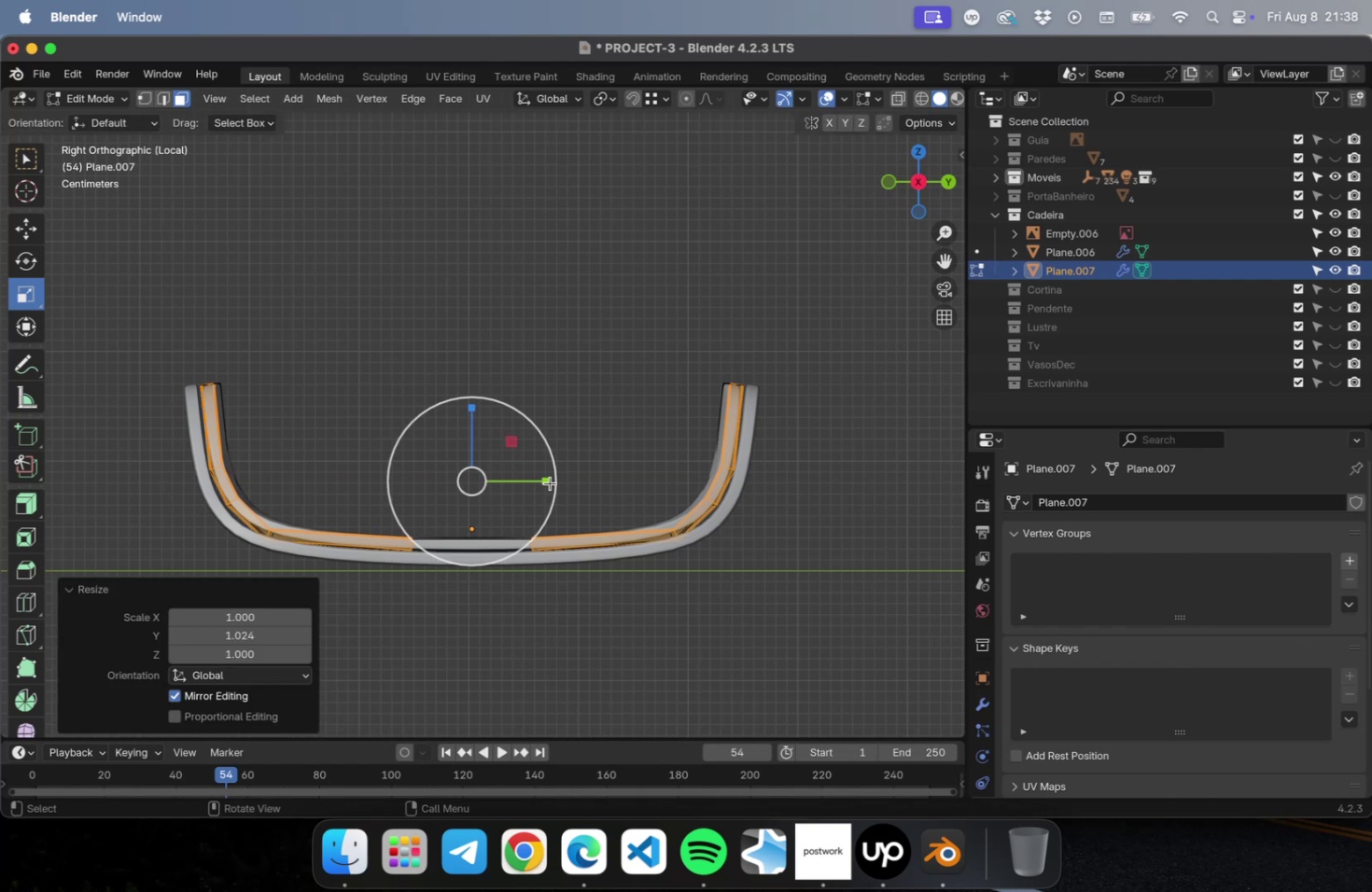 
key(Meta+CommandLeft)
 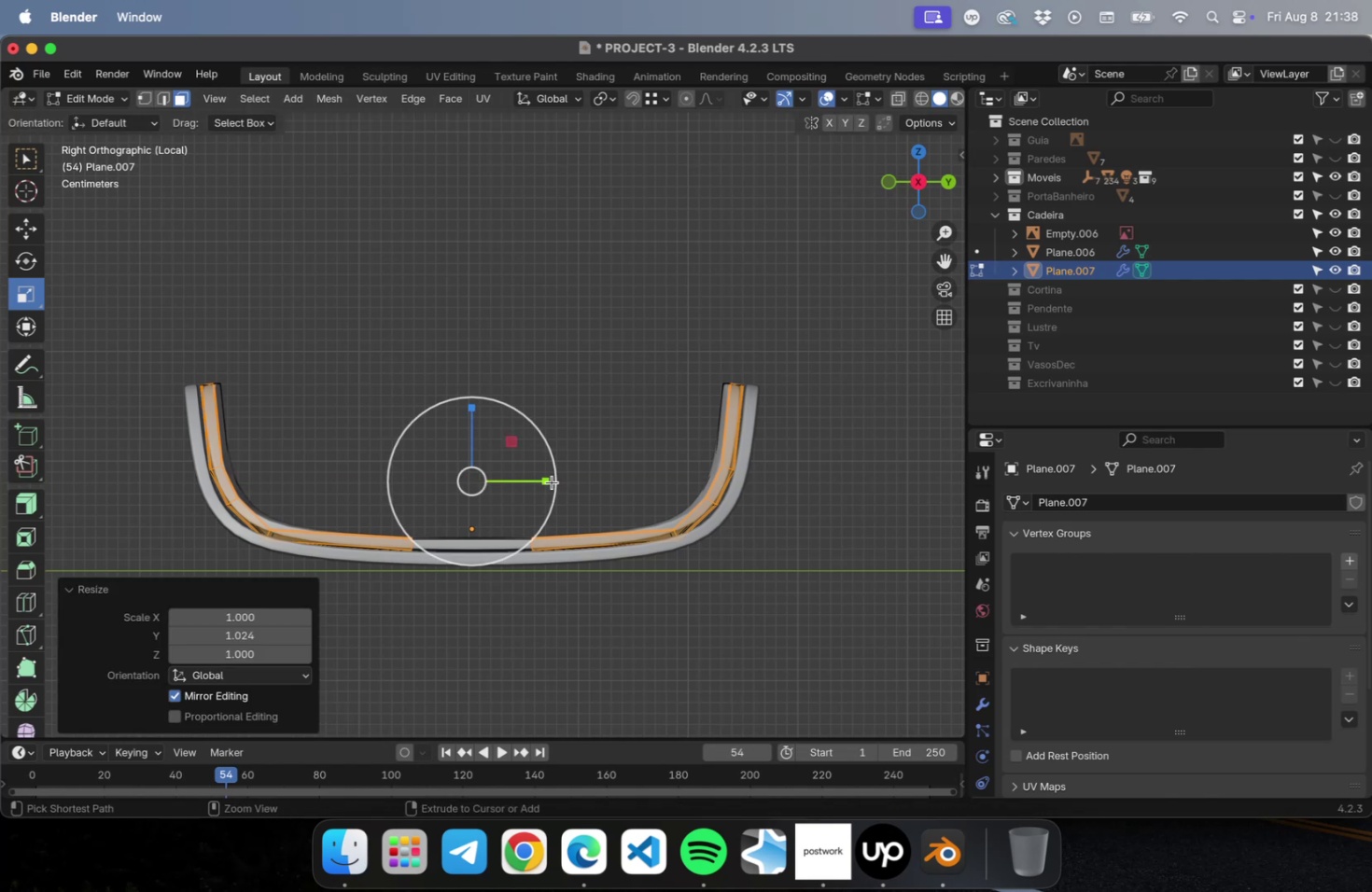 
key(Meta+Z)
 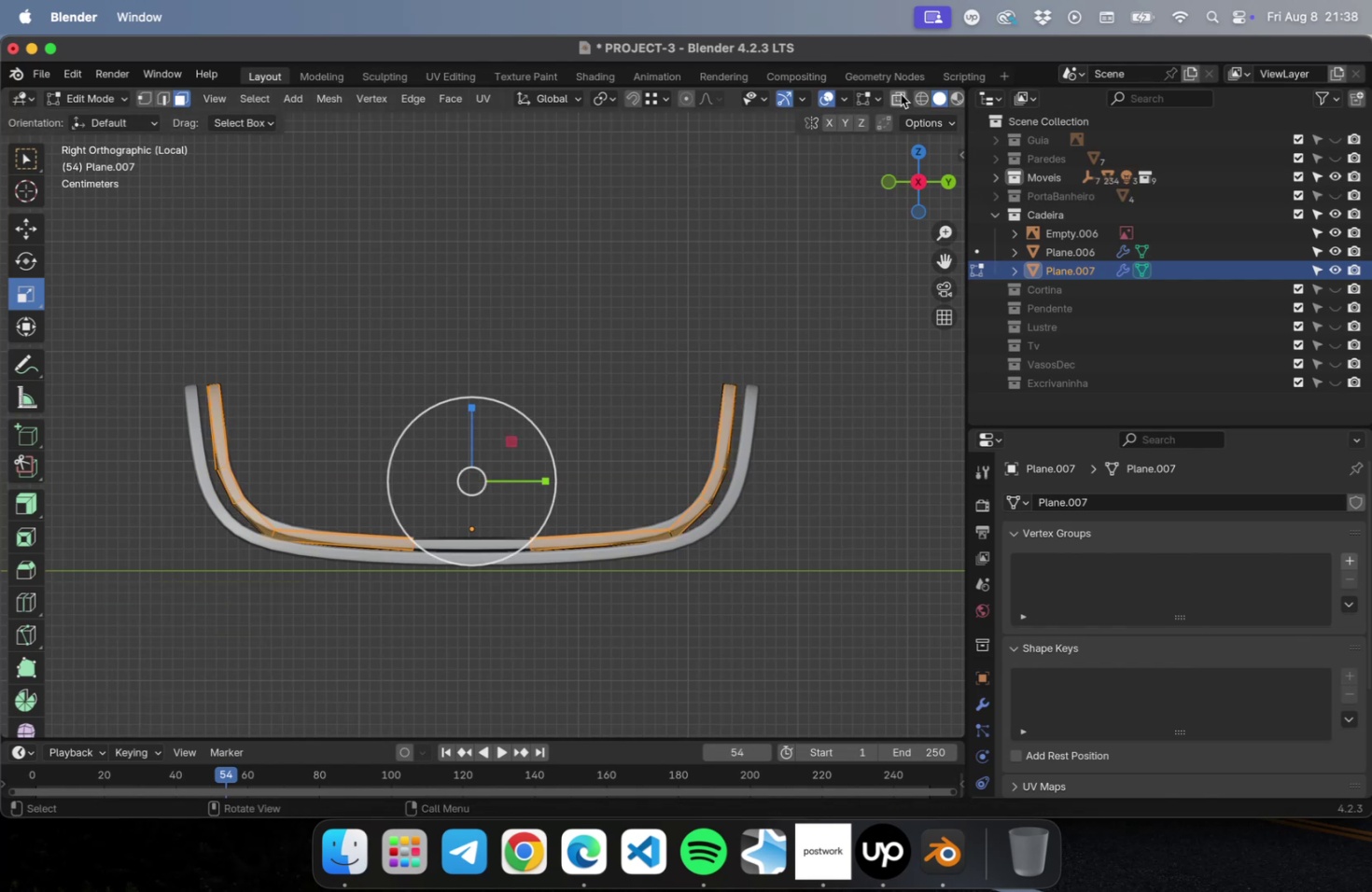 
left_click([896, 91])
 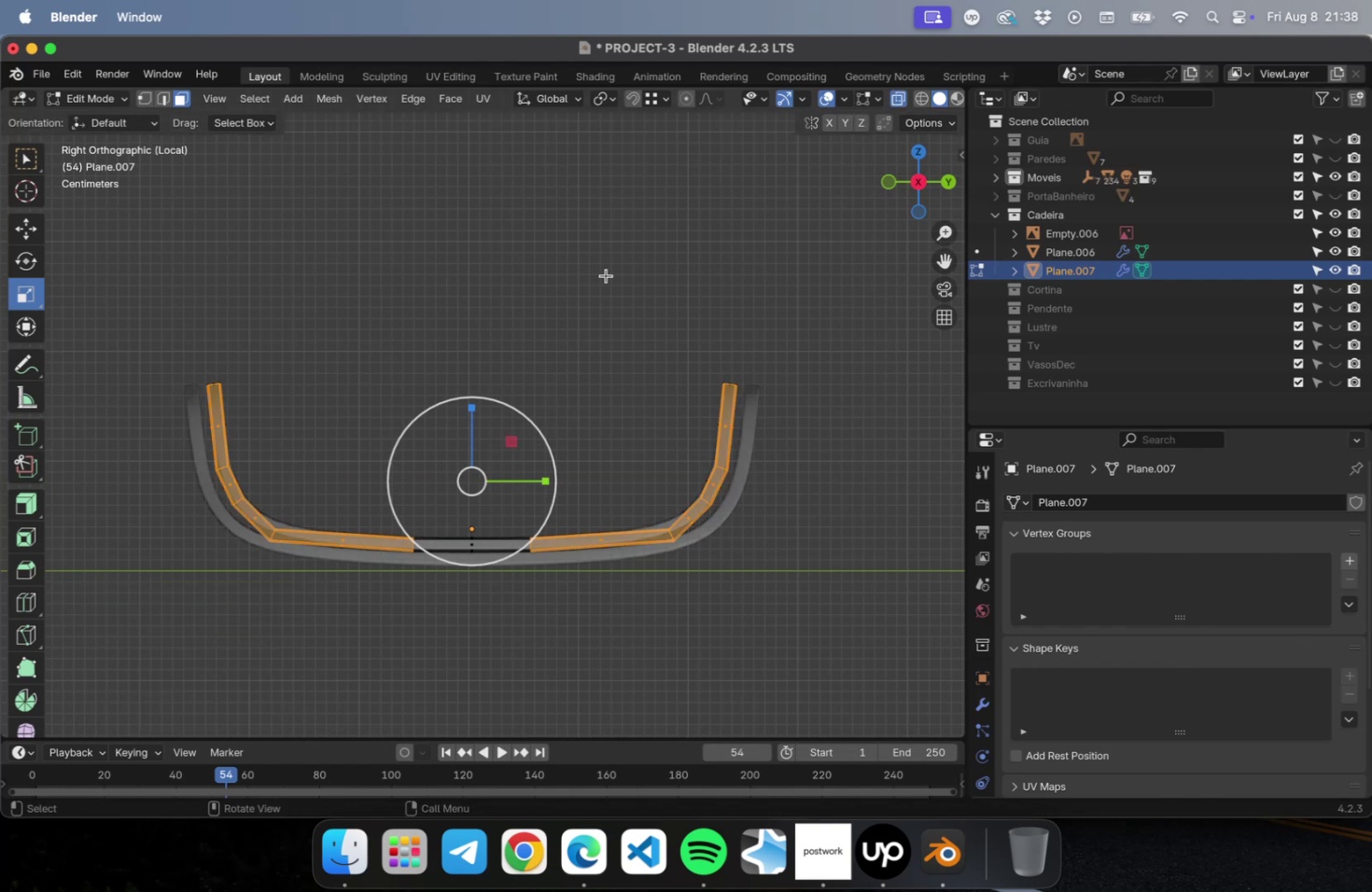 
left_click_drag(start_coordinate=[592, 273], to_coordinate=[829, 603])
 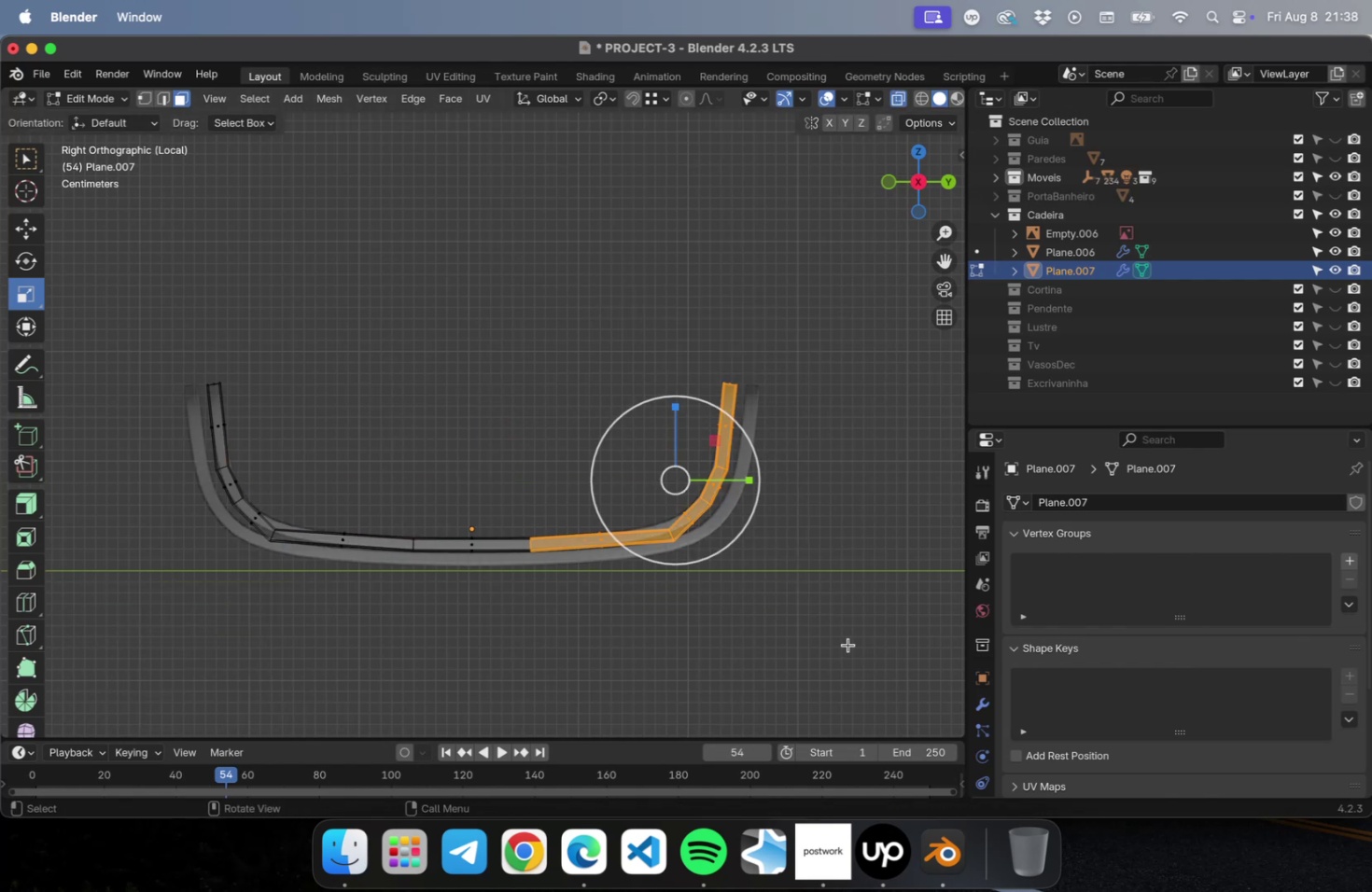 
left_click_drag(start_coordinate=[849, 645], to_coordinate=[670, 320])
 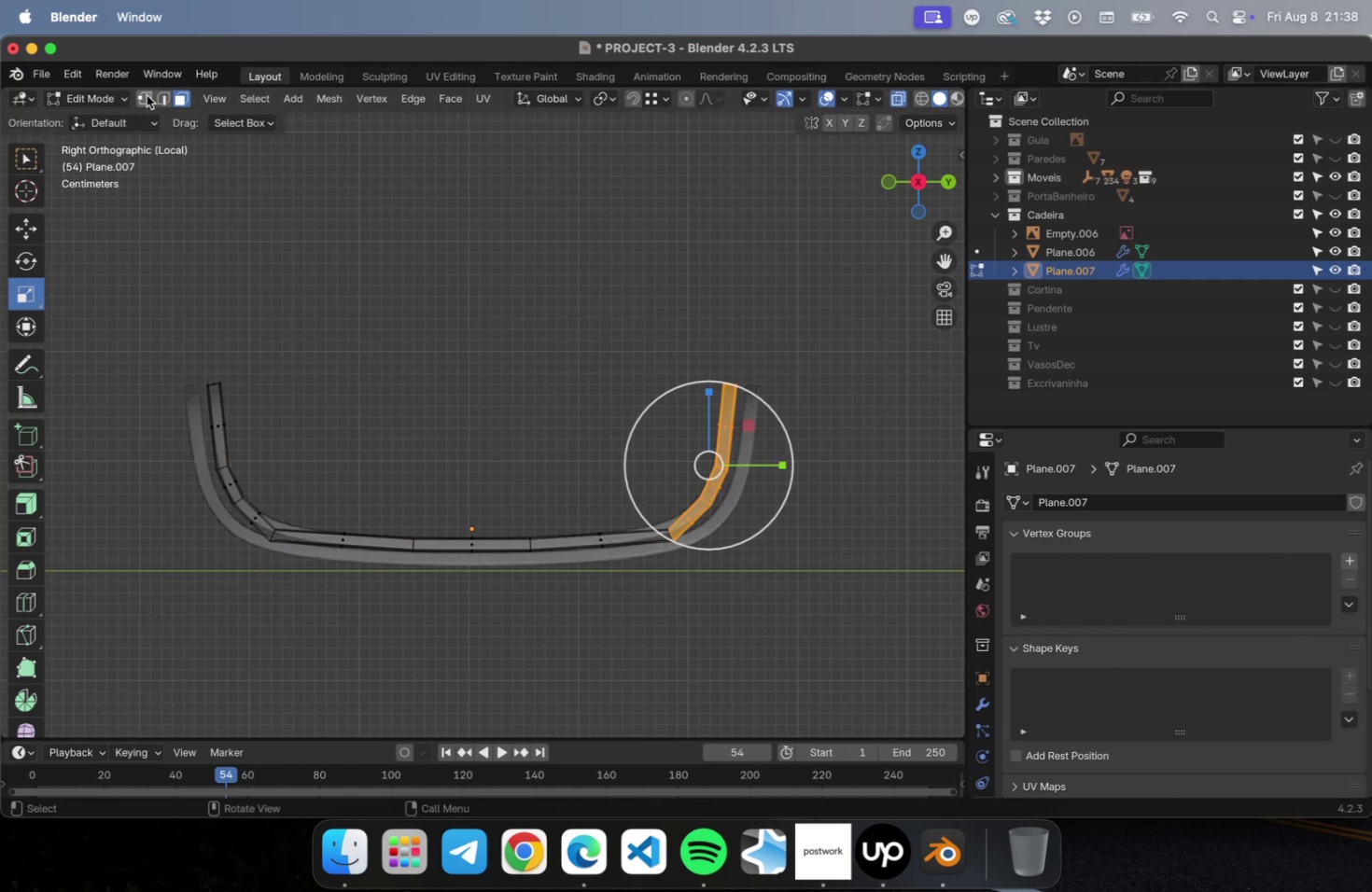 
left_click_drag(start_coordinate=[653, 233], to_coordinate=[848, 642])
 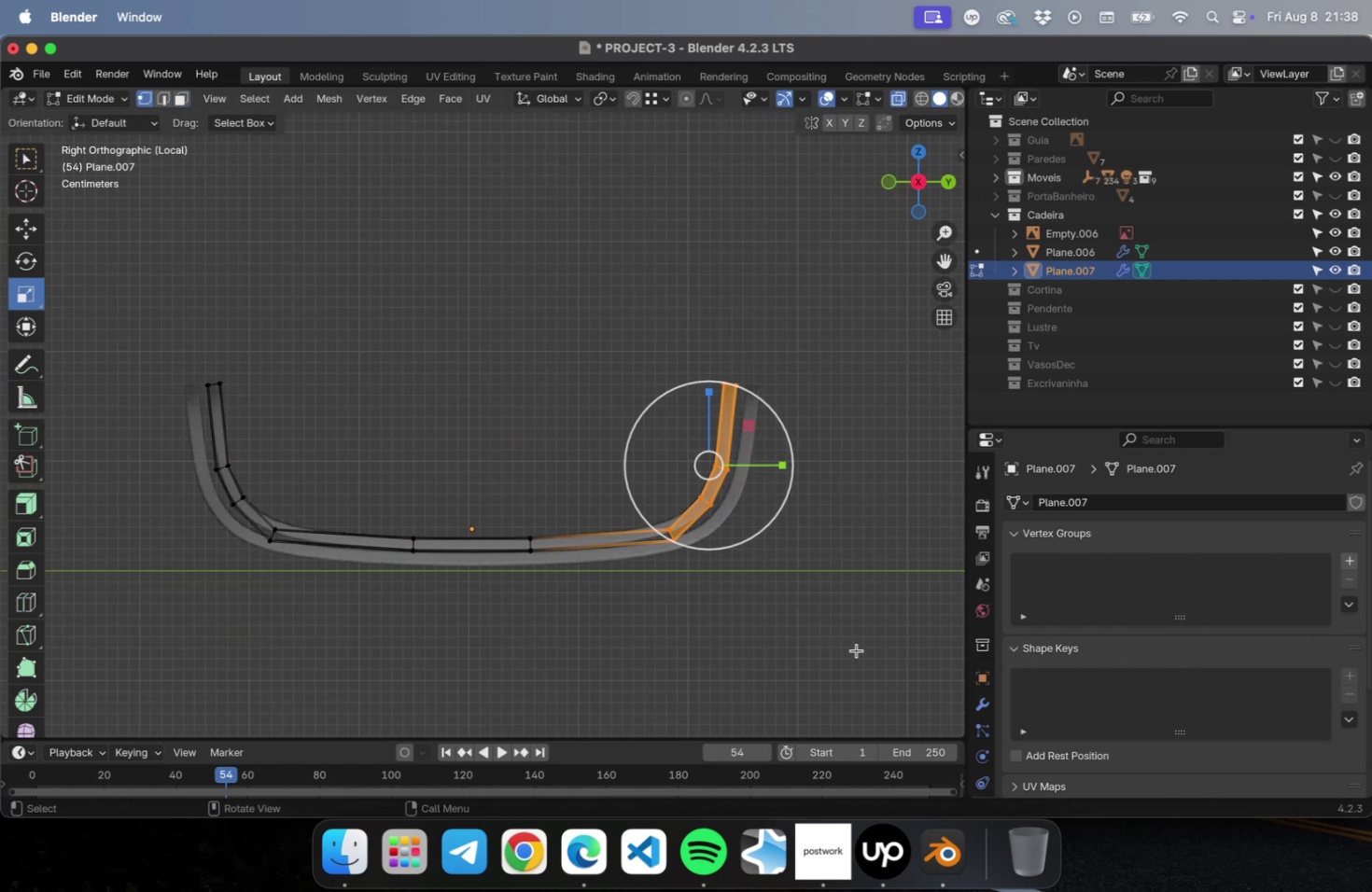 
left_click_drag(start_coordinate=[874, 649], to_coordinate=[664, 334])
 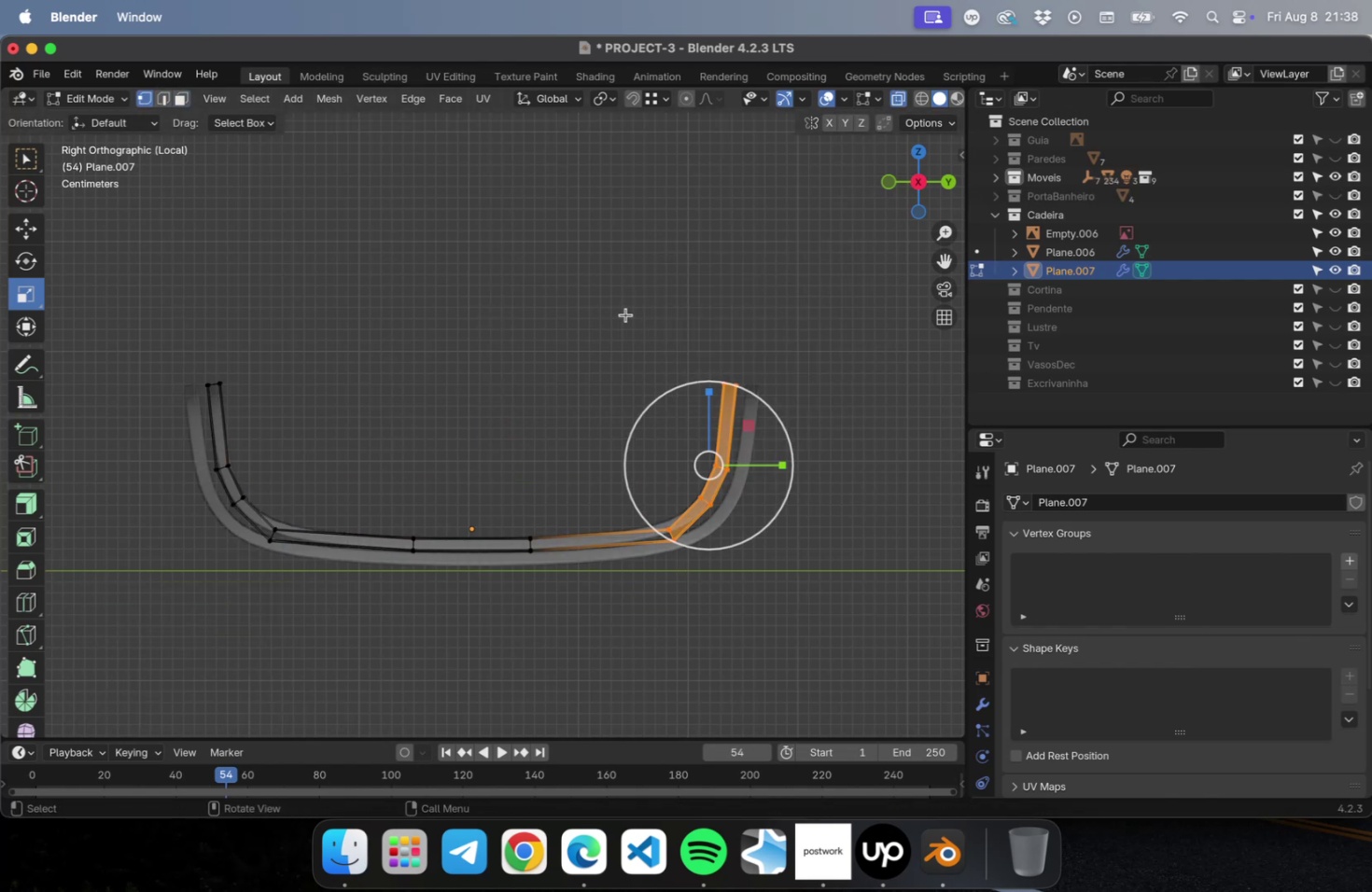 
left_click_drag(start_coordinate=[626, 312], to_coordinate=[845, 639])
 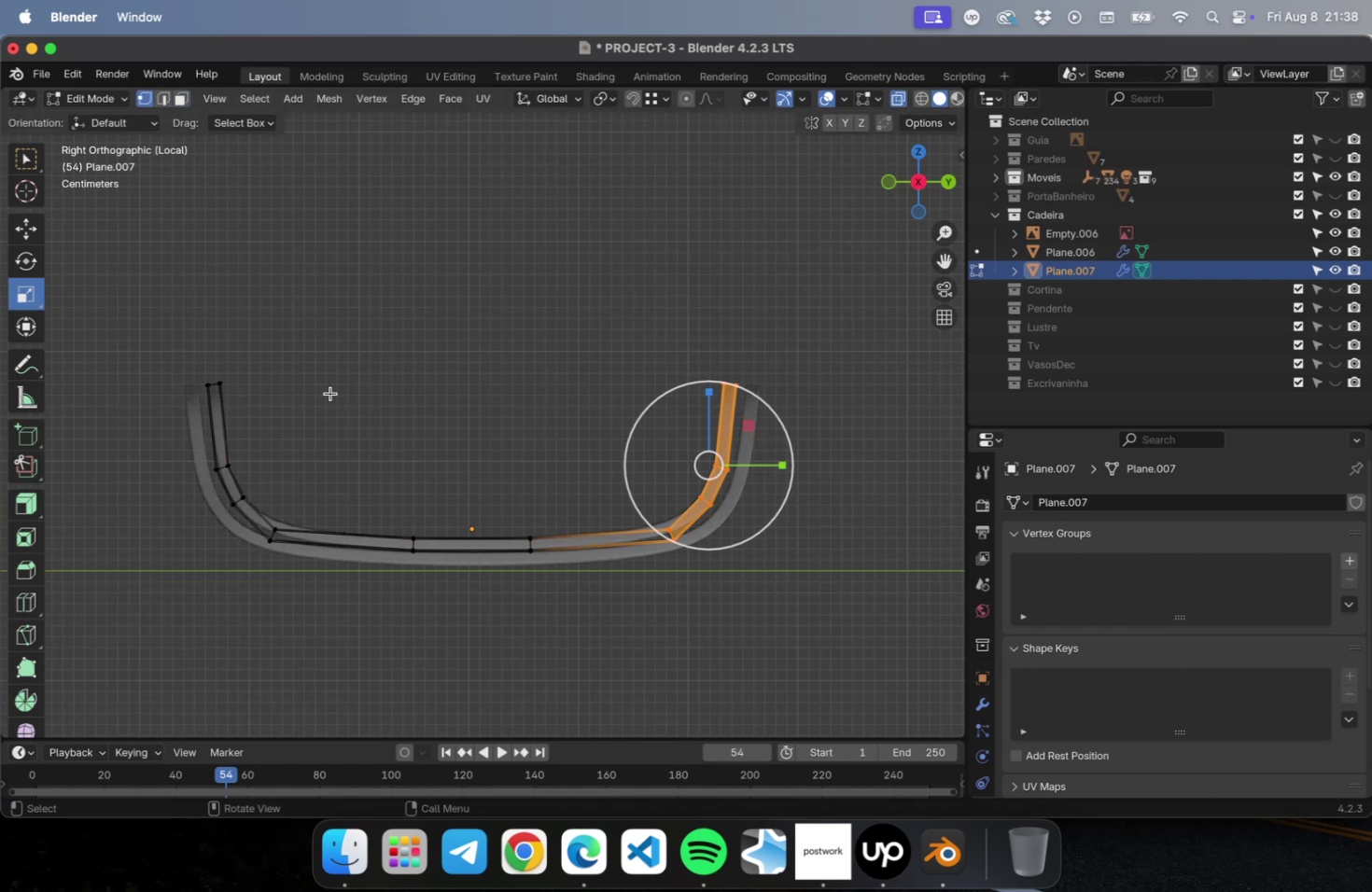 
hold_key(key=ShiftLeft, duration=1.02)
left_click_drag(start_coordinate=[292, 300], to_coordinate=[110, 622])
 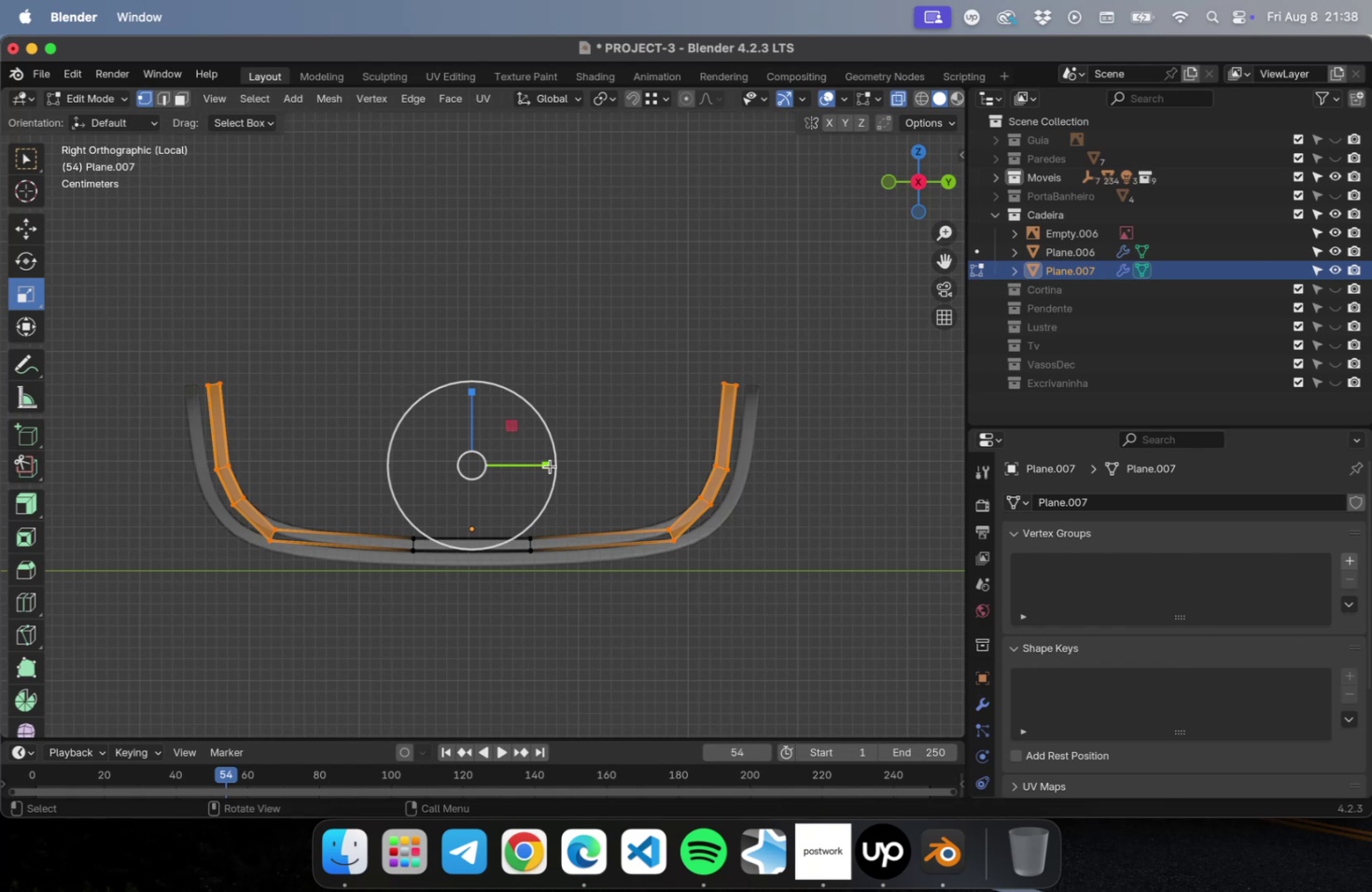 
left_click_drag(start_coordinate=[544, 464], to_coordinate=[551, 463])
 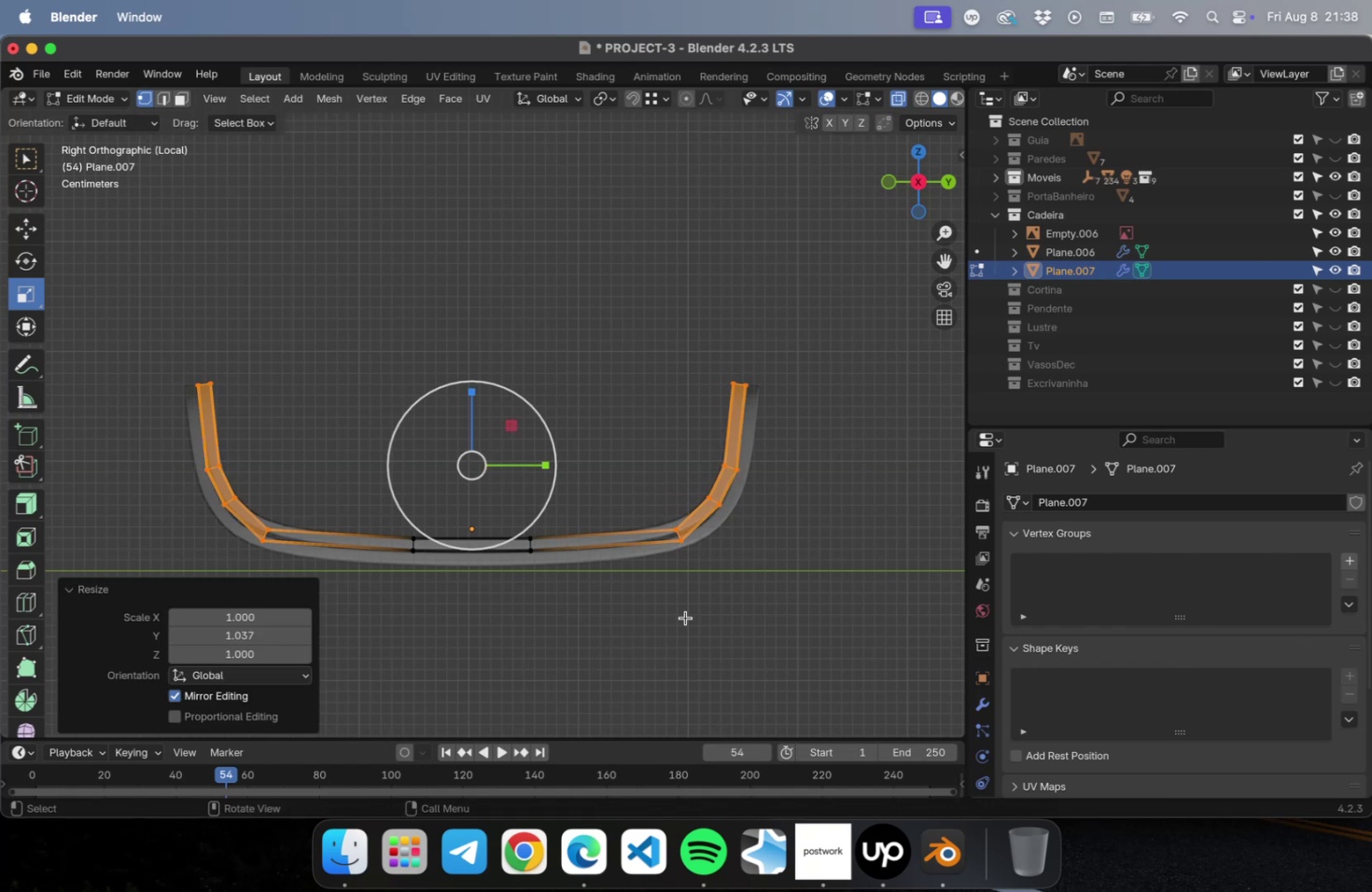 
left_click_drag(start_coordinate=[685, 617], to_coordinate=[629, 439])
 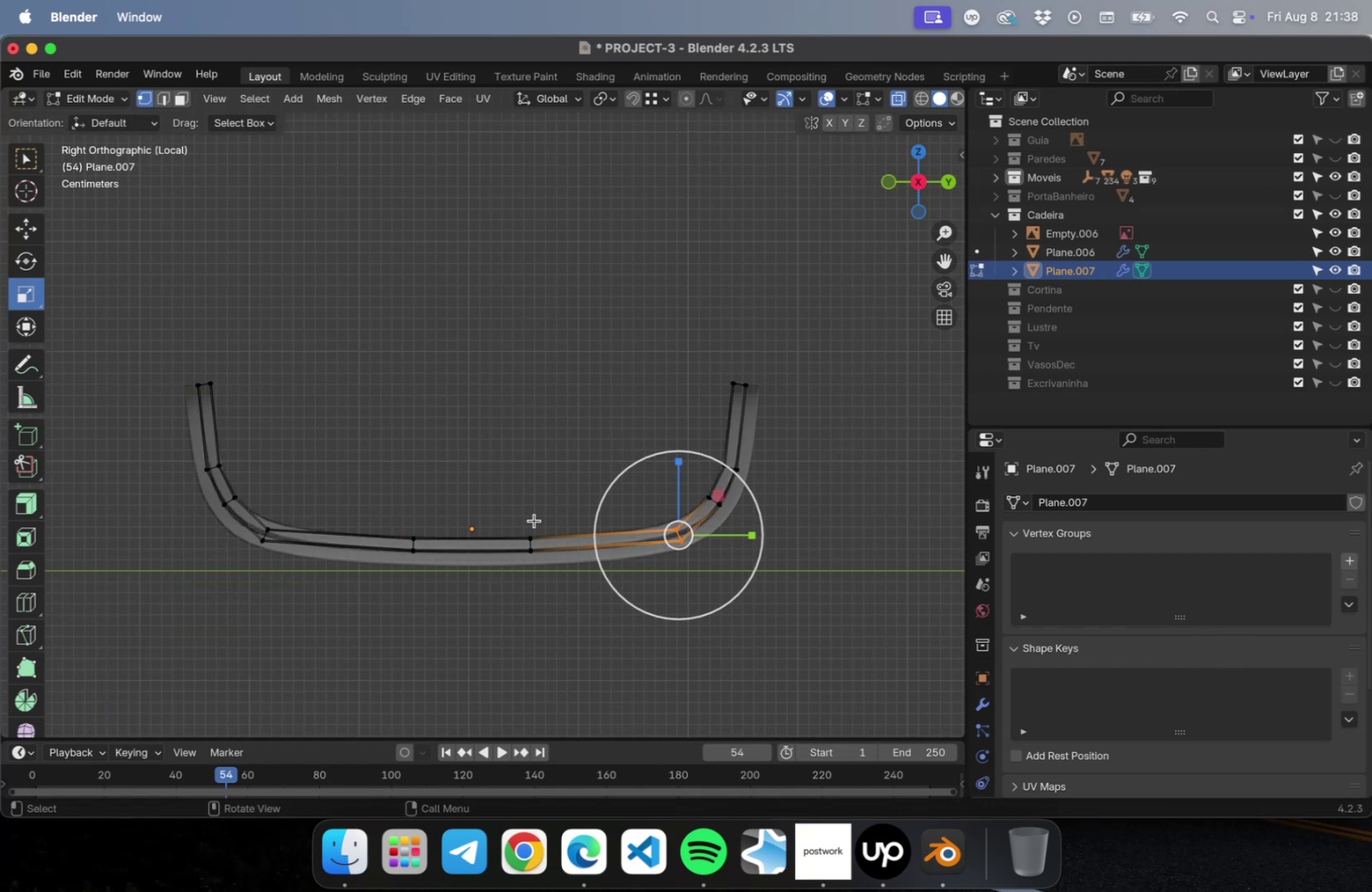 
hold_key(key=ShiftLeft, duration=0.81)
left_click_drag(start_coordinate=[348, 469], to_coordinate=[235, 606])
 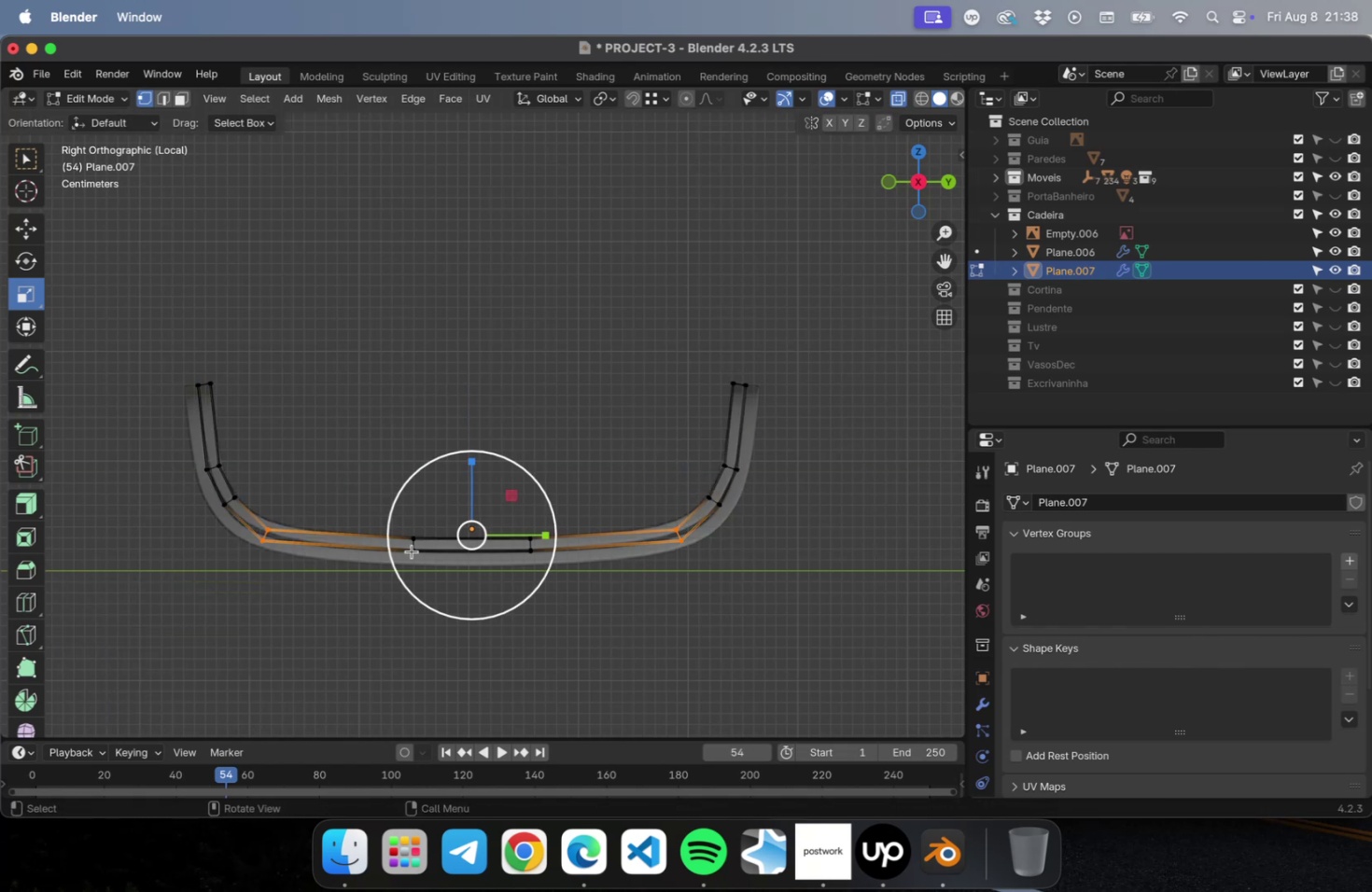 
scroll: coordinate [415, 552], scroll_direction: up, amount: 2.0
 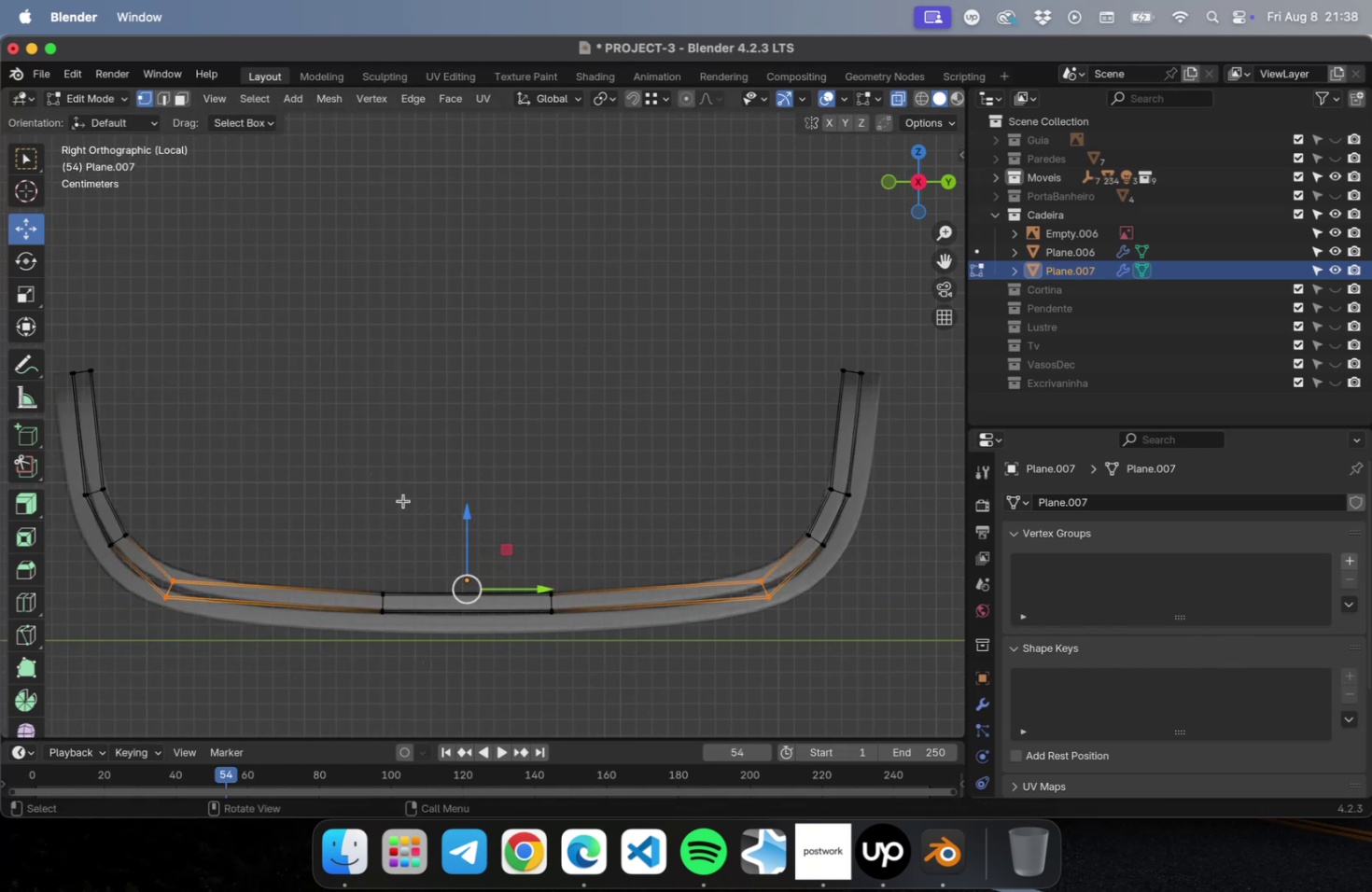 
left_click_drag(start_coordinate=[468, 515], to_coordinate=[466, 524])
 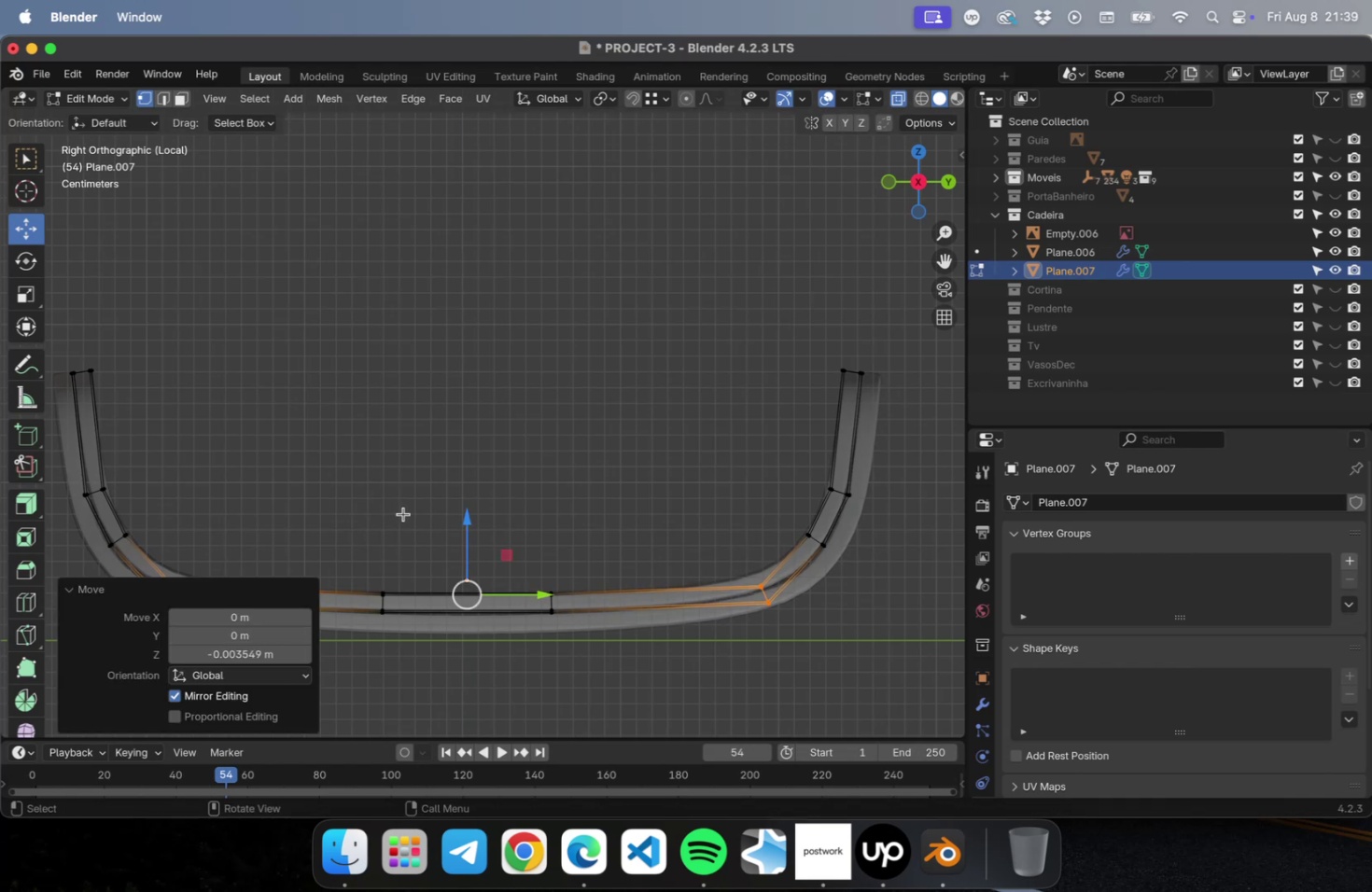 
left_click_drag(start_coordinate=[742, 493], to_coordinate=[865, 611])
 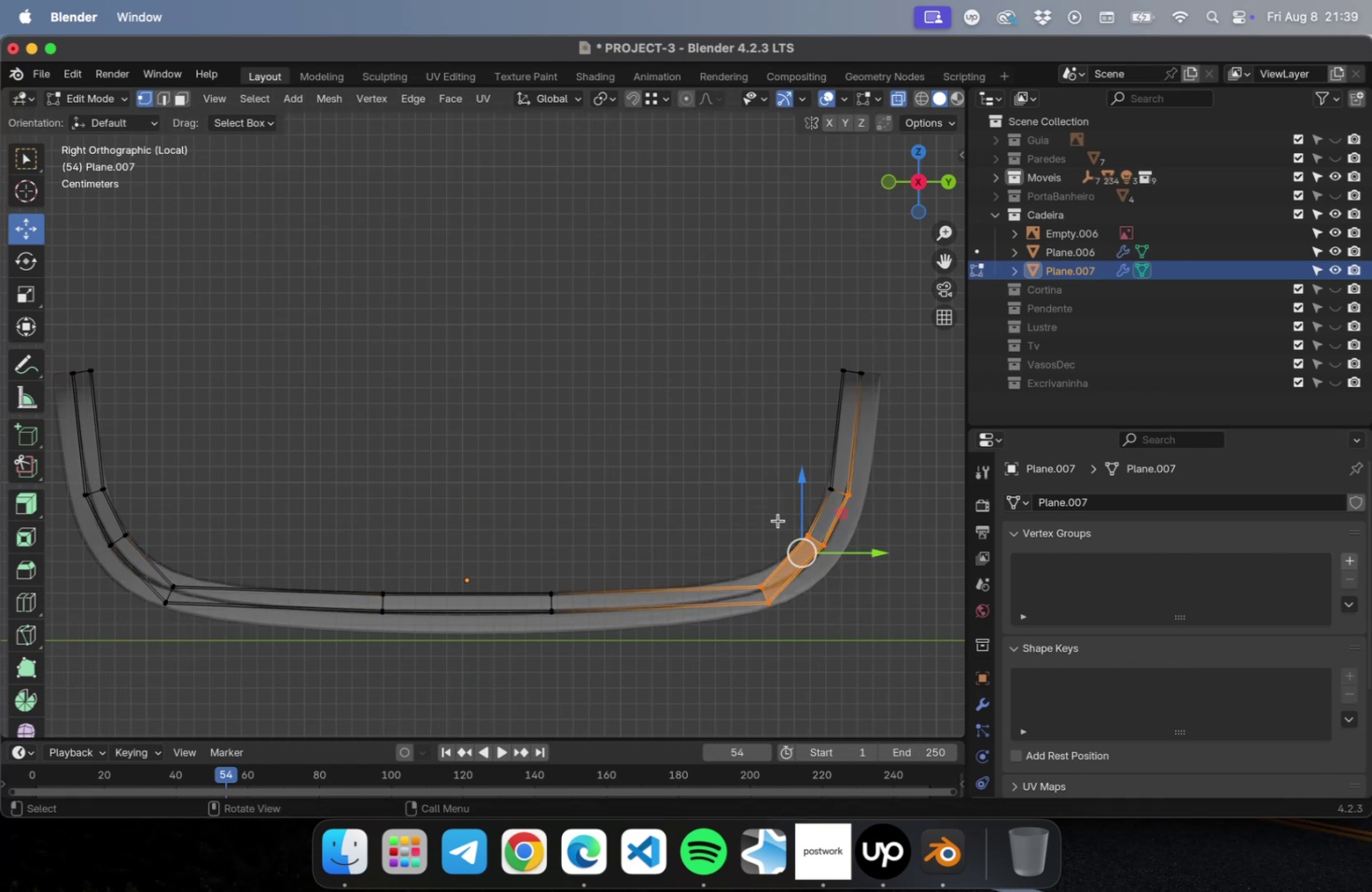 
left_click_drag(start_coordinate=[765, 508], to_coordinate=[853, 597])
 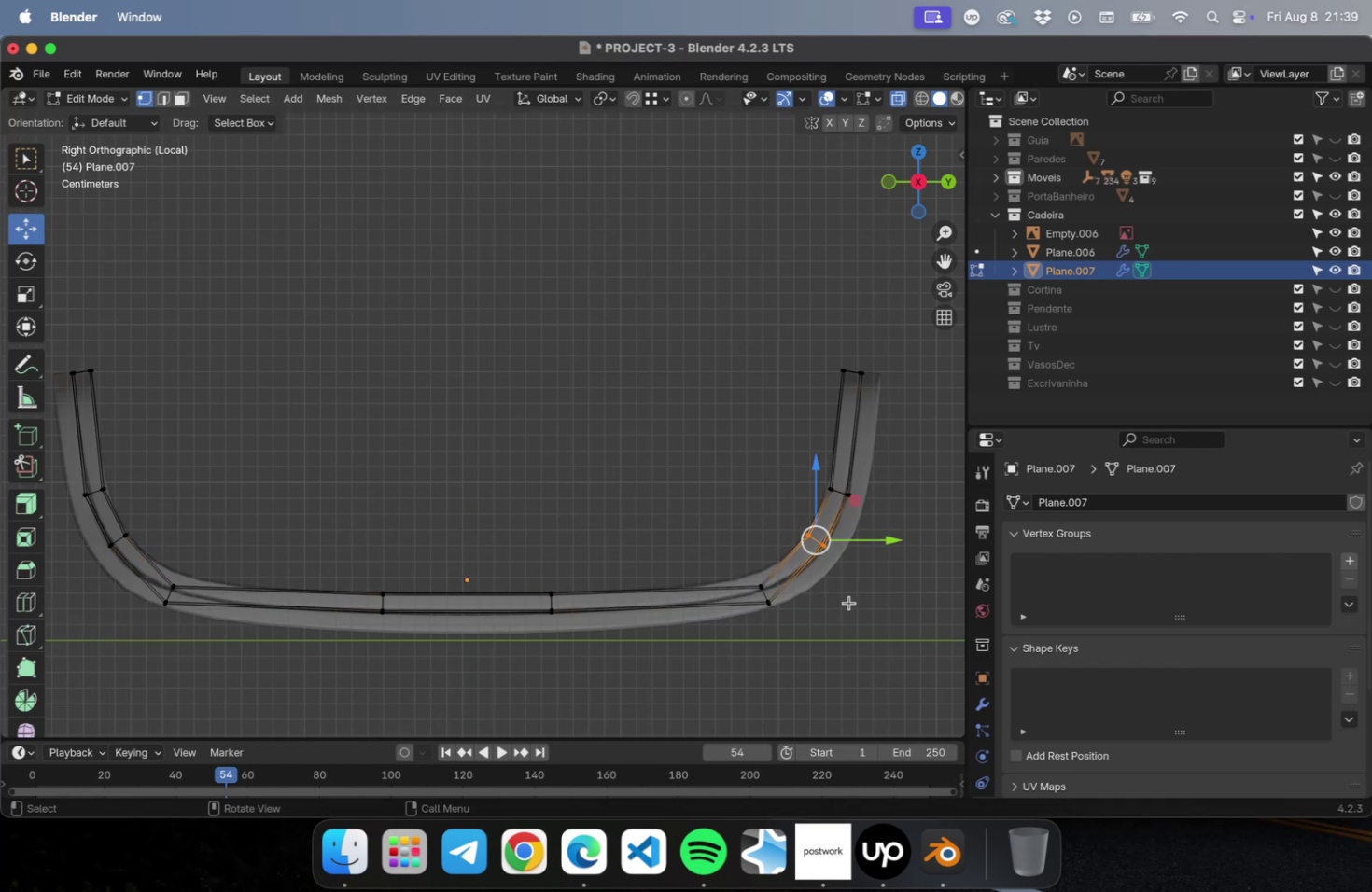 
hold_key(key=ShiftLeft, duration=2.4)
left_click_drag(start_coordinate=[220, 528], to_coordinate=[85, 572])
 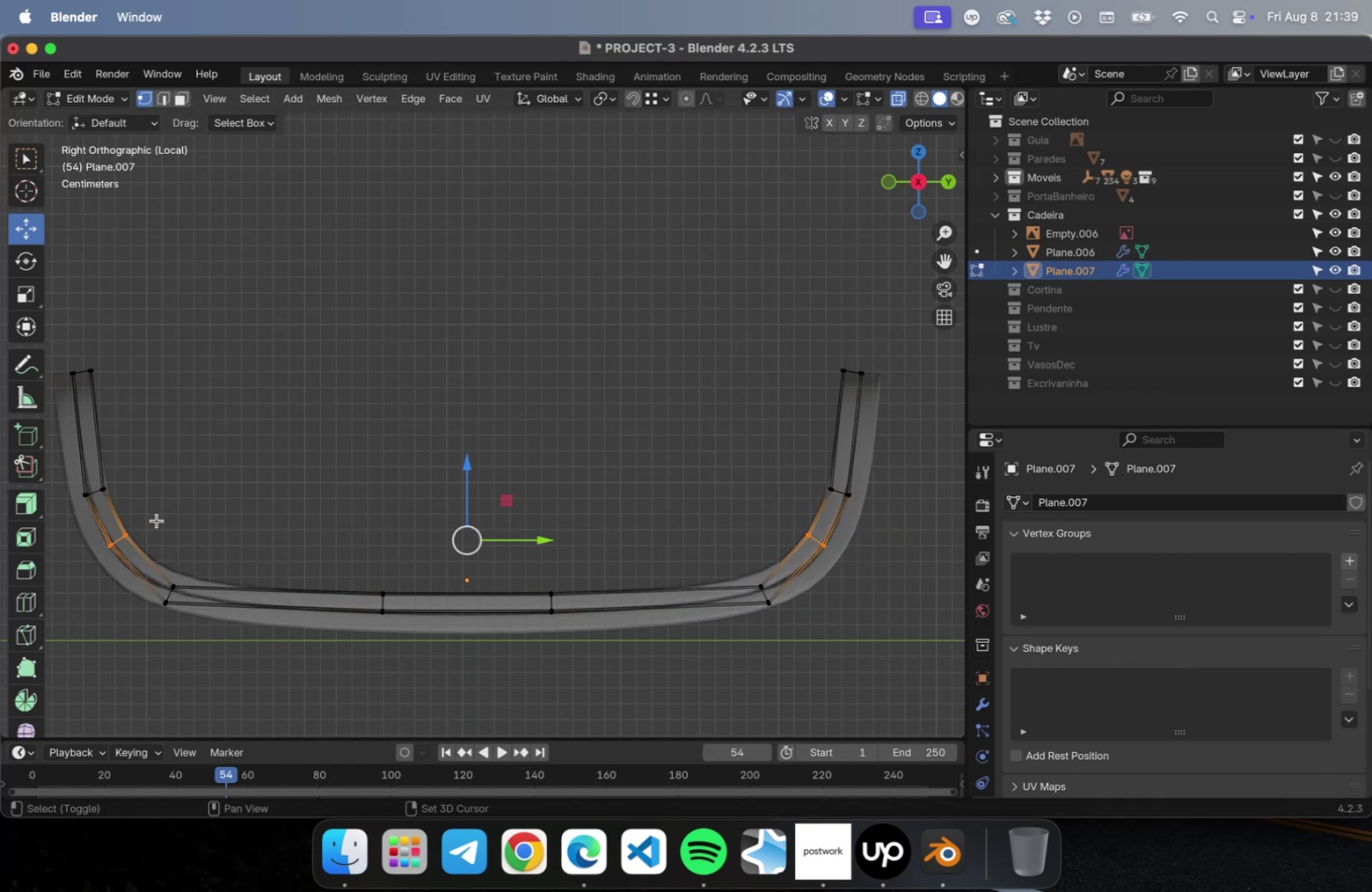 
left_click_drag(start_coordinate=[159, 518], to_coordinate=[71, 582])
 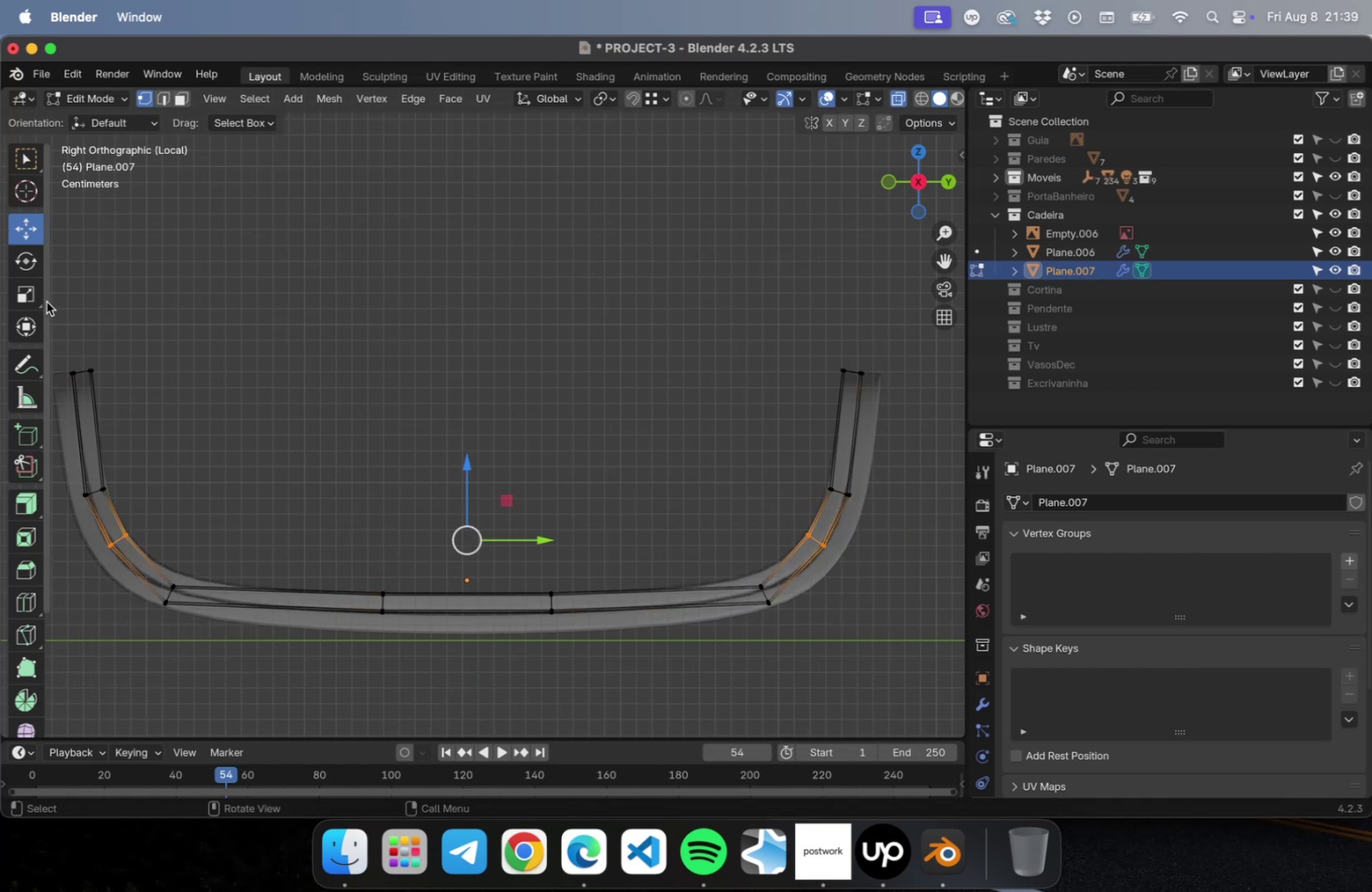 
left_click([35, 295])
 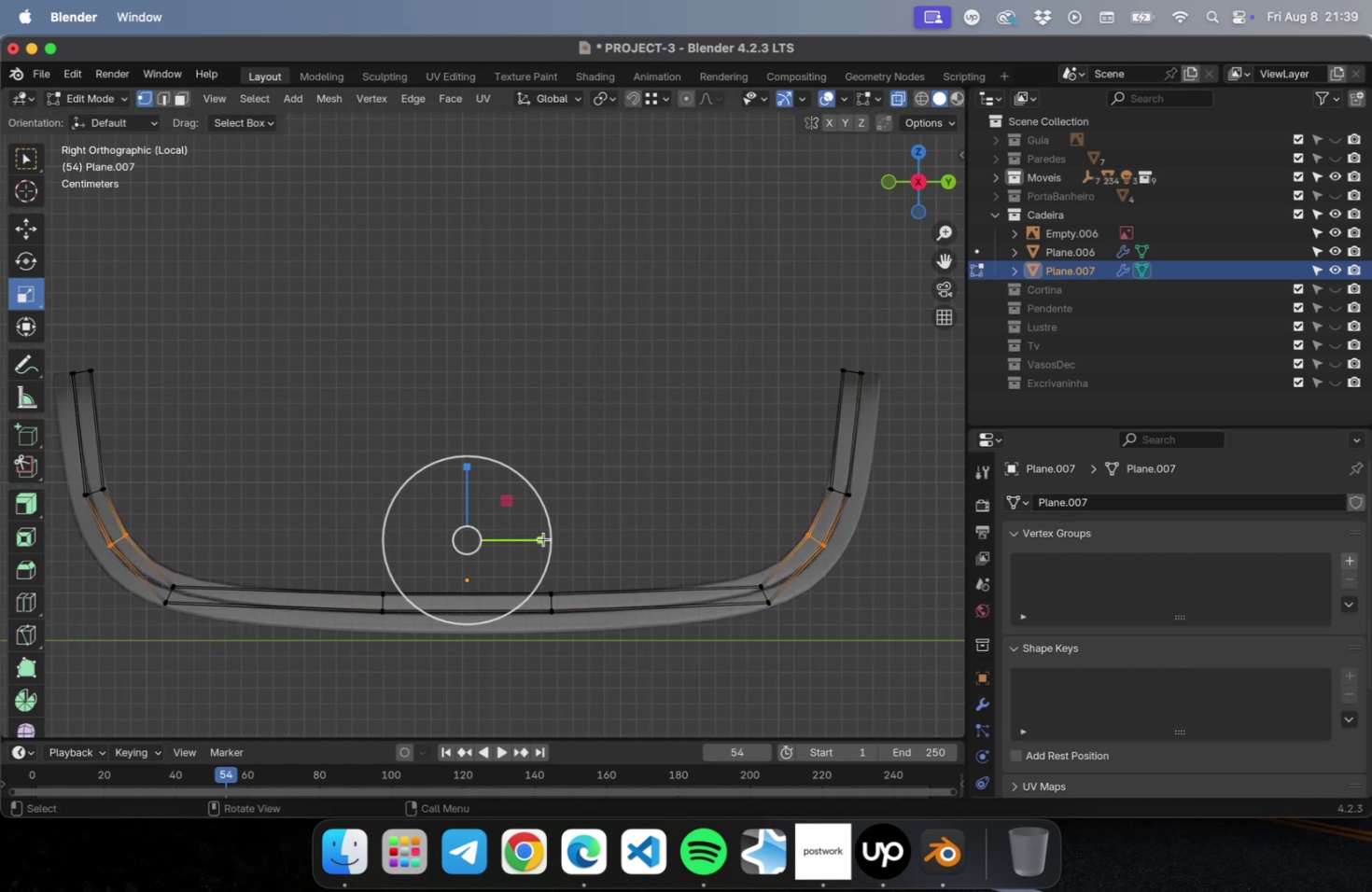 
left_click_drag(start_coordinate=[540, 538], to_coordinate=[545, 537])
 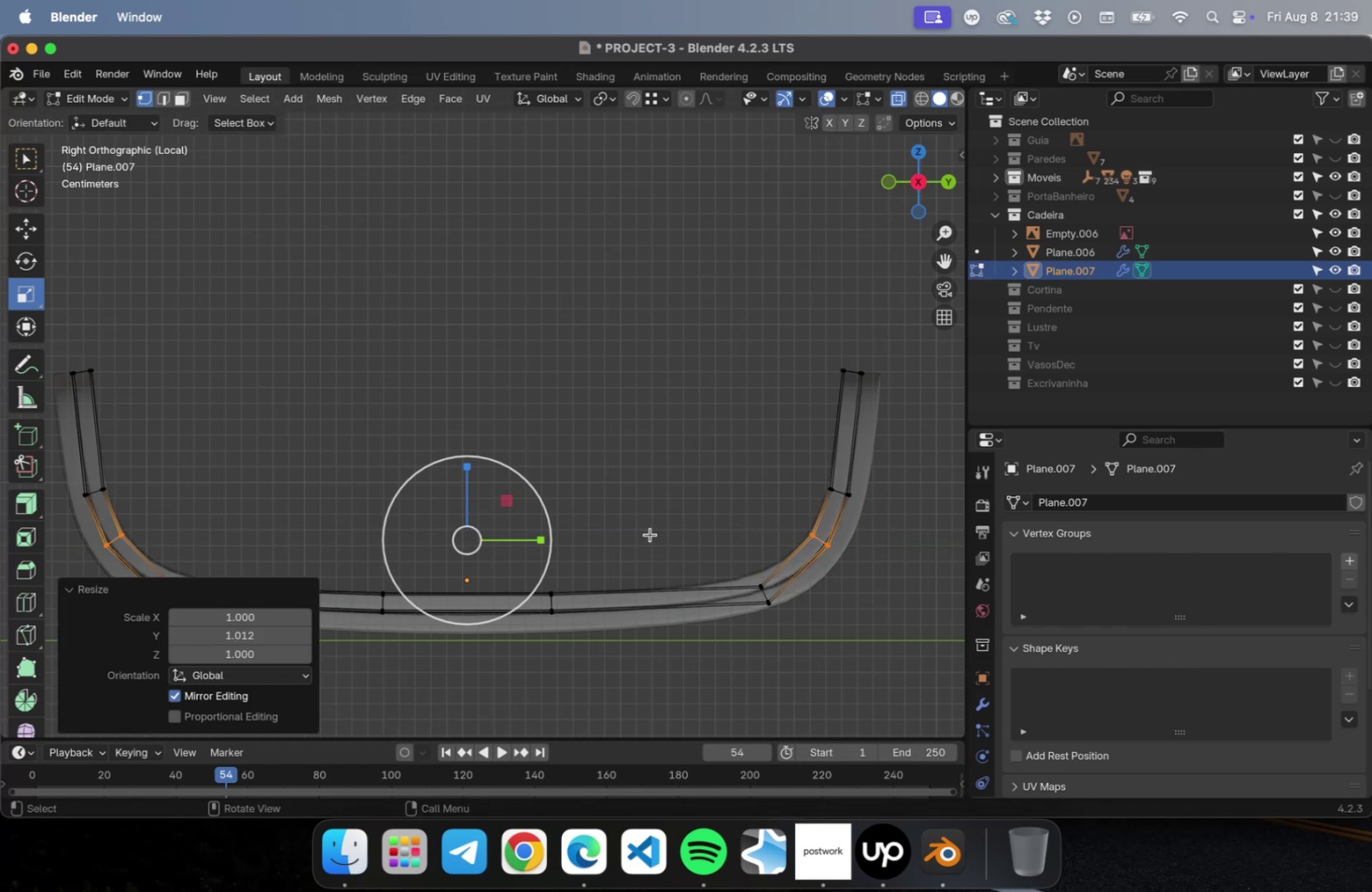 
hold_key(key=ShiftLeft, duration=0.61)
 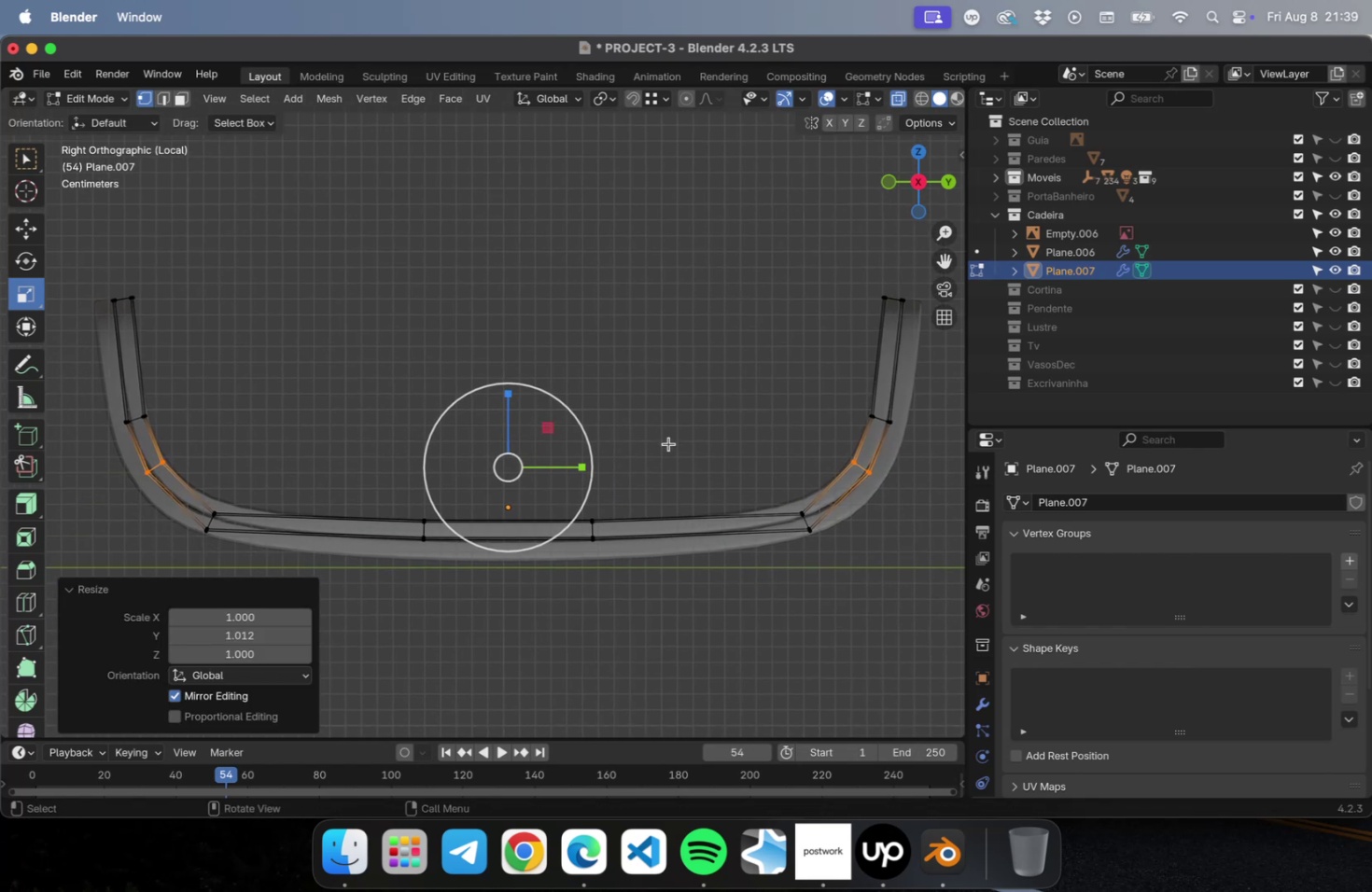 
left_click_drag(start_coordinate=[666, 451], to_coordinate=[327, 635])
 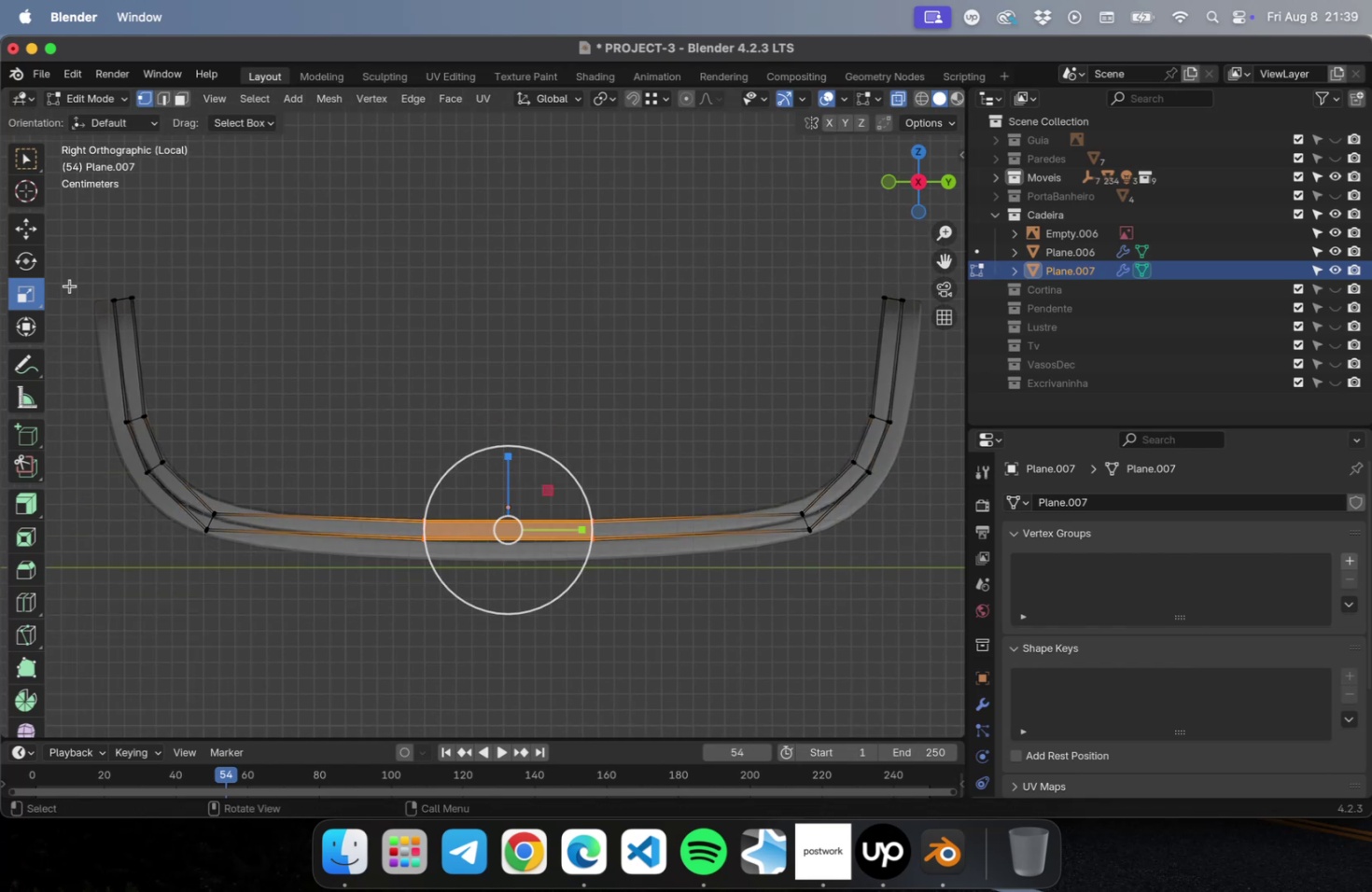 
left_click([22, 226])
 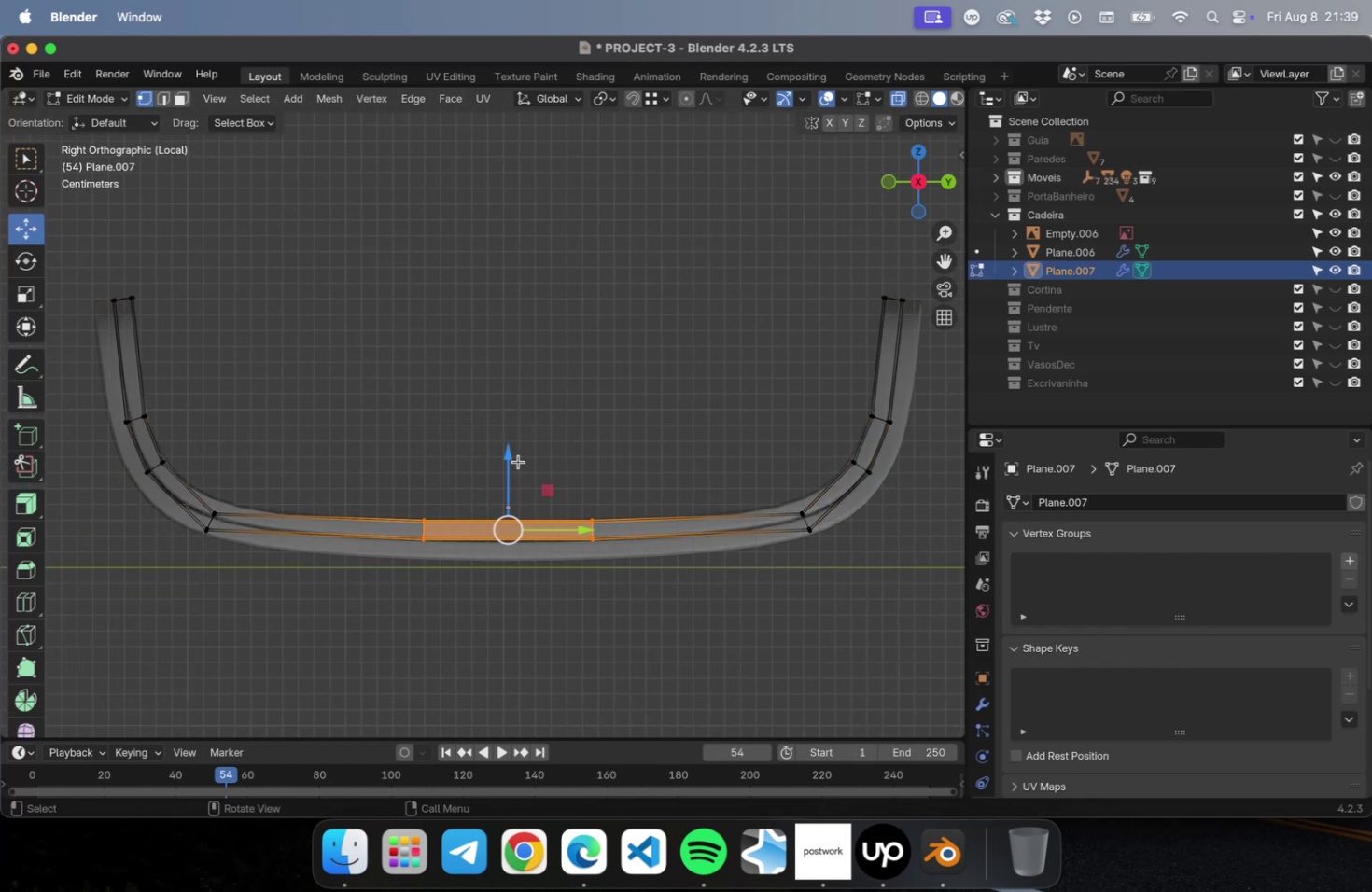 
left_click_drag(start_coordinate=[509, 458], to_coordinate=[509, 464])
 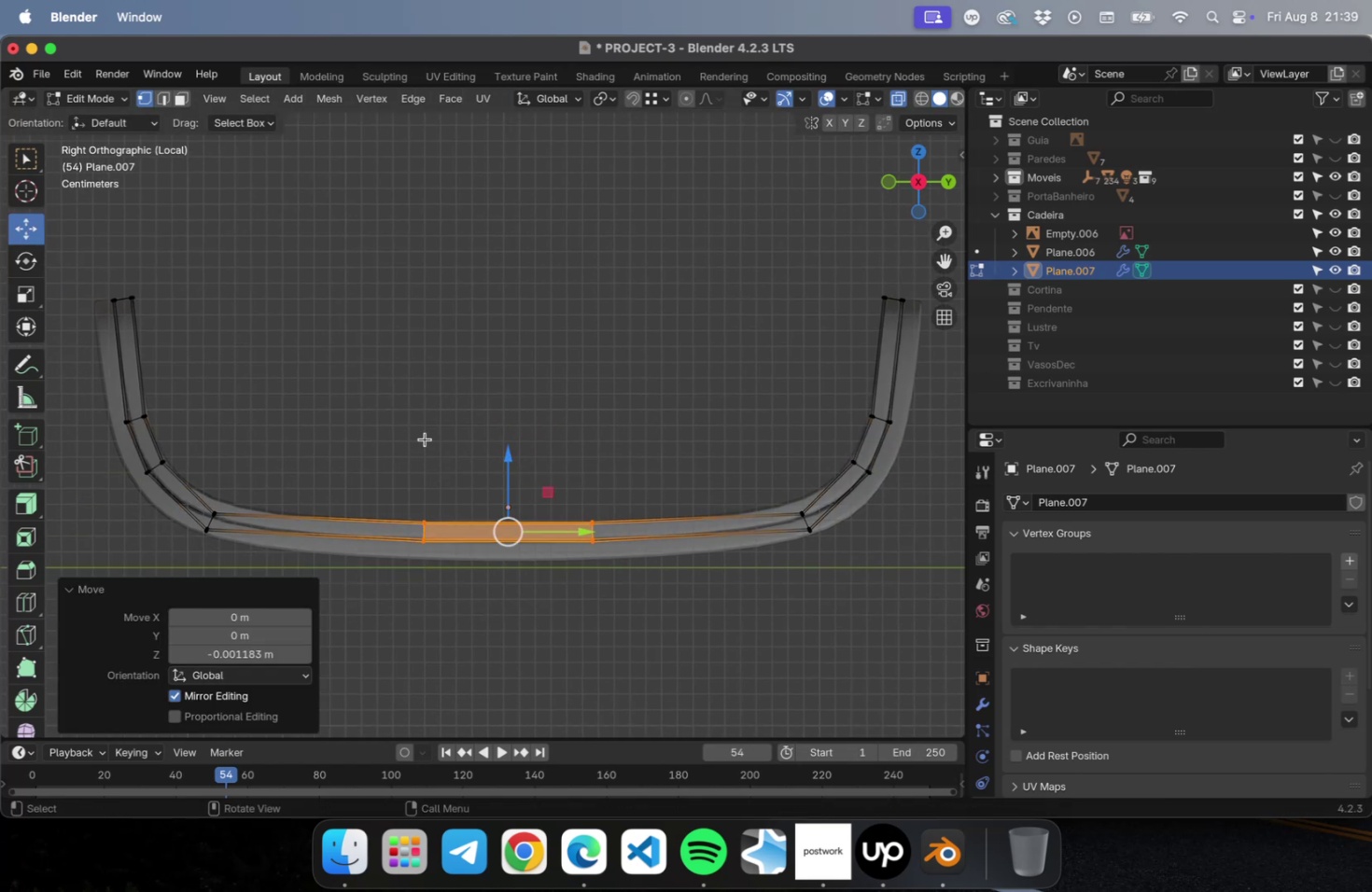 
key(Shift+ShiftLeft)
 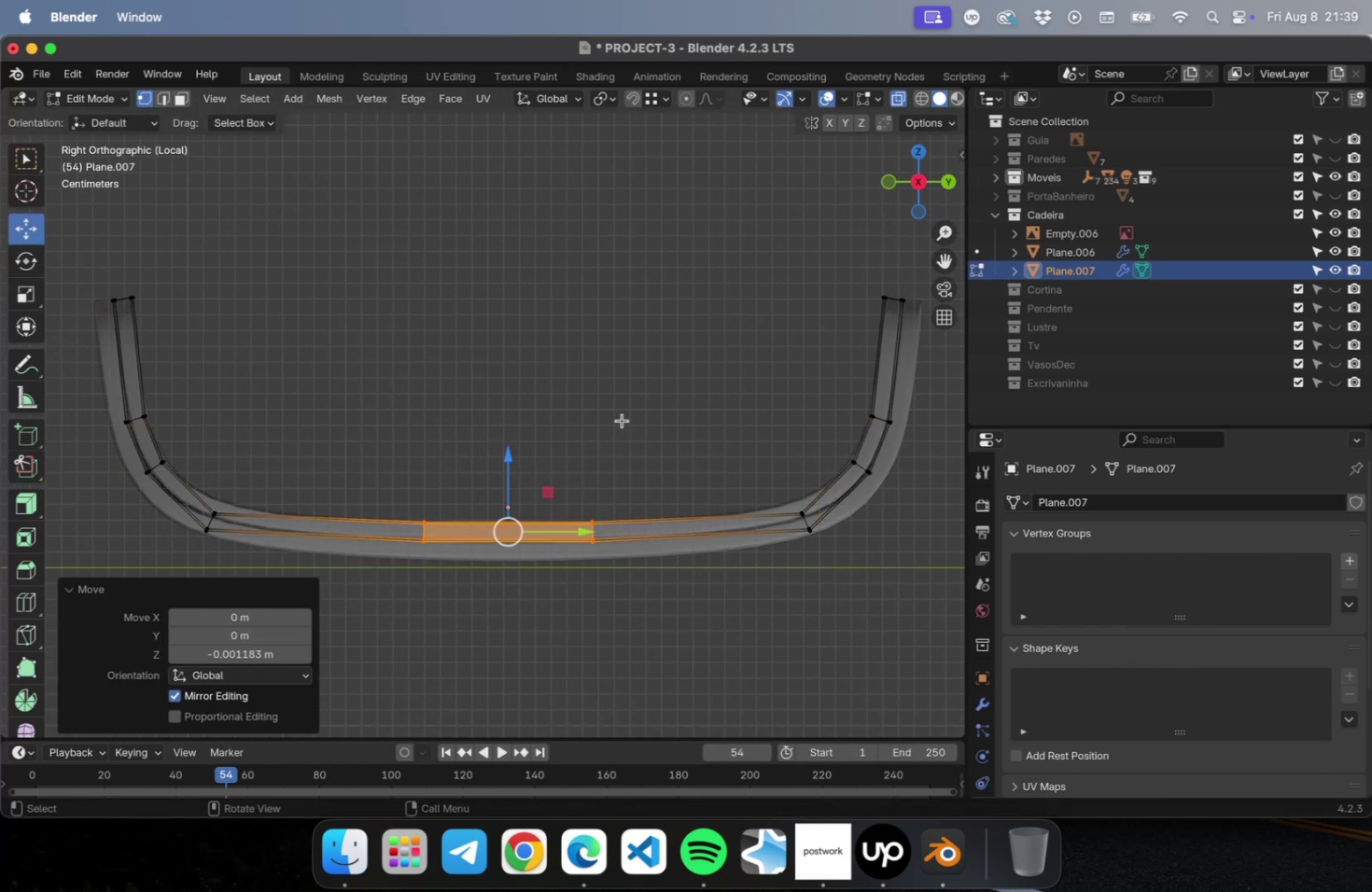 
key(Tab)
 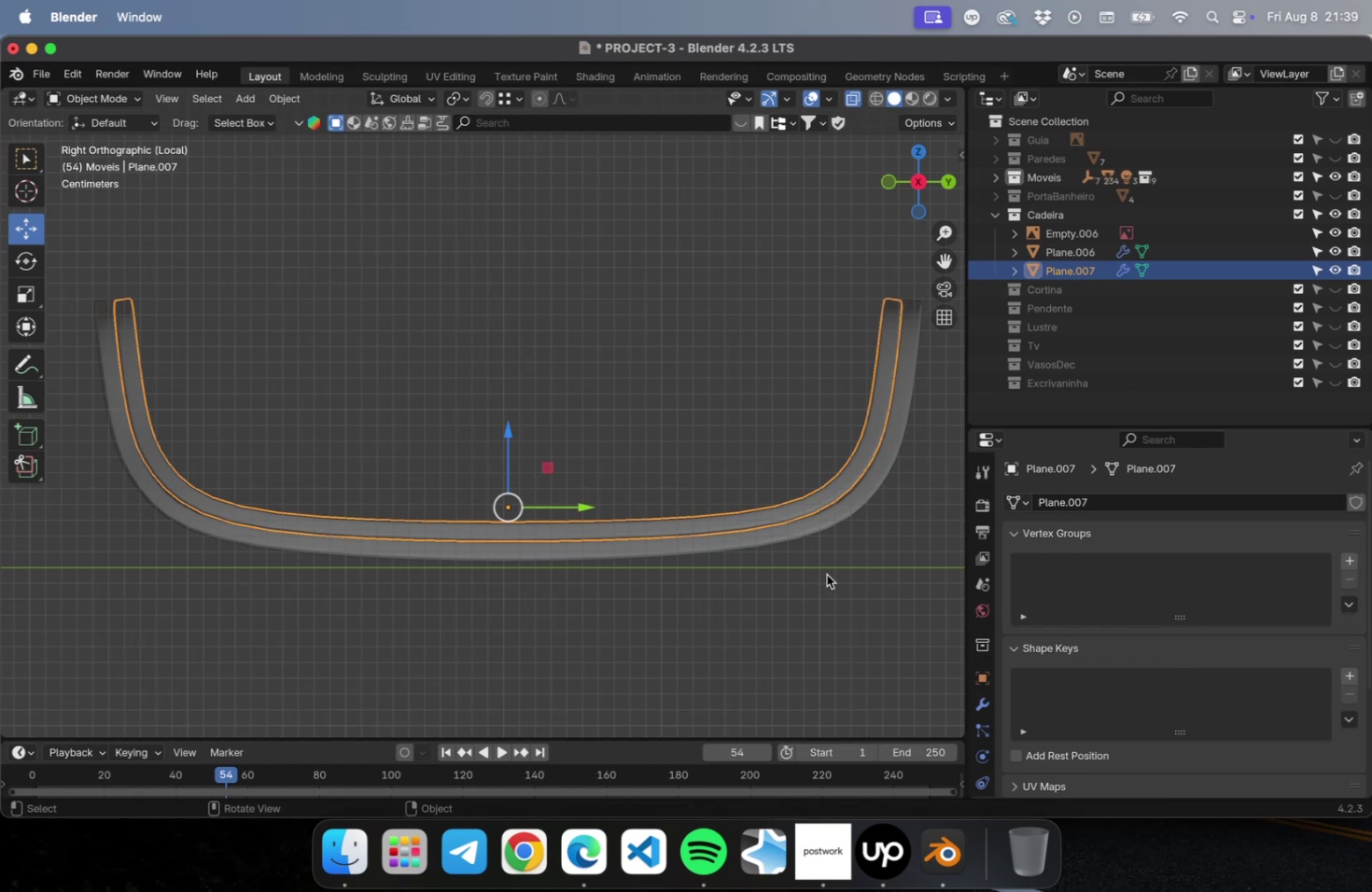 
left_click([886, 615])
 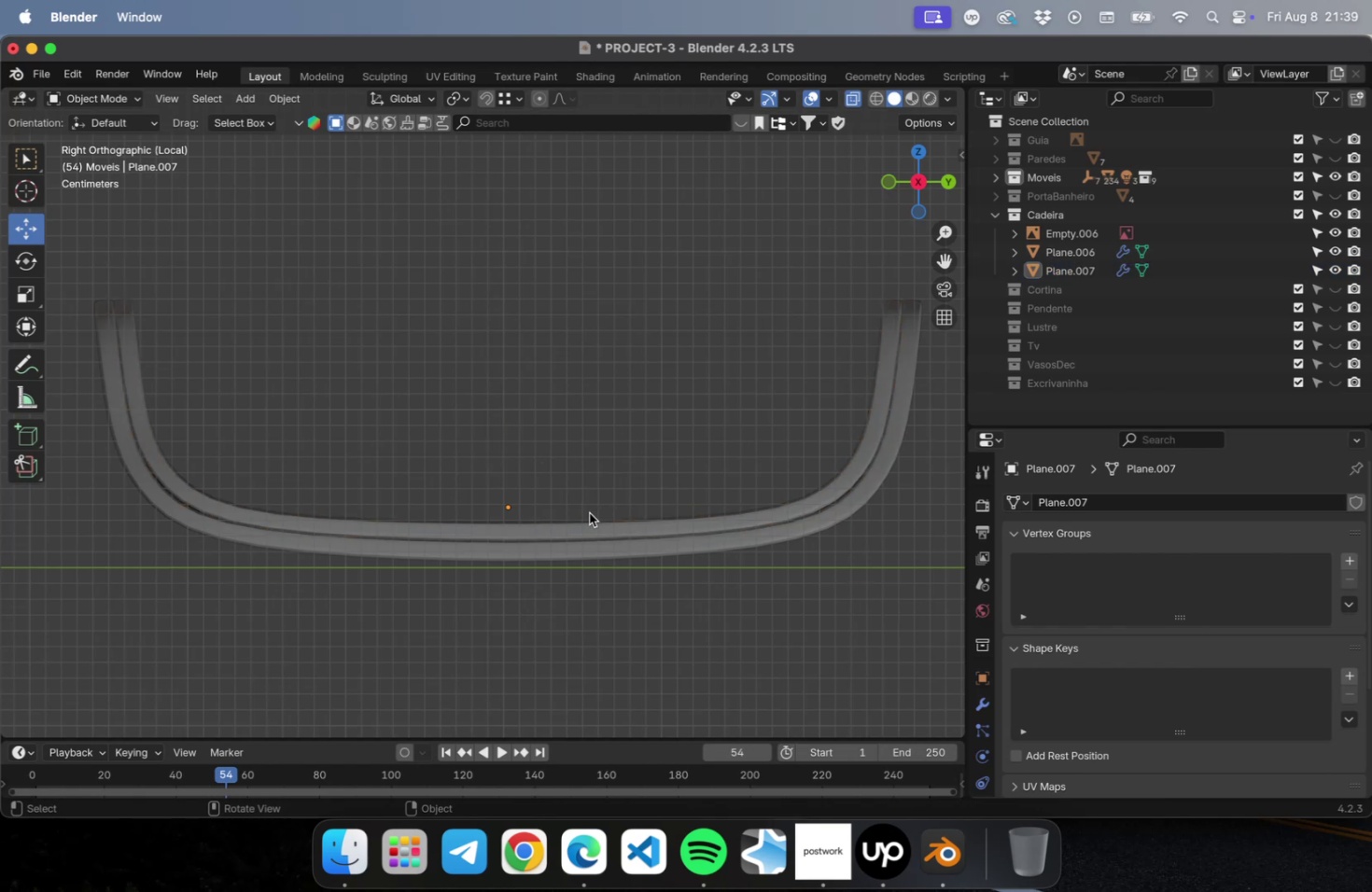 
left_click([581, 526])
 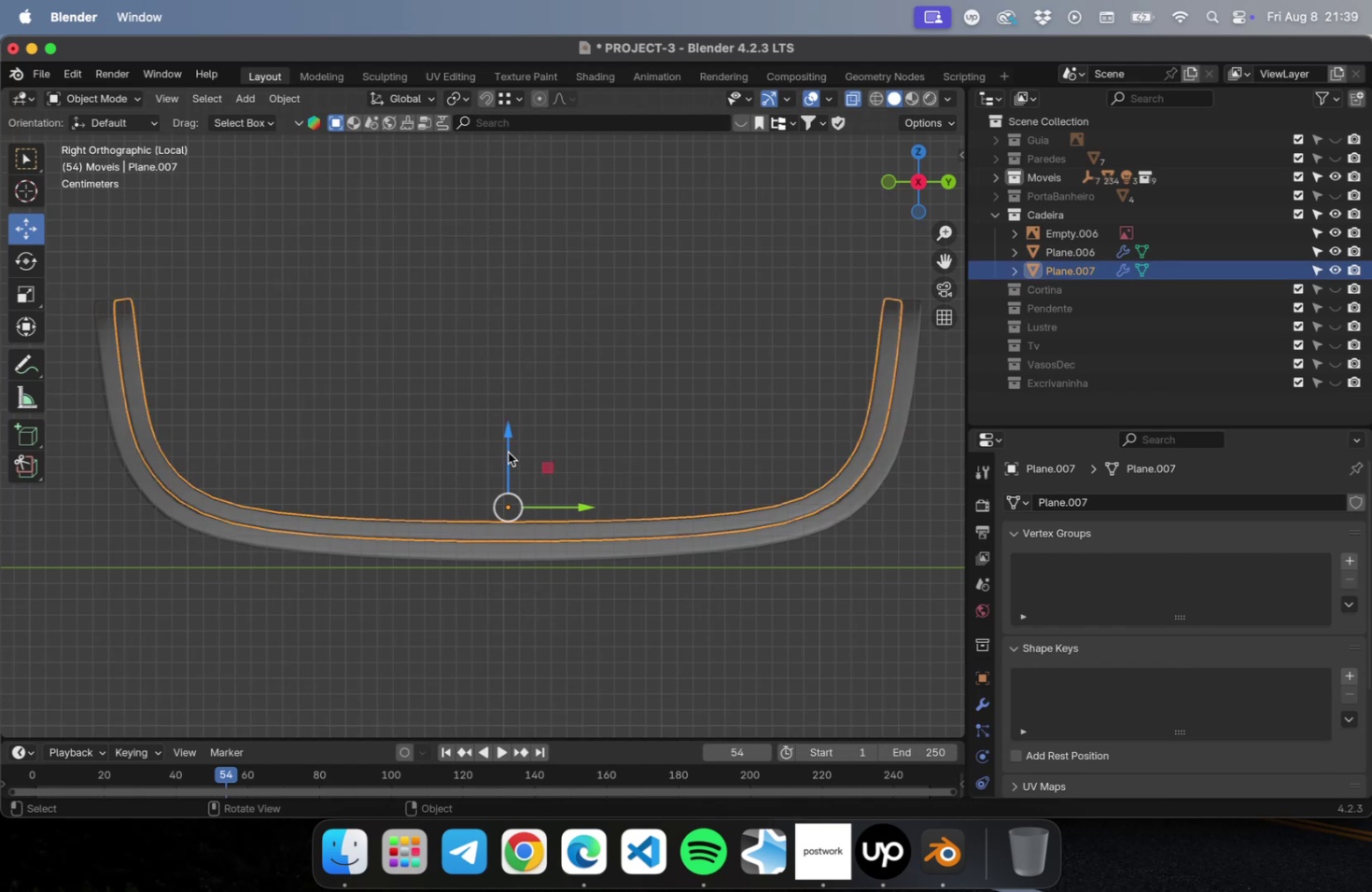 
left_click_drag(start_coordinate=[506, 451], to_coordinate=[504, 455])
 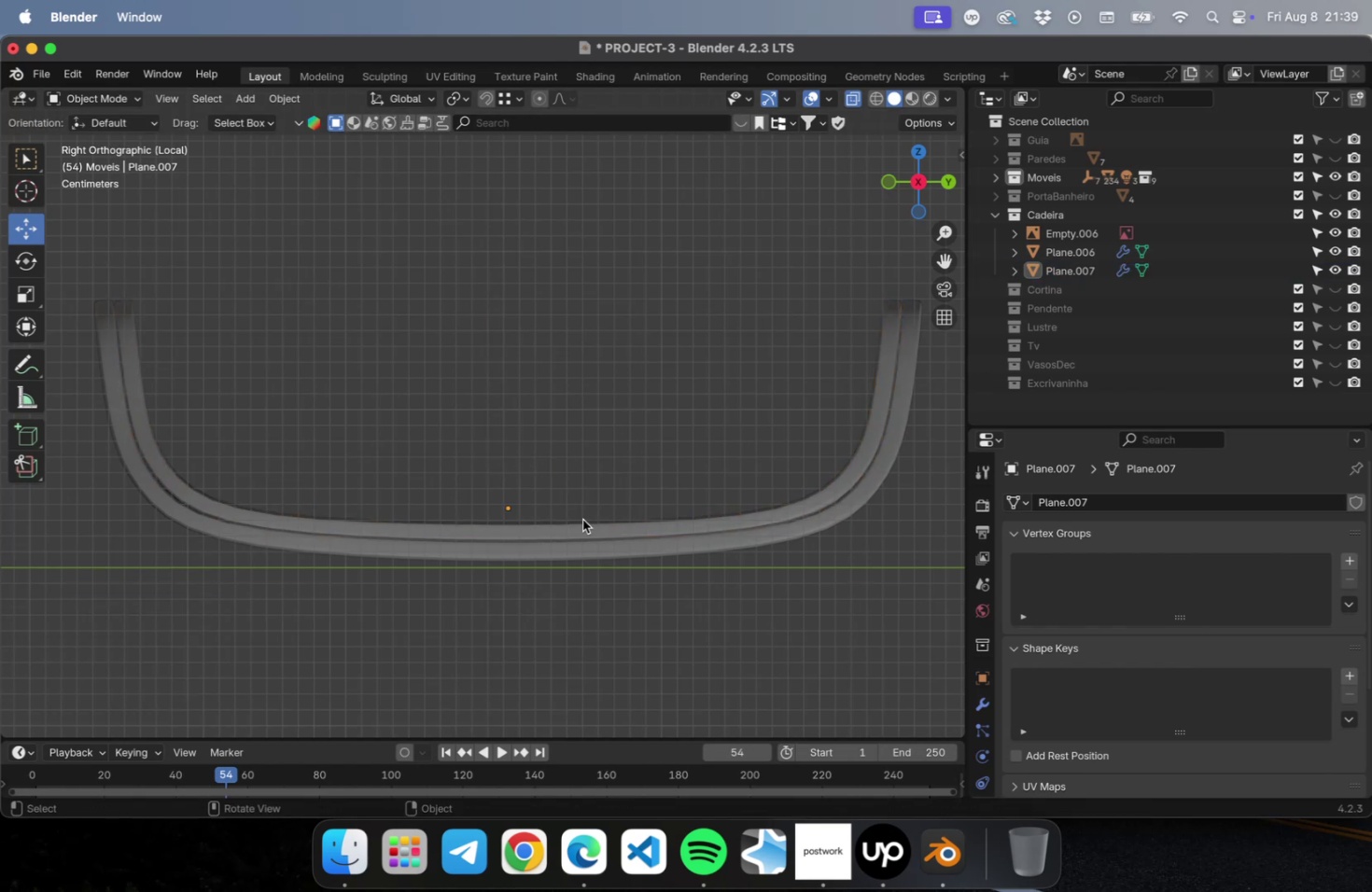 
left_click([578, 521])
 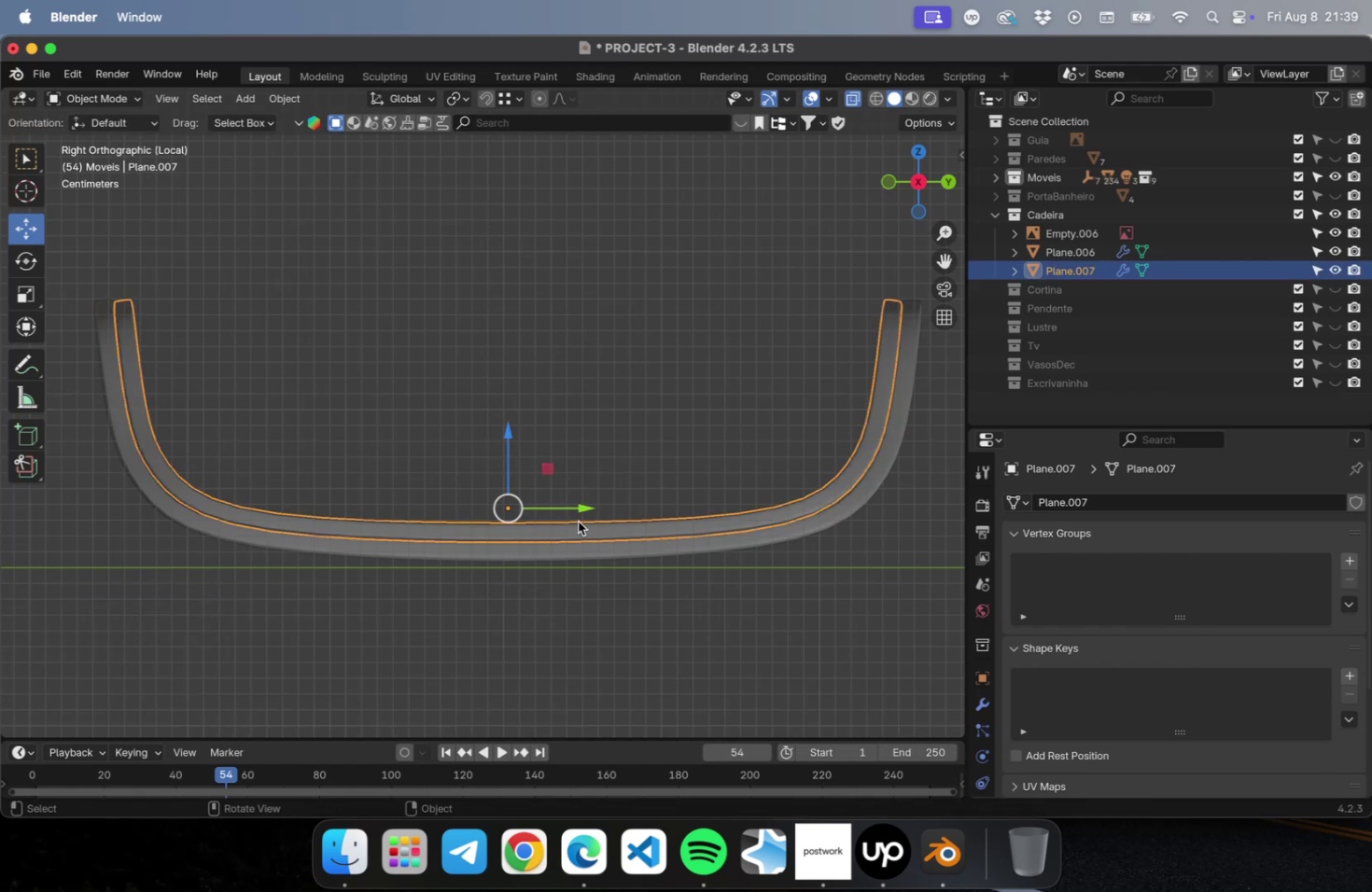 
key(Tab)
 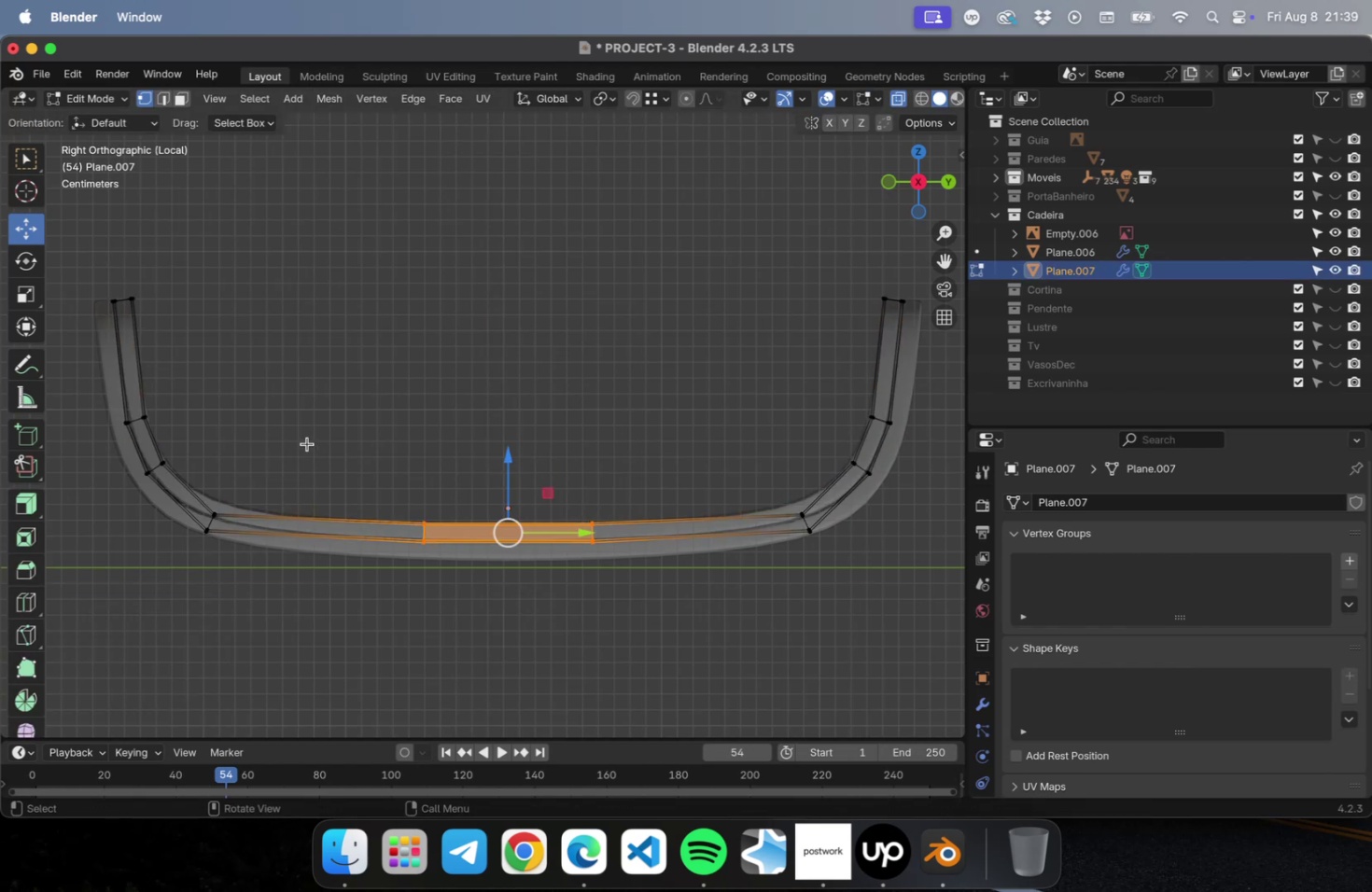 
left_click_drag(start_coordinate=[273, 441], to_coordinate=[134, 483])
 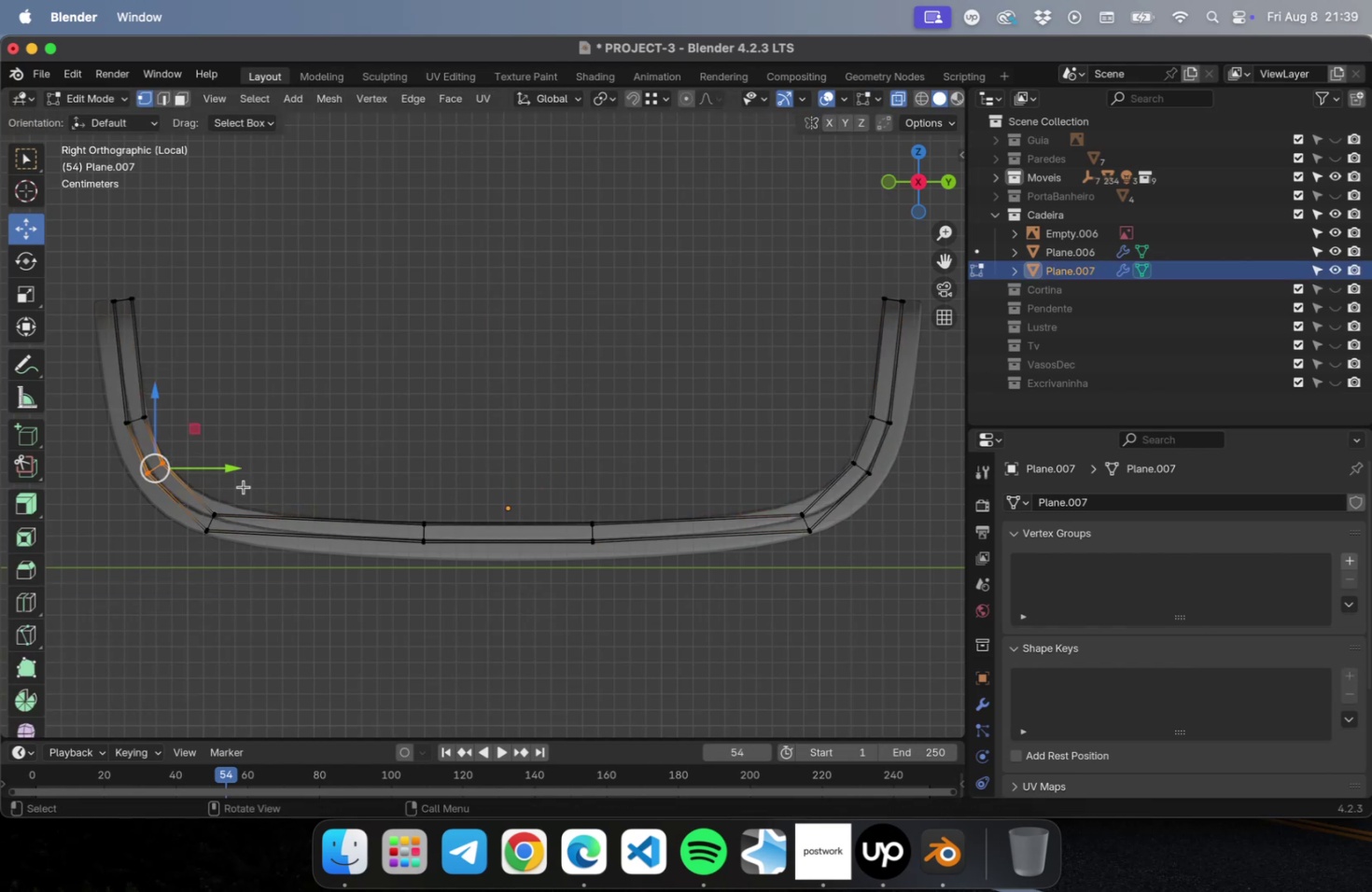 
hold_key(key=ShiftLeft, duration=1.08)
left_click_drag(start_coordinate=[810, 446], to_coordinate=[932, 503])
 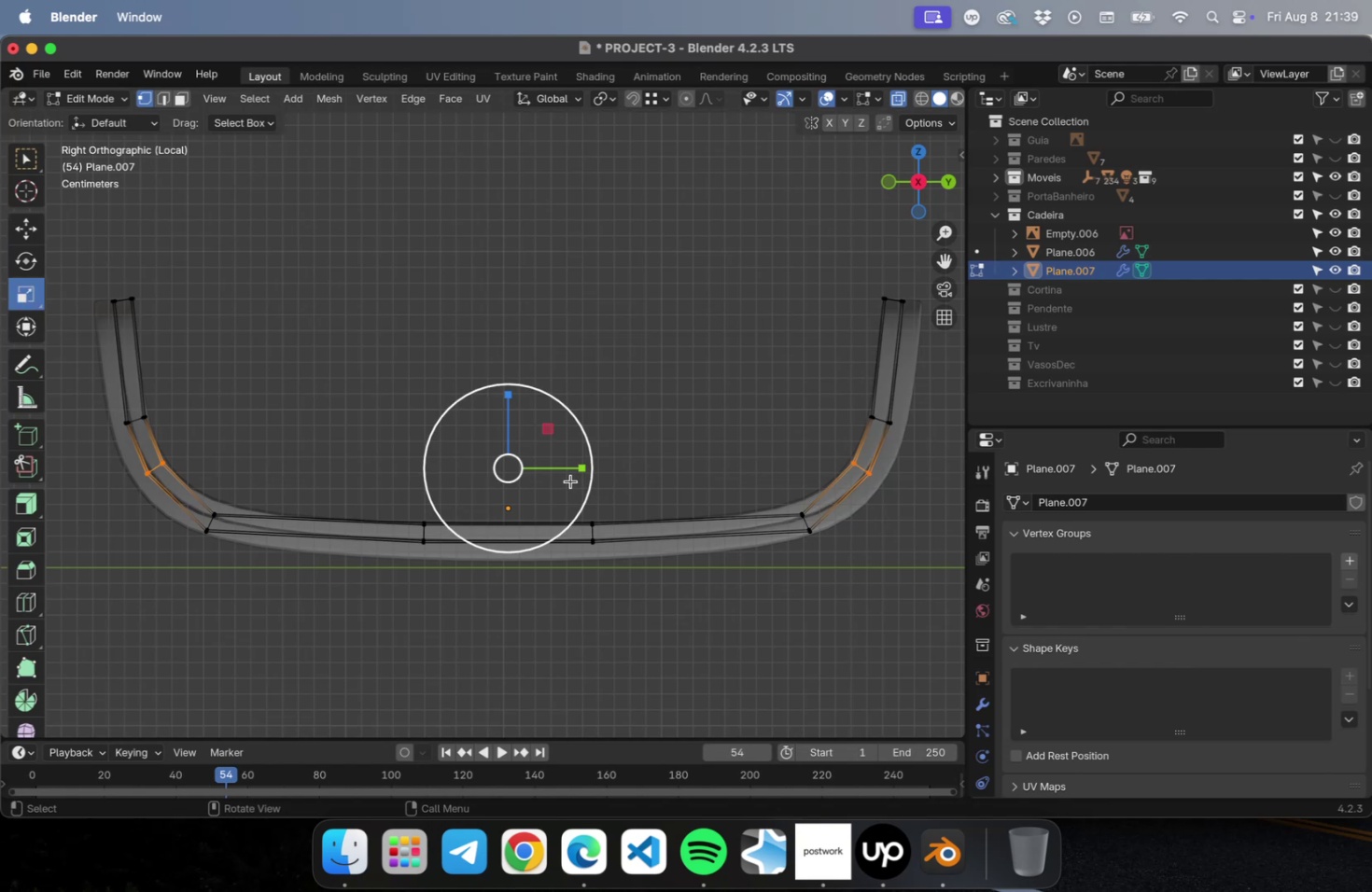 
left_click_drag(start_coordinate=[582, 467], to_coordinate=[587, 466])
 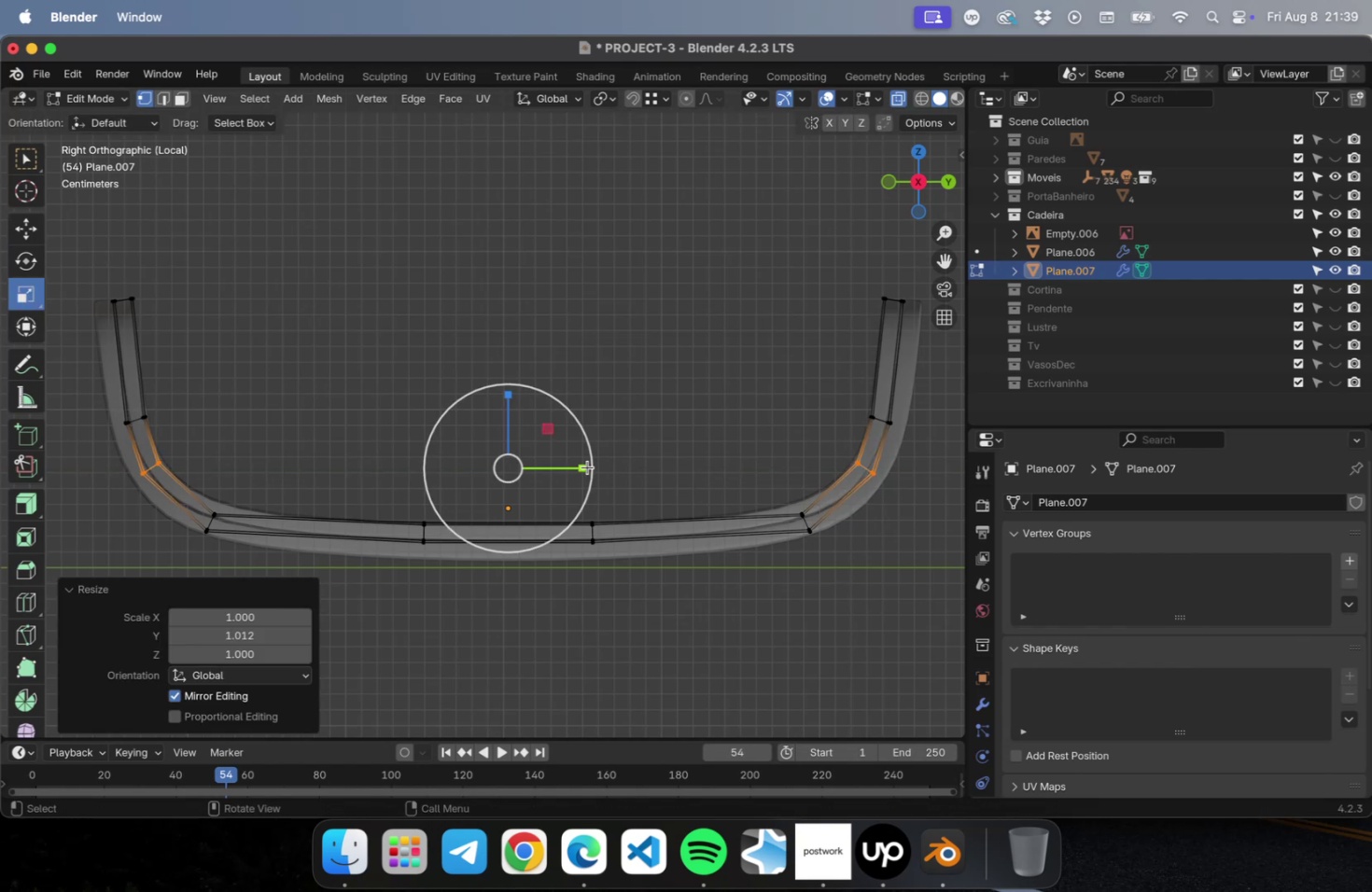 
key(Tab)
 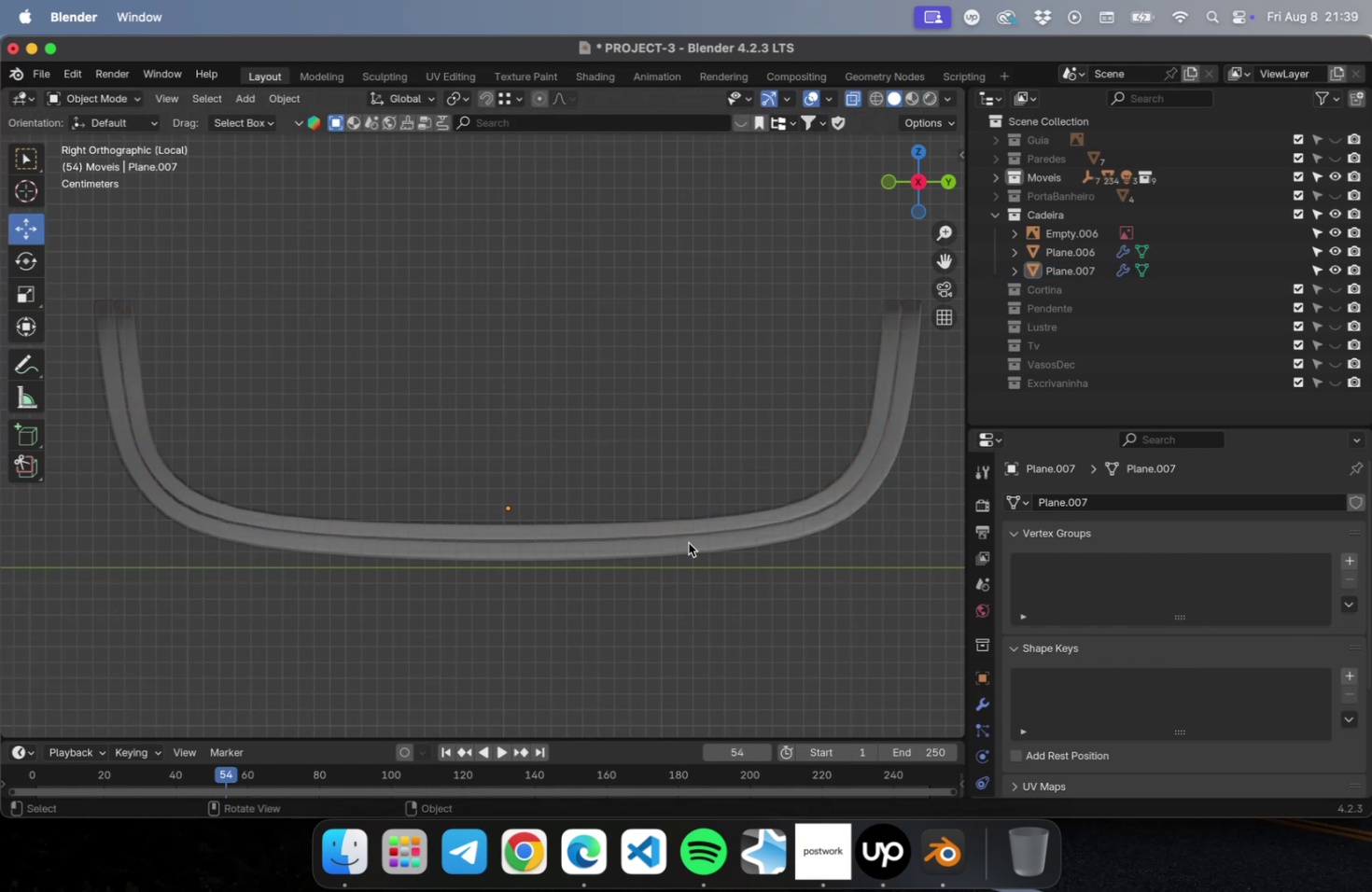 
left_click([686, 531])
 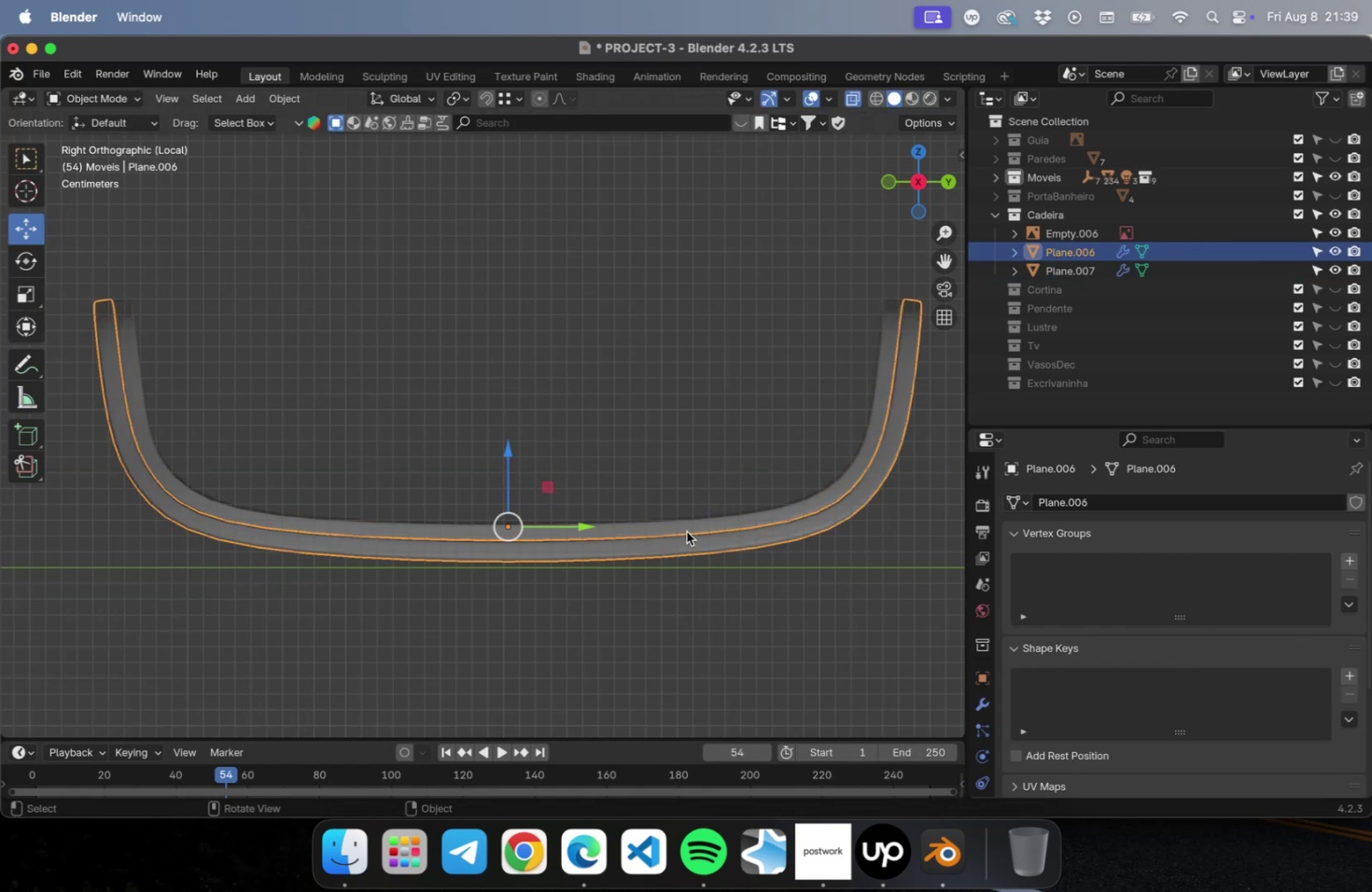 
key(Tab)
 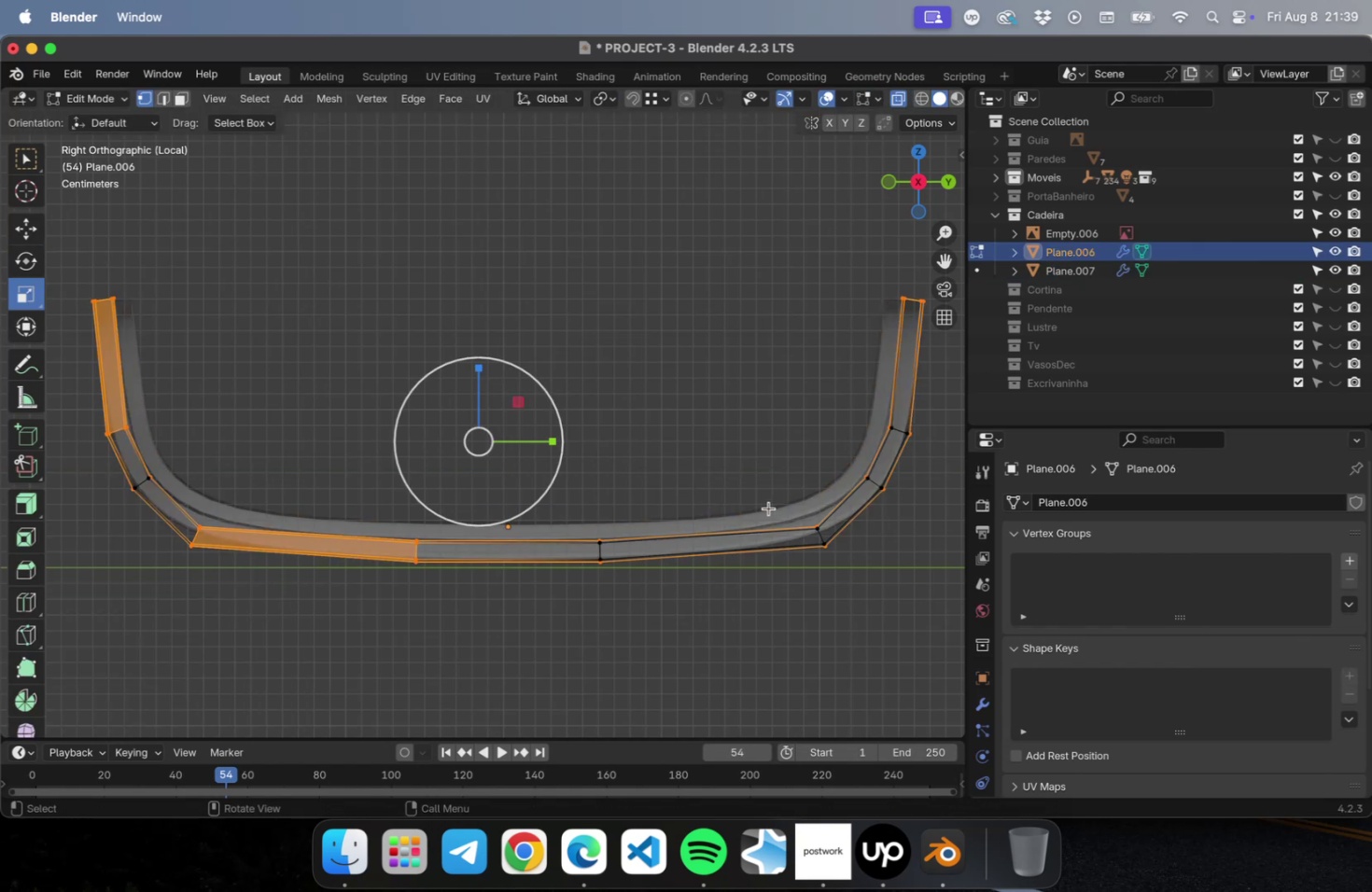 
left_click_drag(start_coordinate=[769, 500], to_coordinate=[835, 605])
 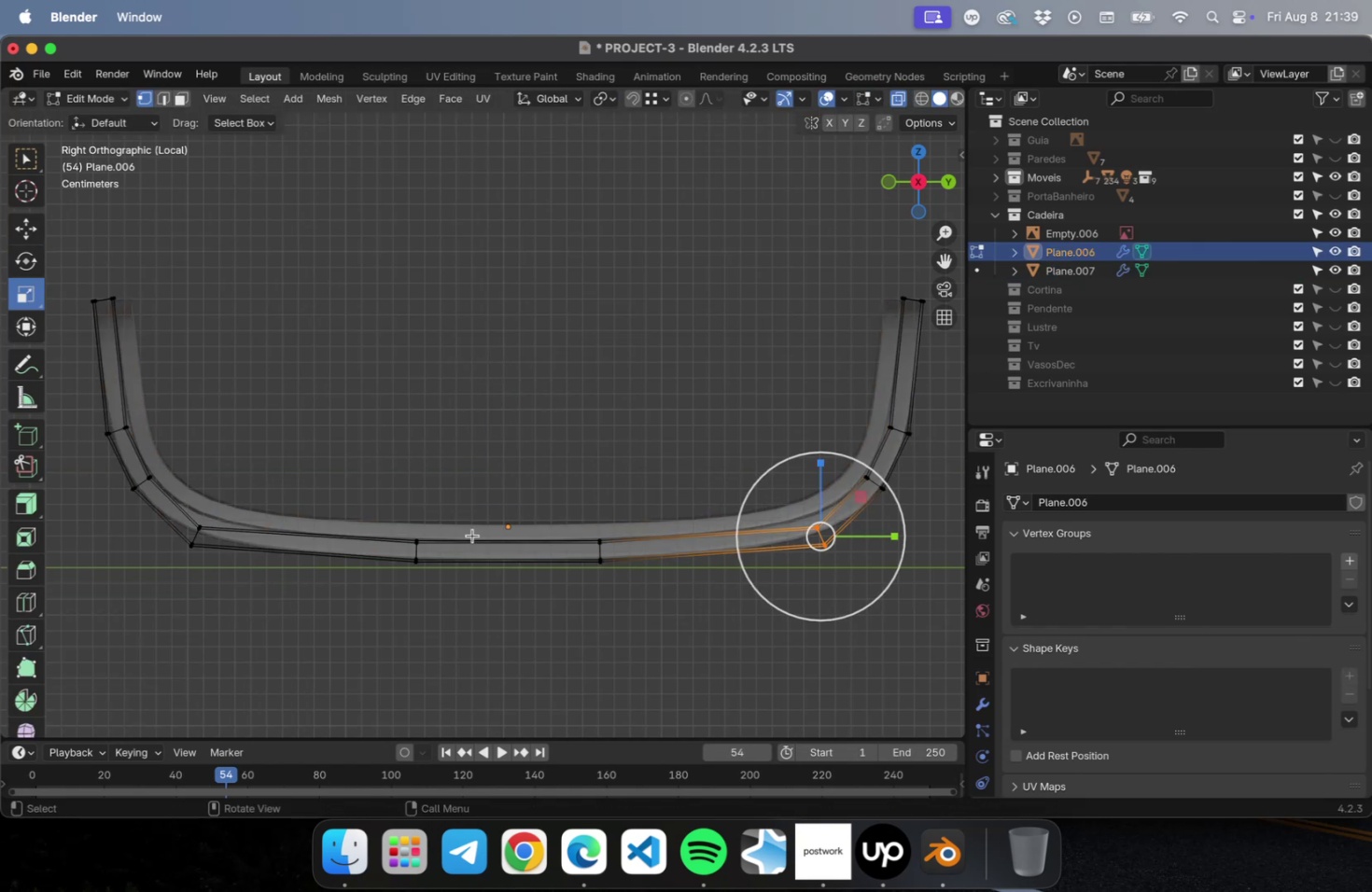 
hold_key(key=ShiftLeft, duration=0.9)
left_click_drag(start_coordinate=[274, 486], to_coordinate=[160, 602])
 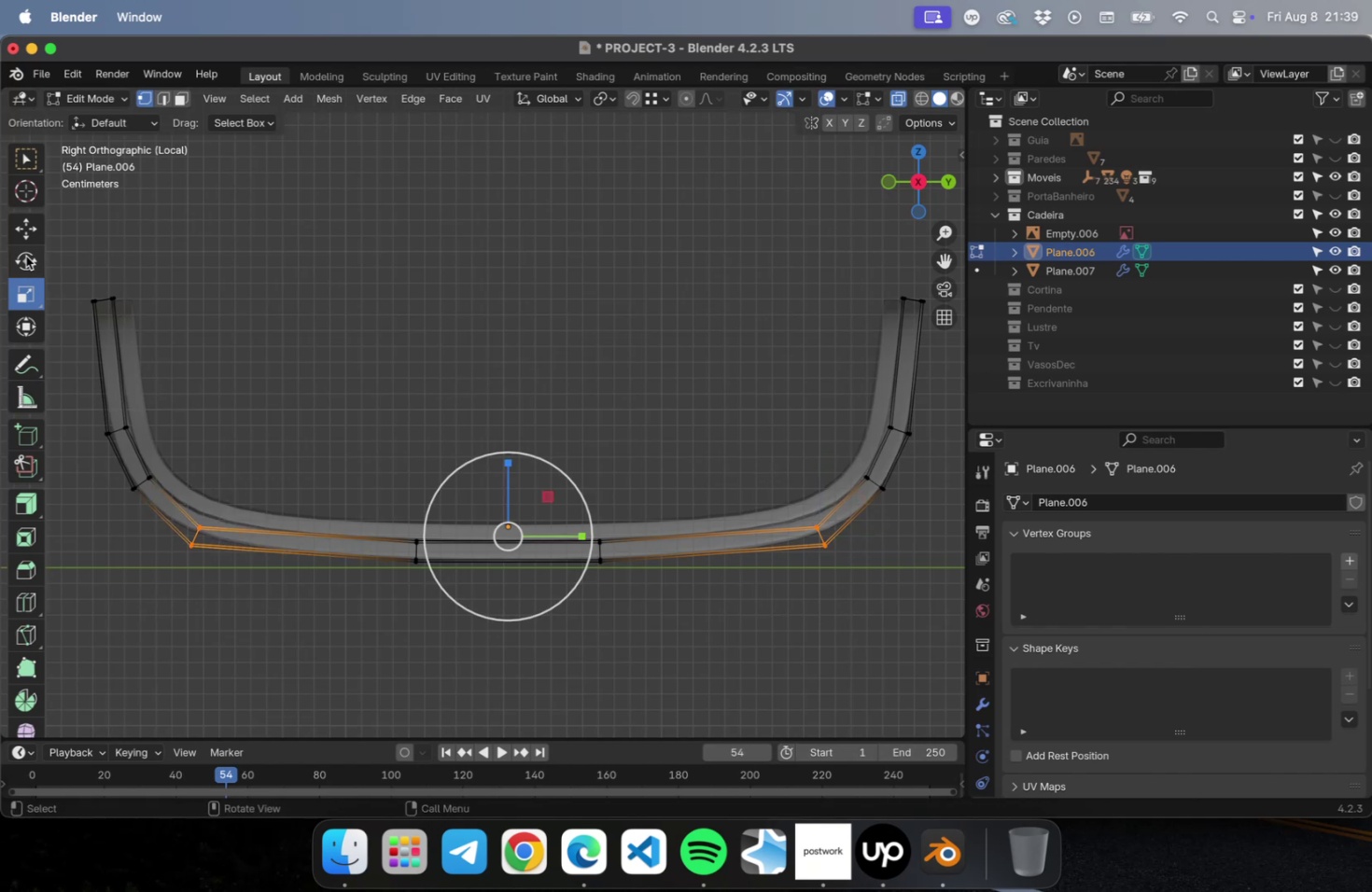 
left_click([24, 230])
 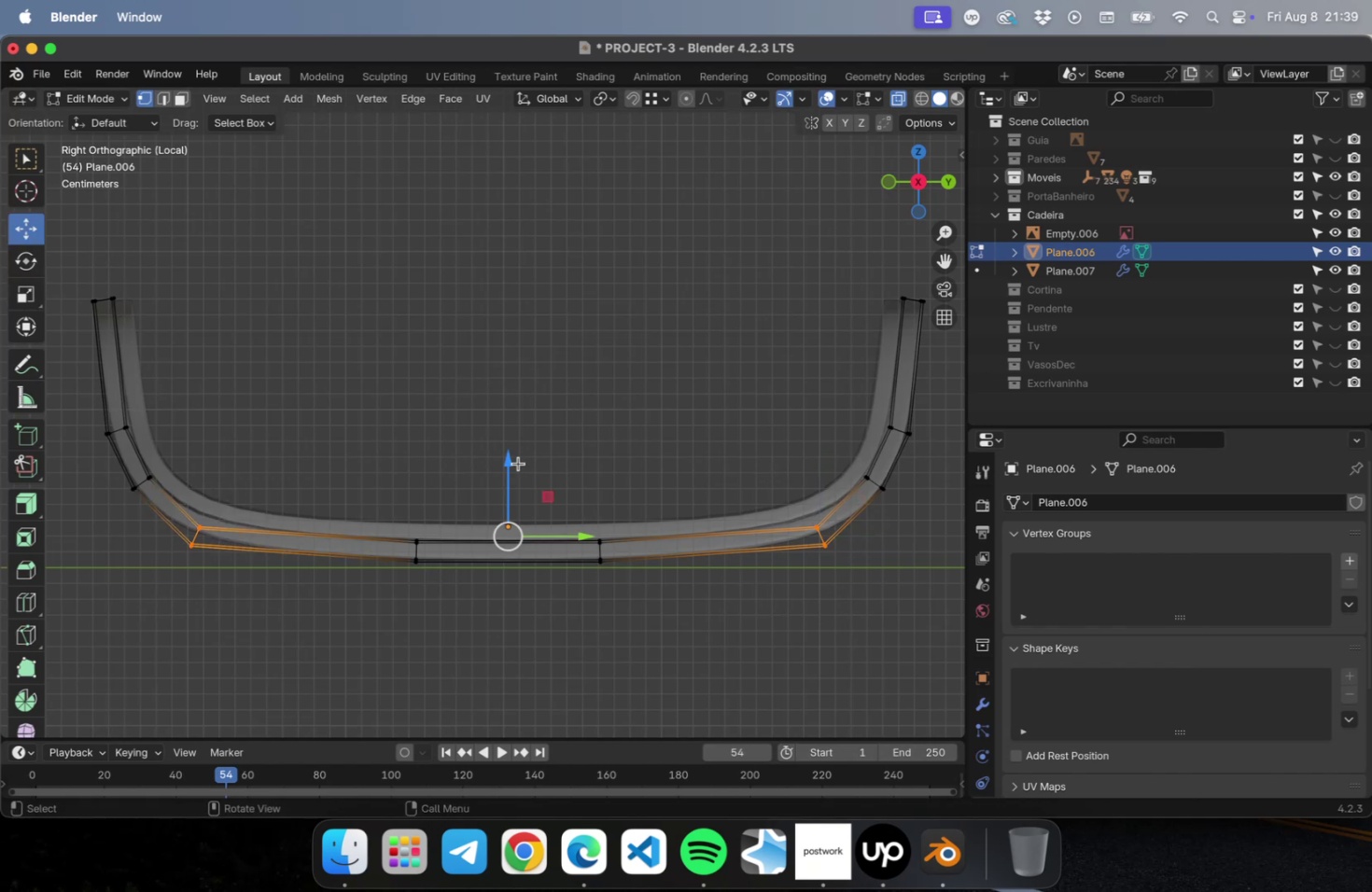 
left_click_drag(start_coordinate=[511, 464], to_coordinate=[511, 471])
 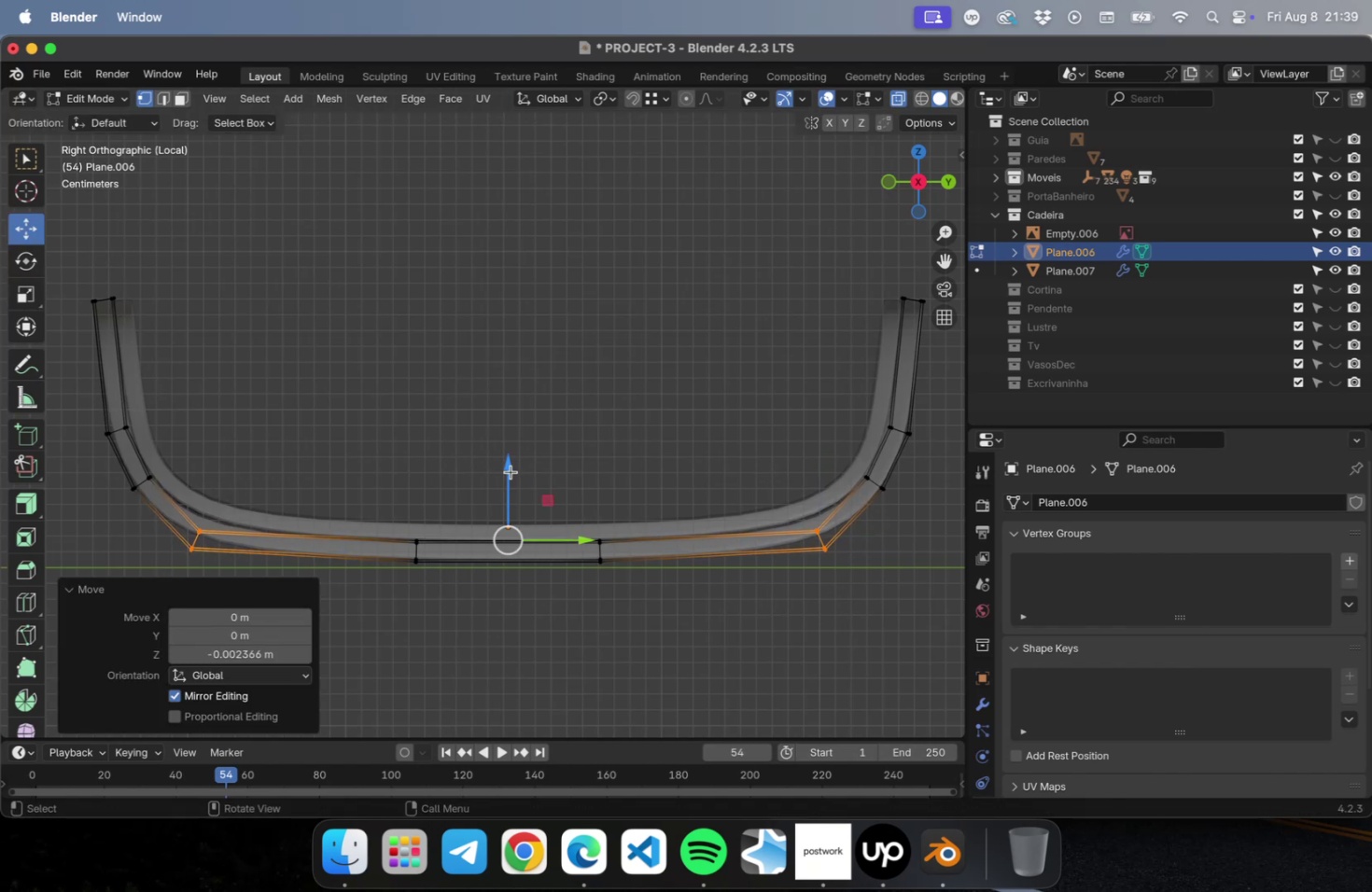 
key(Meta+Z)
 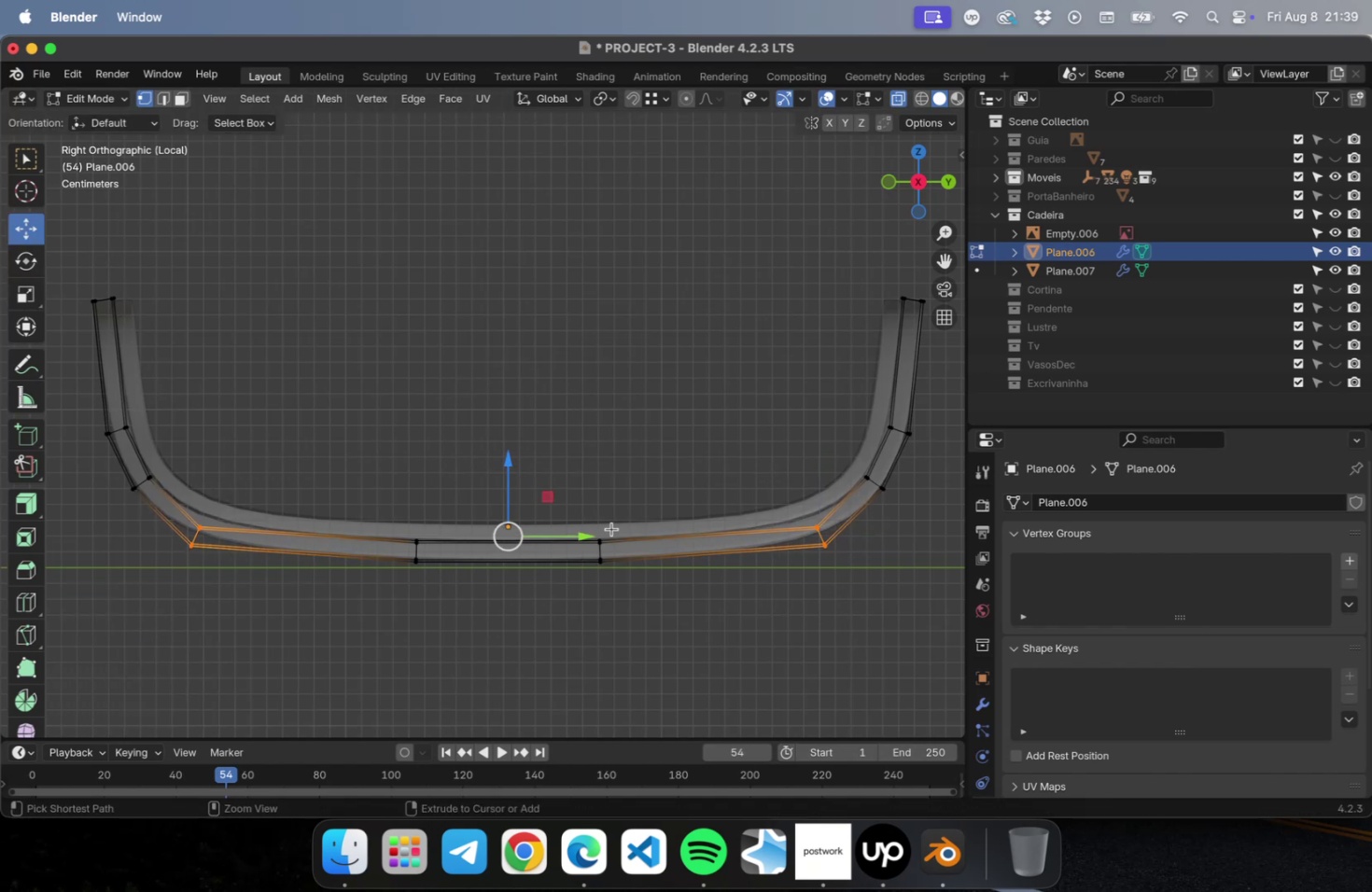 
key(Meta+Z)
 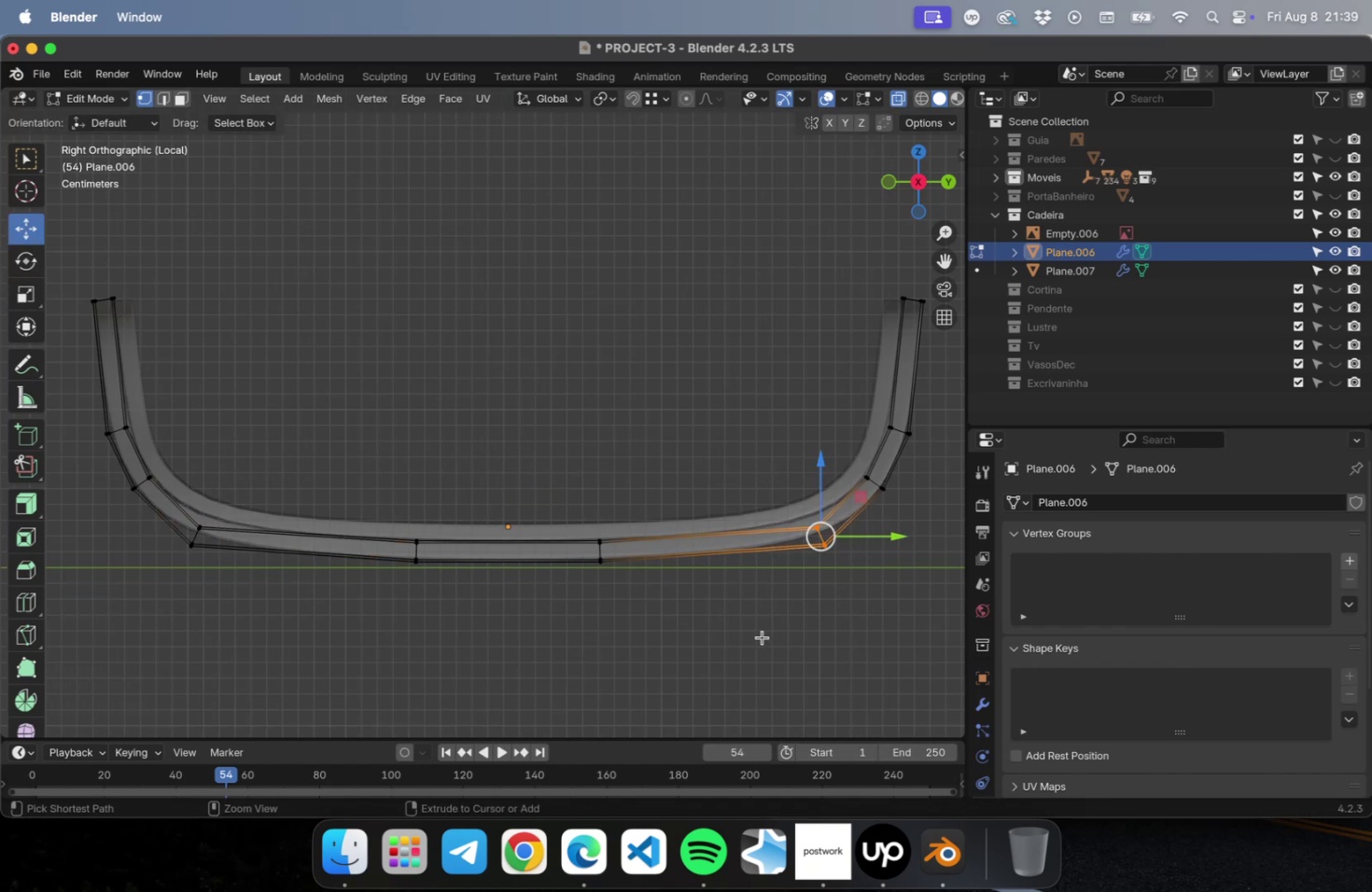 
key(Meta+Z)
 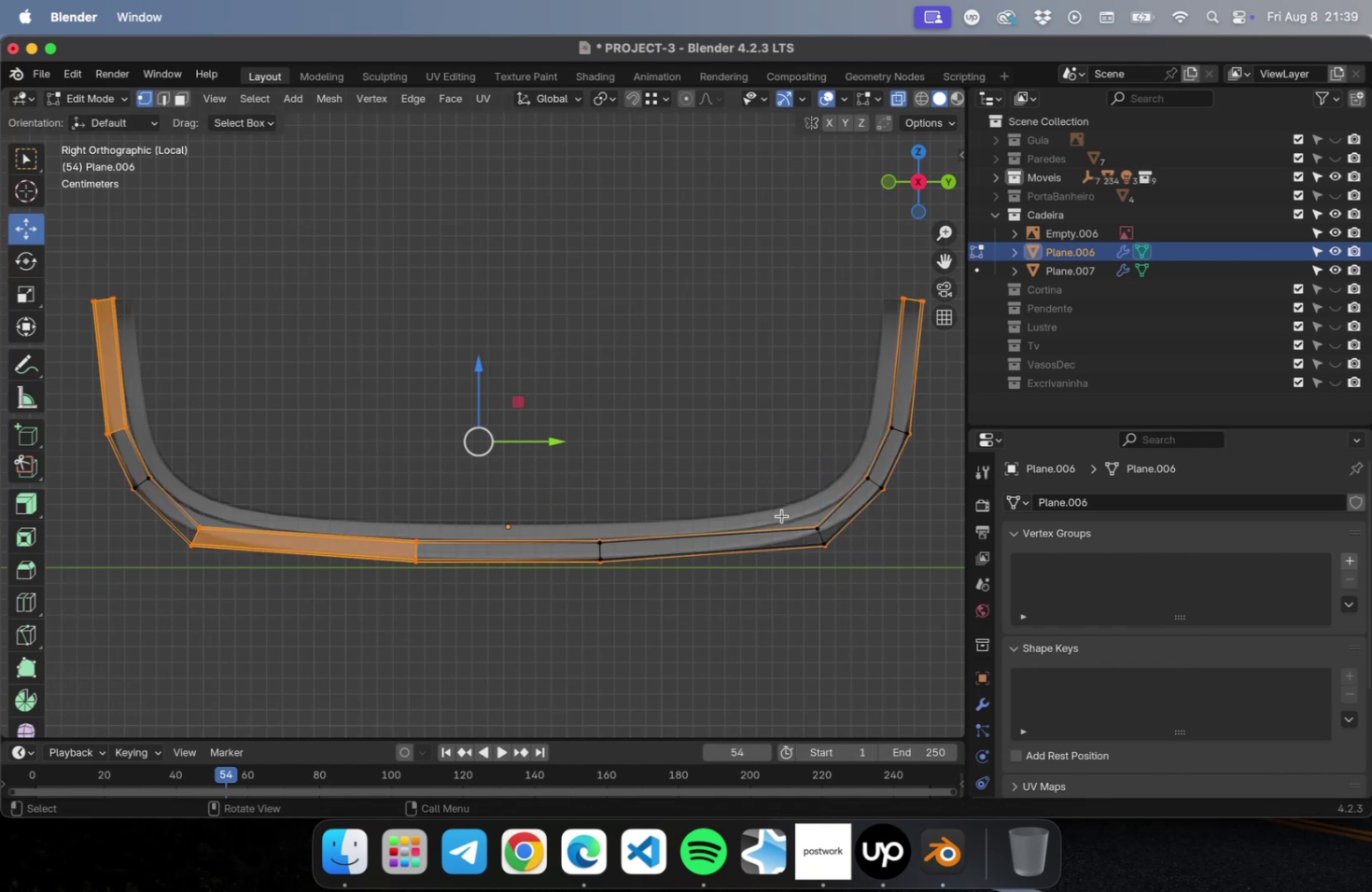 
hold_key(key=CommandLeft, duration=0.51)
 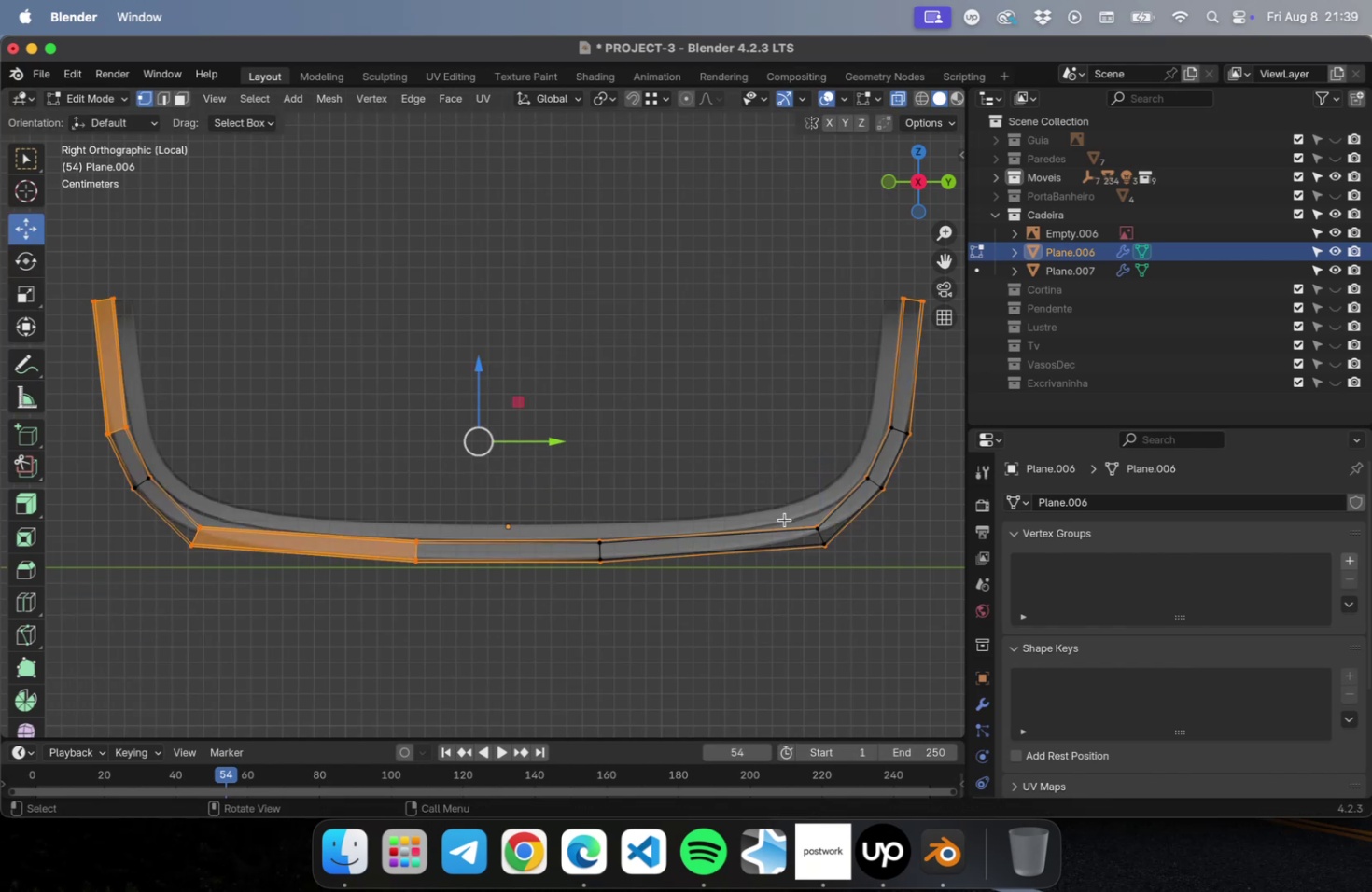 
key(Meta+Z)
 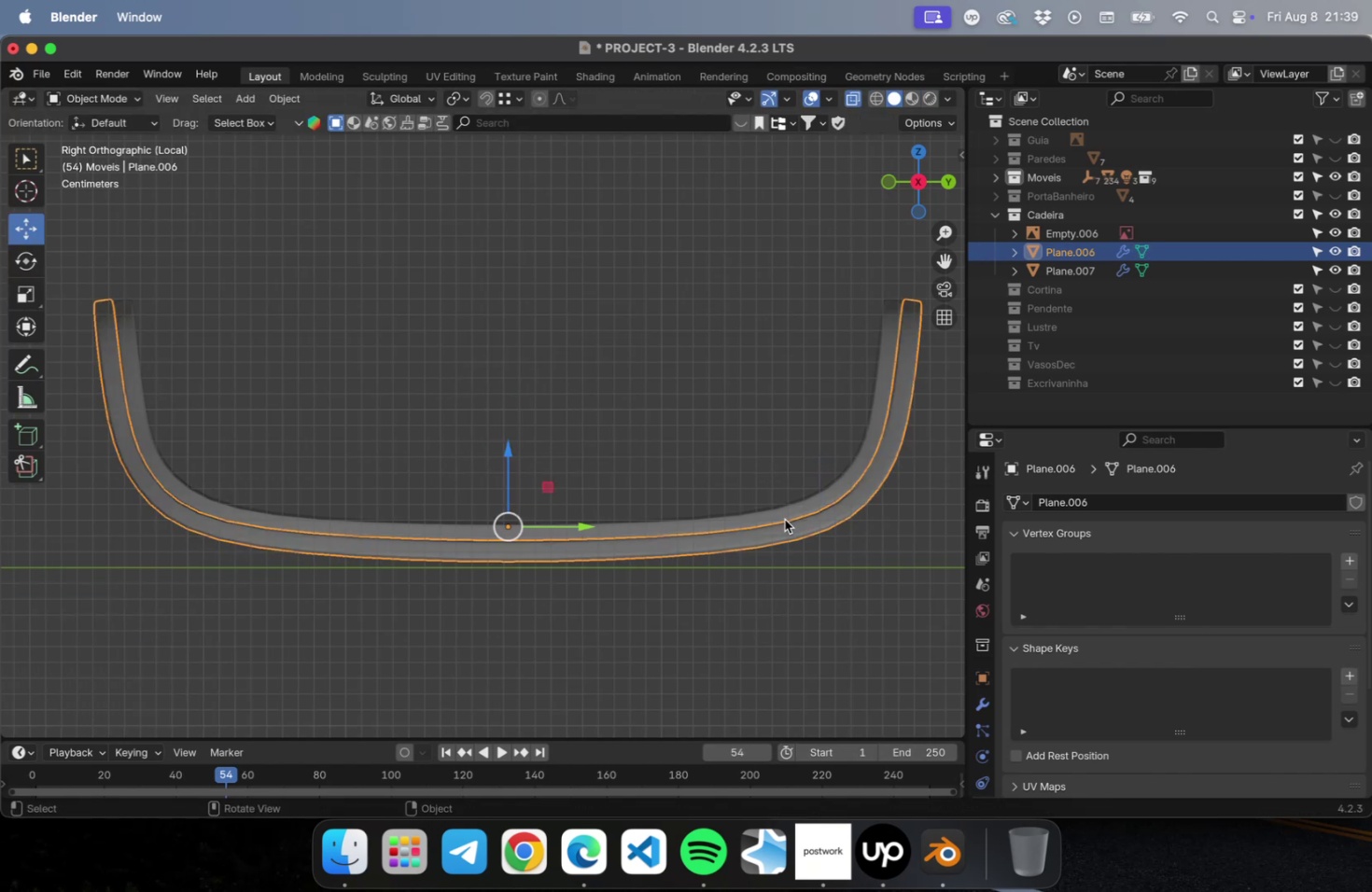 
left_click([784, 519])
 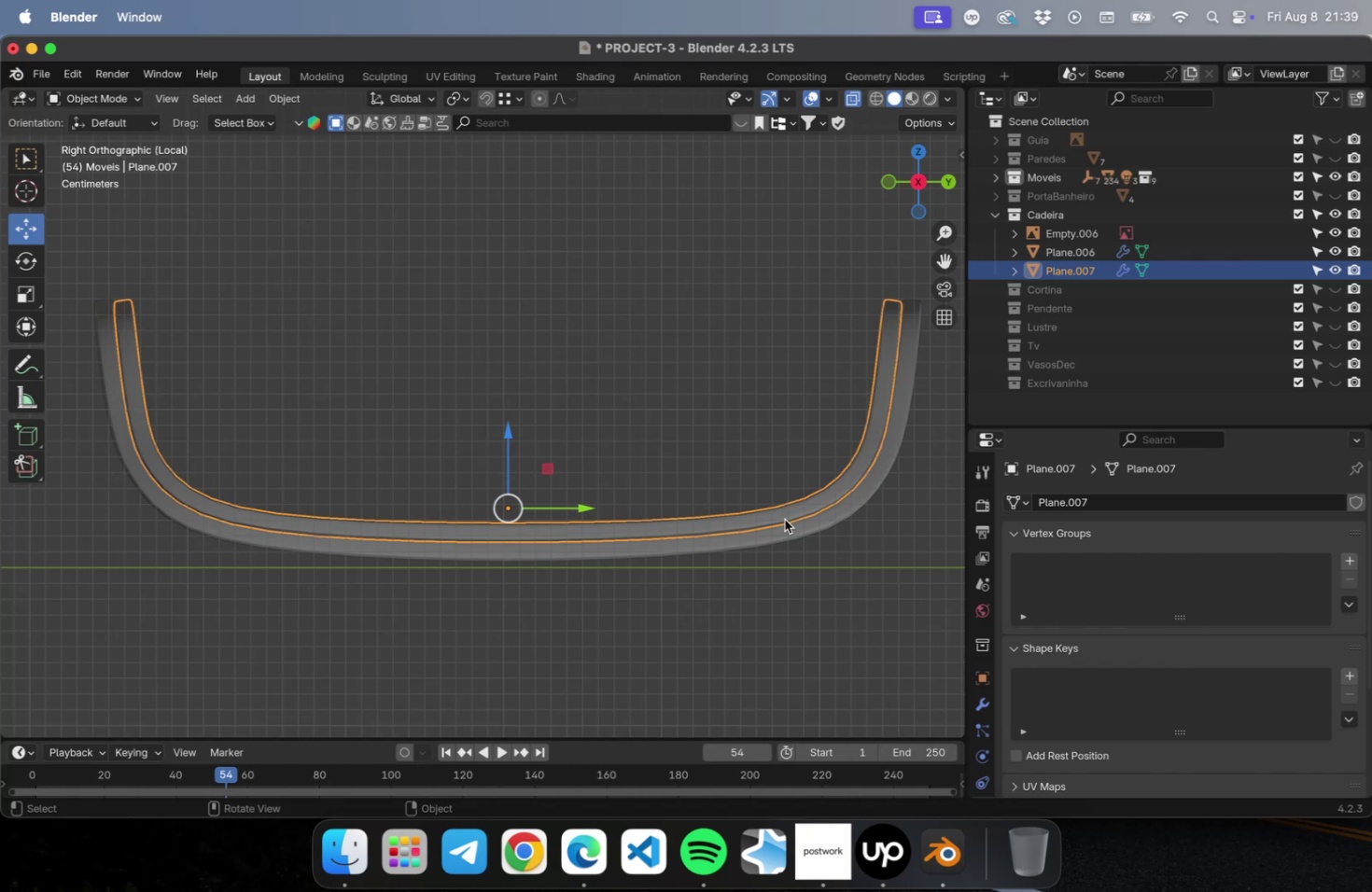 
key(Tab)
 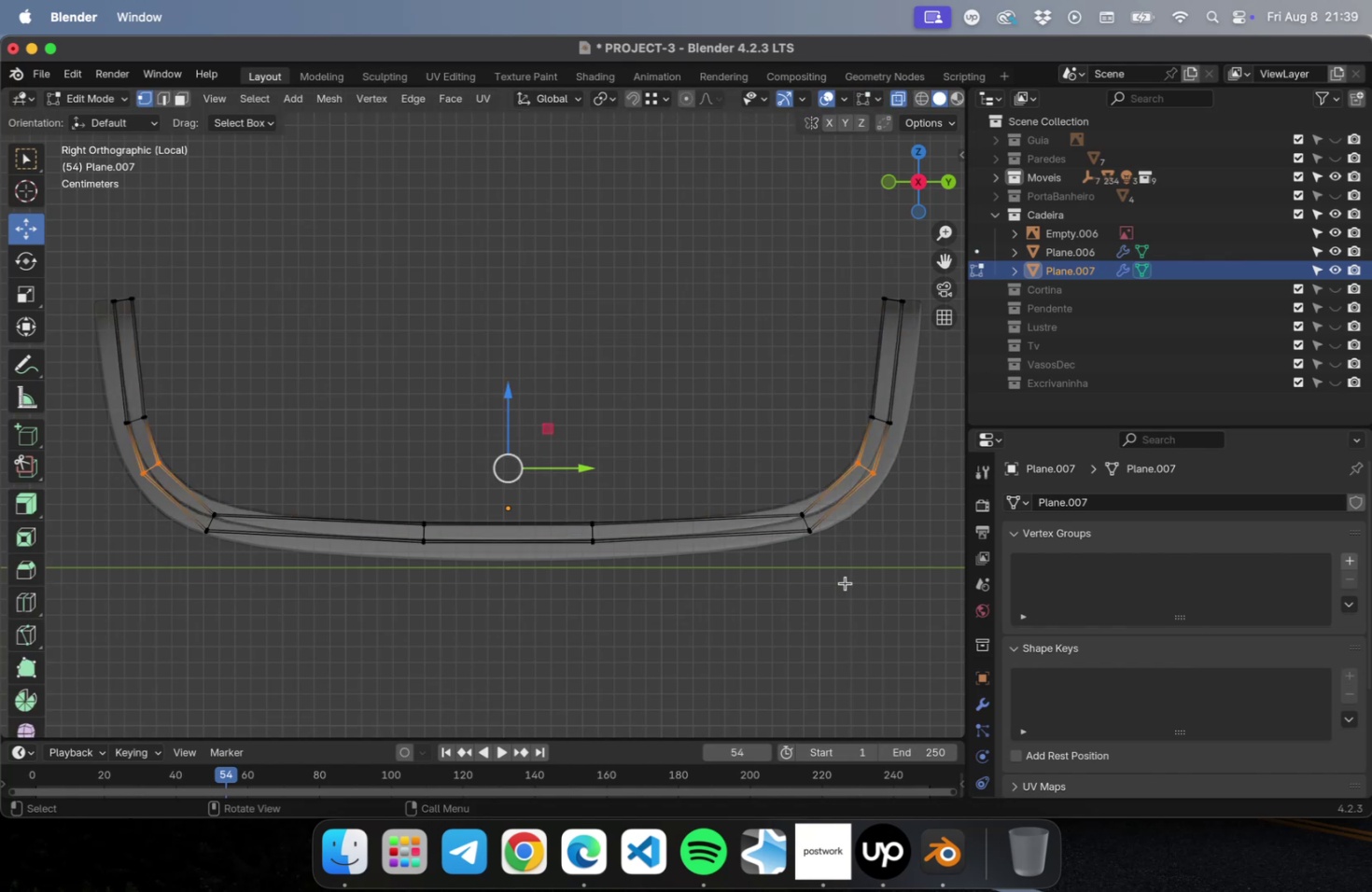 
left_click_drag(start_coordinate=[847, 586], to_coordinate=[787, 499])
 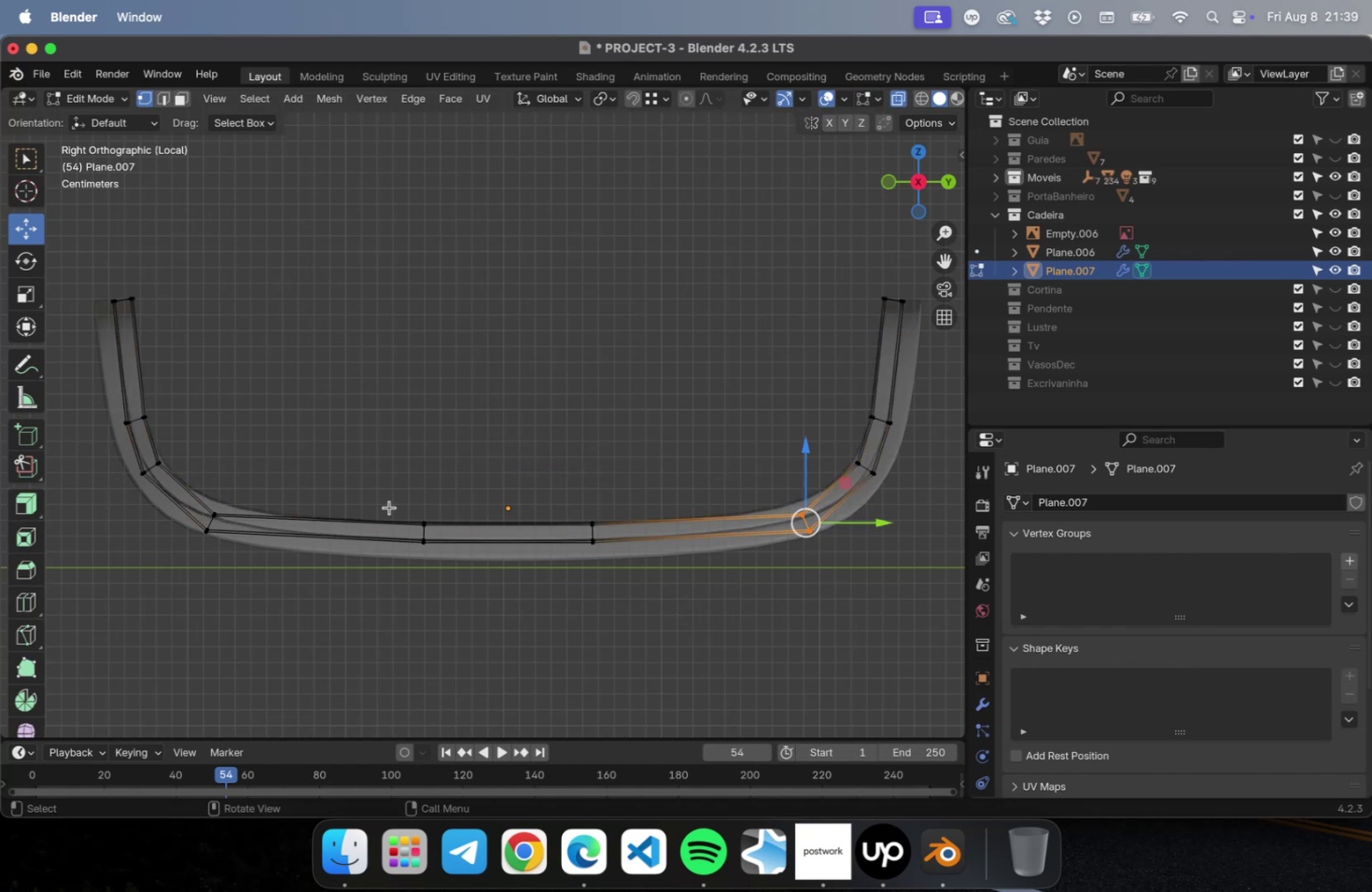 
hold_key(key=ShiftLeft, duration=0.68)
left_click_drag(start_coordinate=[260, 495], to_coordinate=[151, 581])
 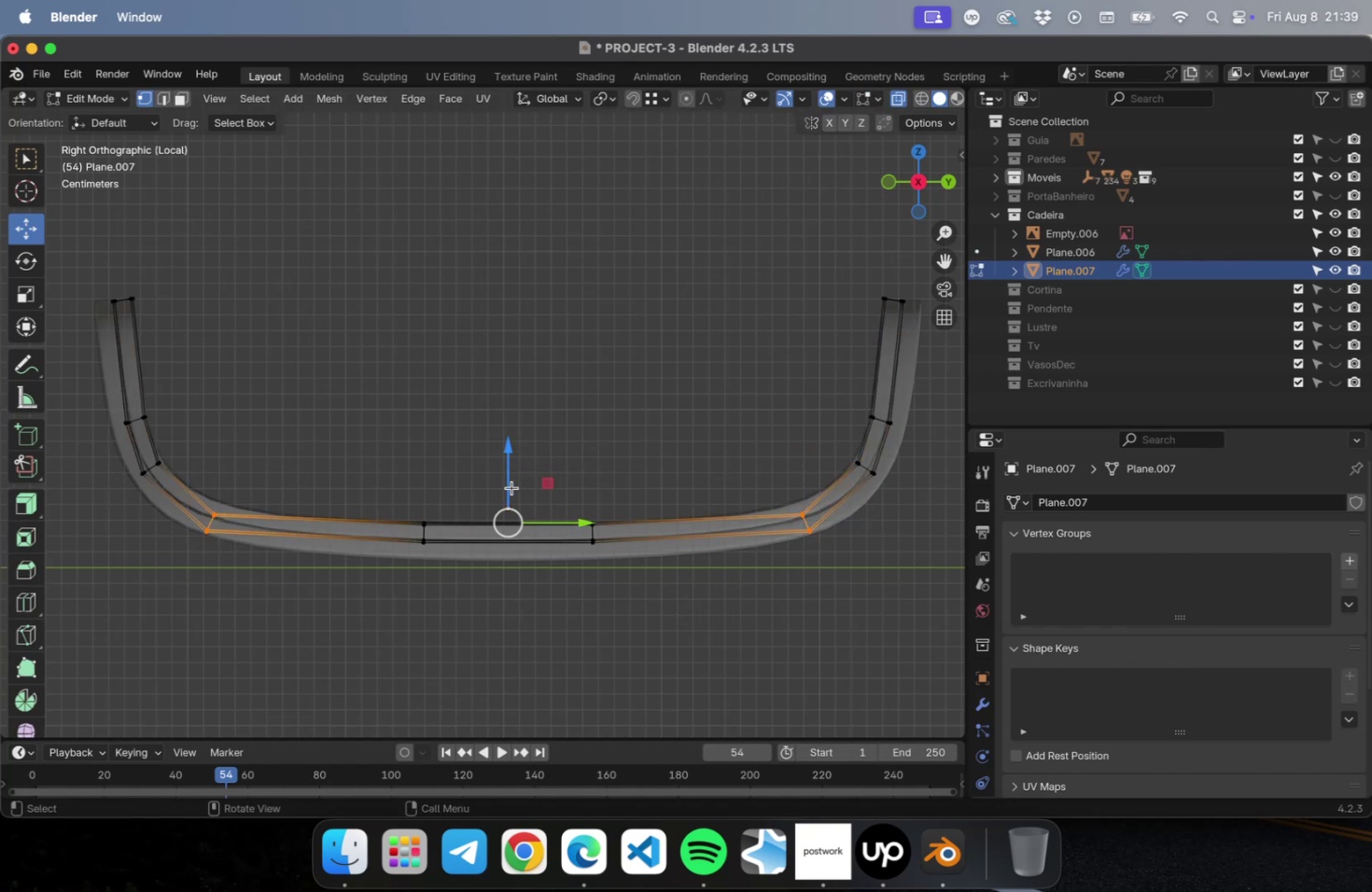 
mouse_move([503, 468])
 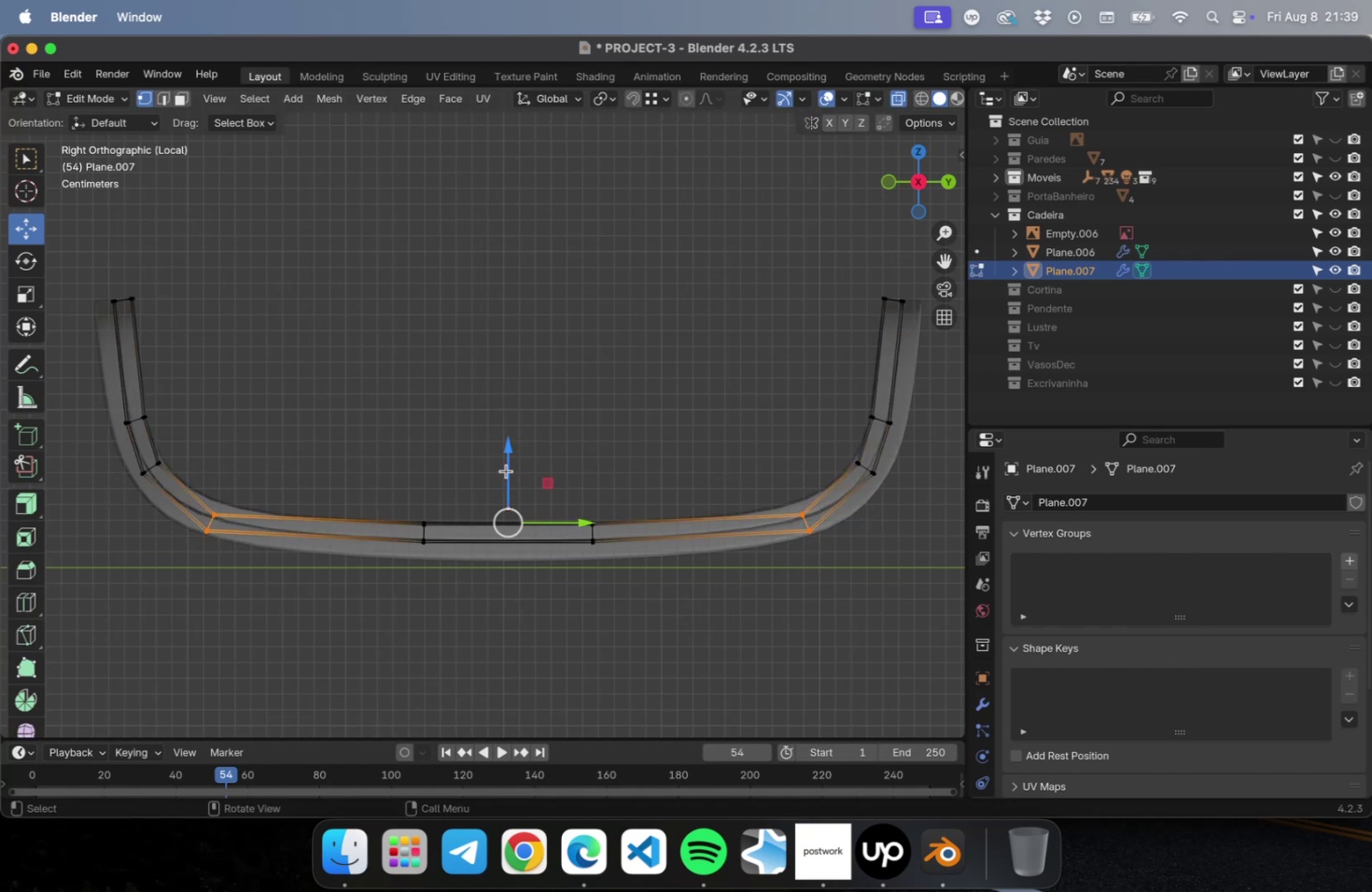 
left_click_drag(start_coordinate=[507, 470], to_coordinate=[506, 477])
 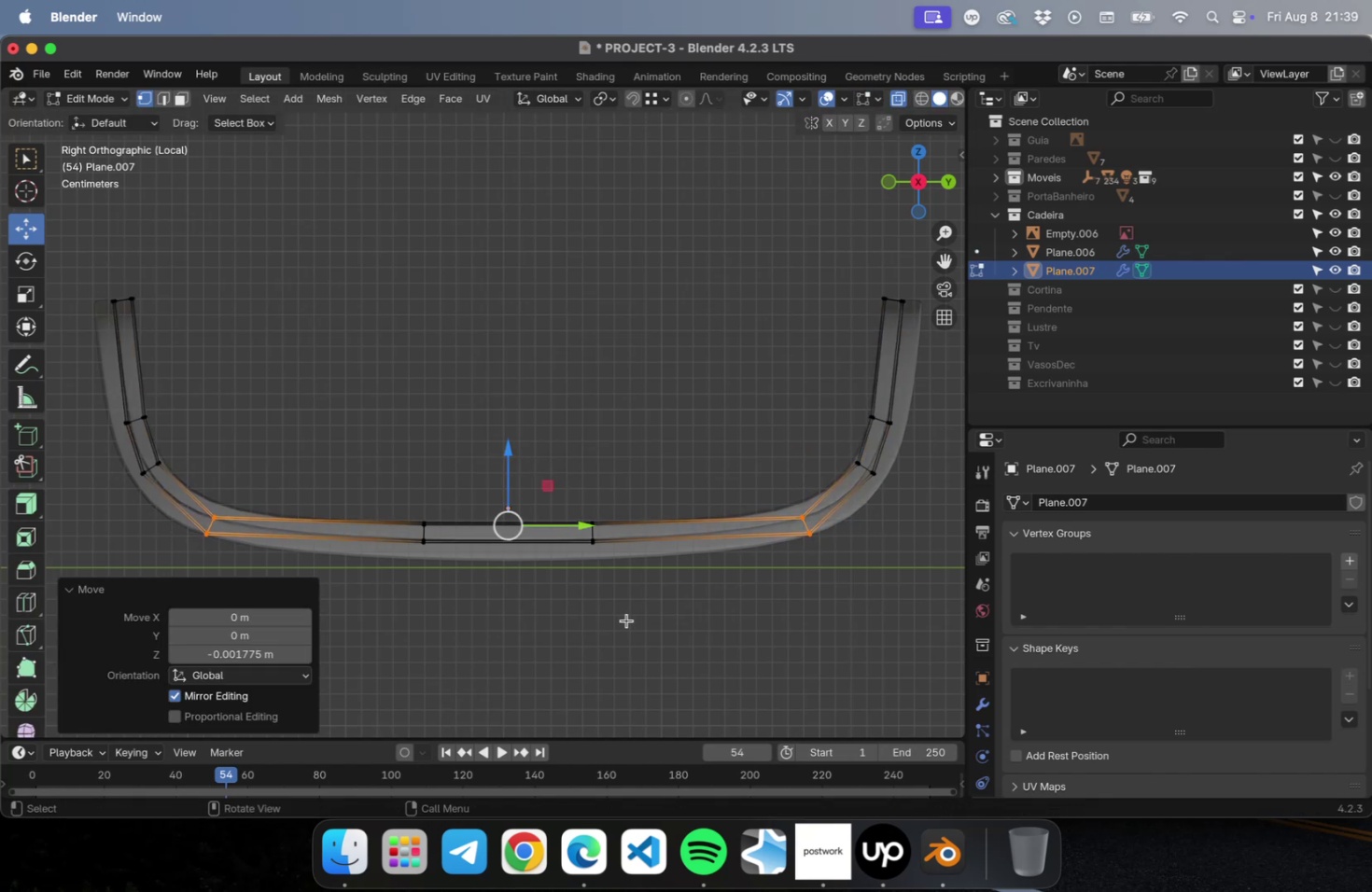 
key(Tab)
 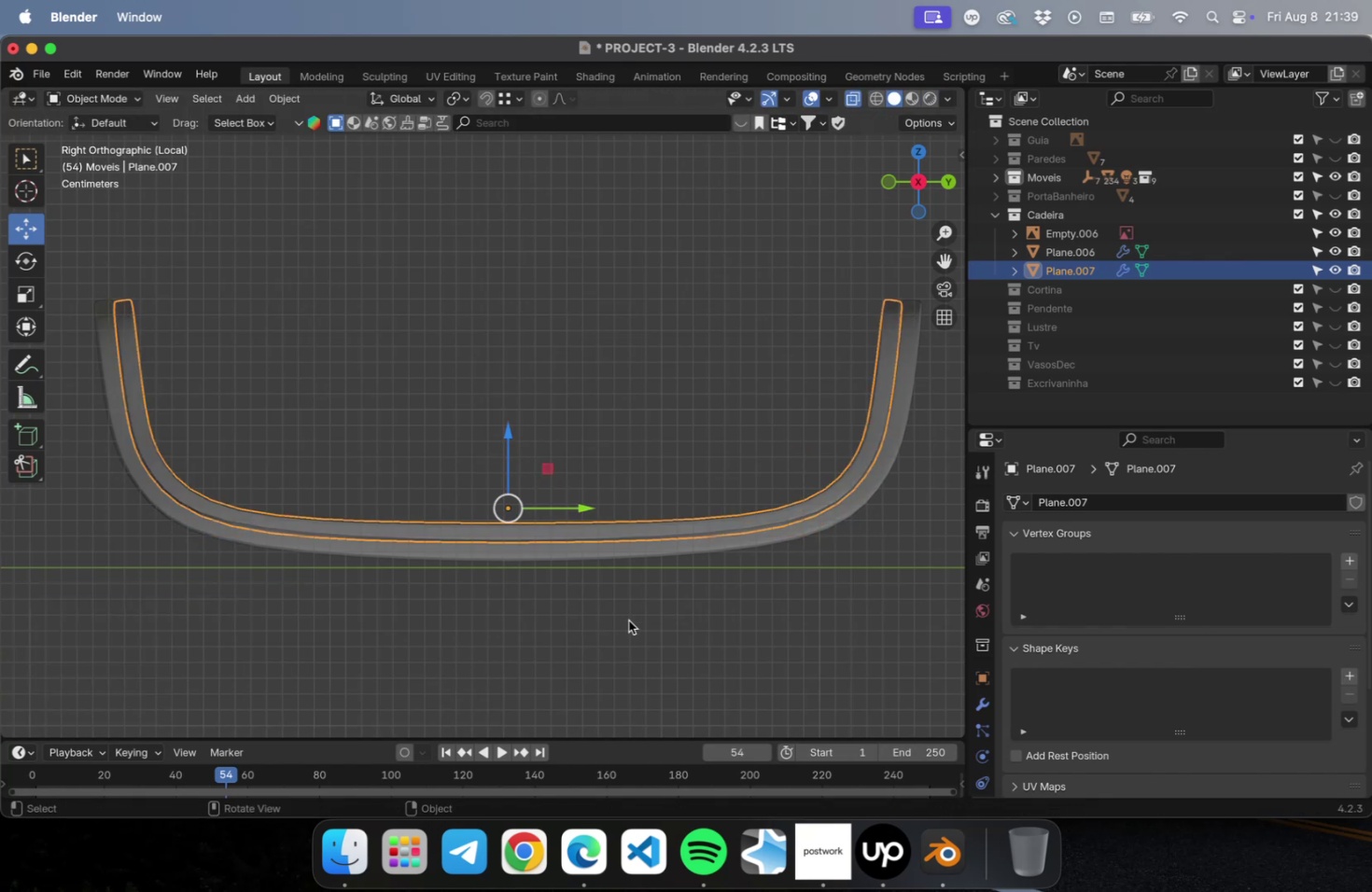 
left_click([628, 620])
 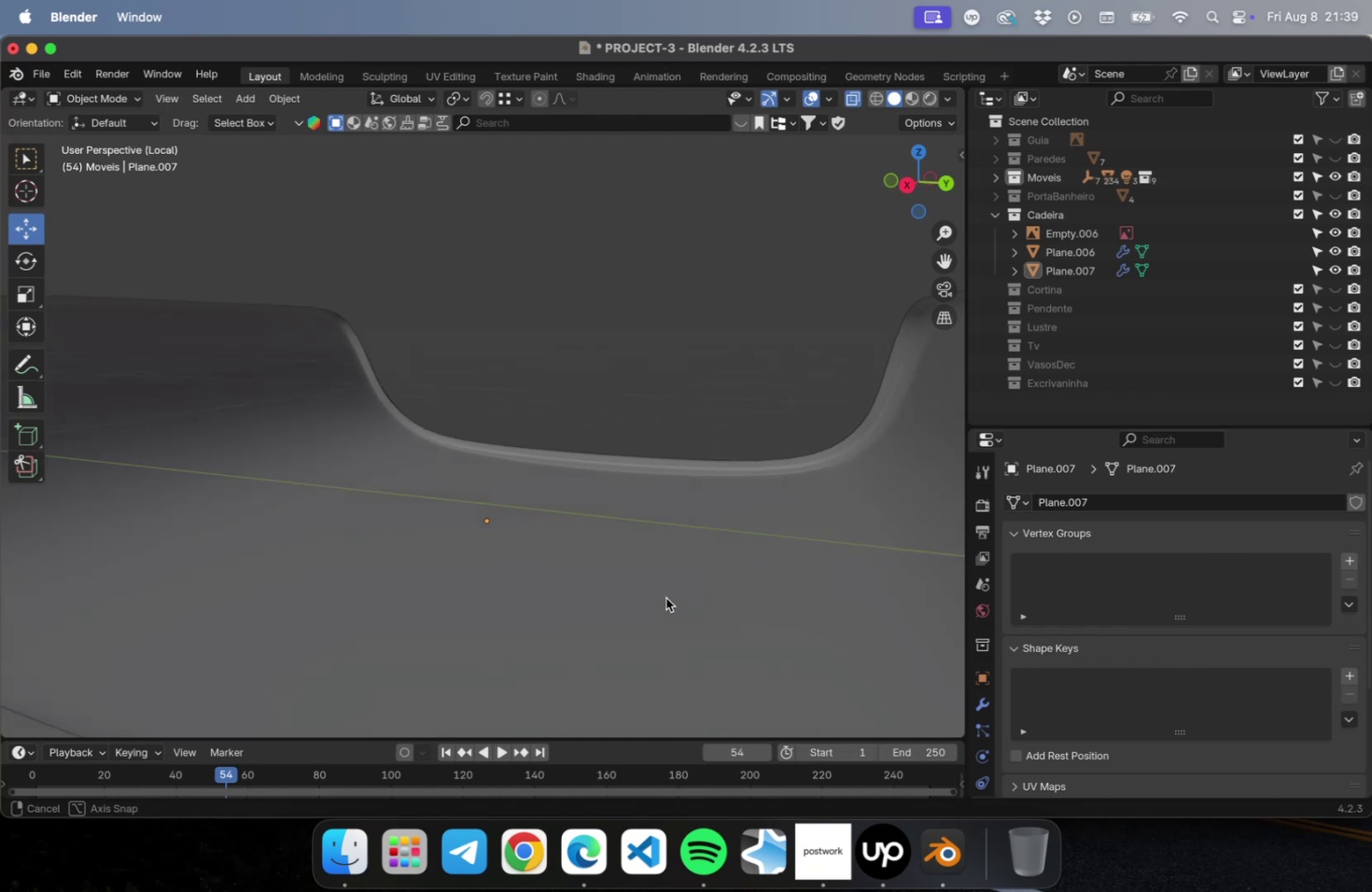 
scroll: coordinate [665, 565], scroll_direction: down, amount: 5.0
 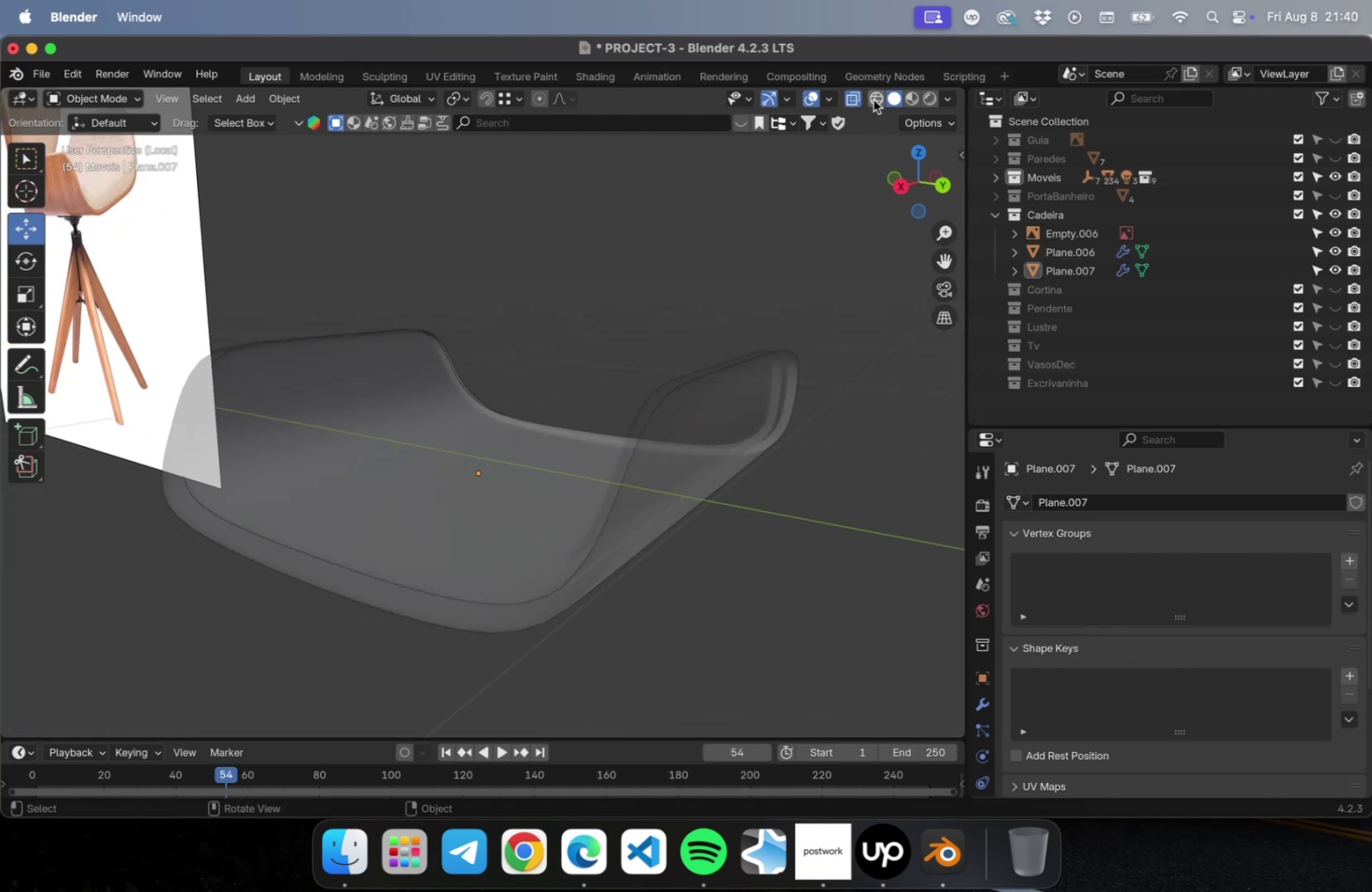 
left_click([850, 104])
 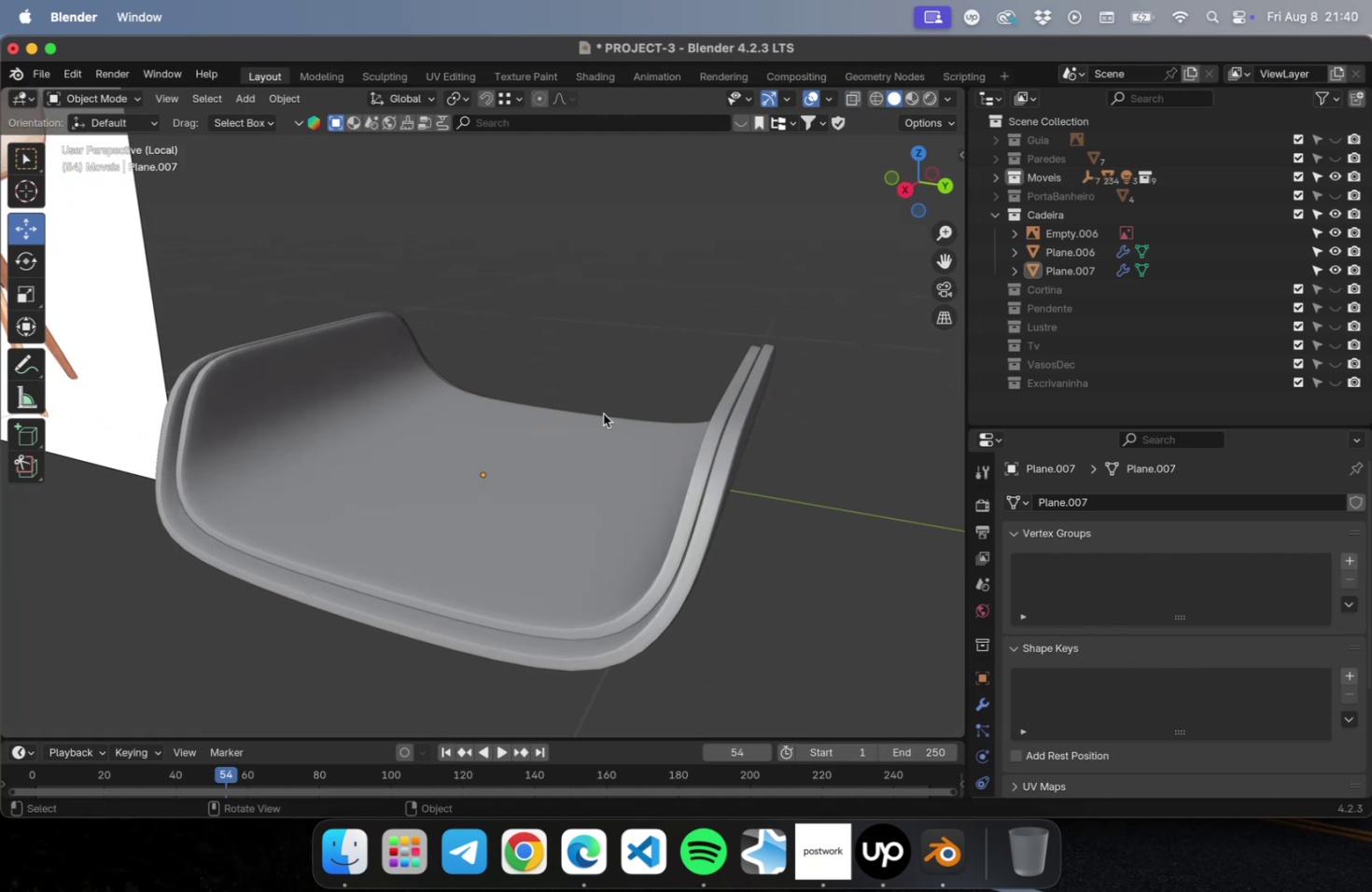 
left_click([553, 451])
 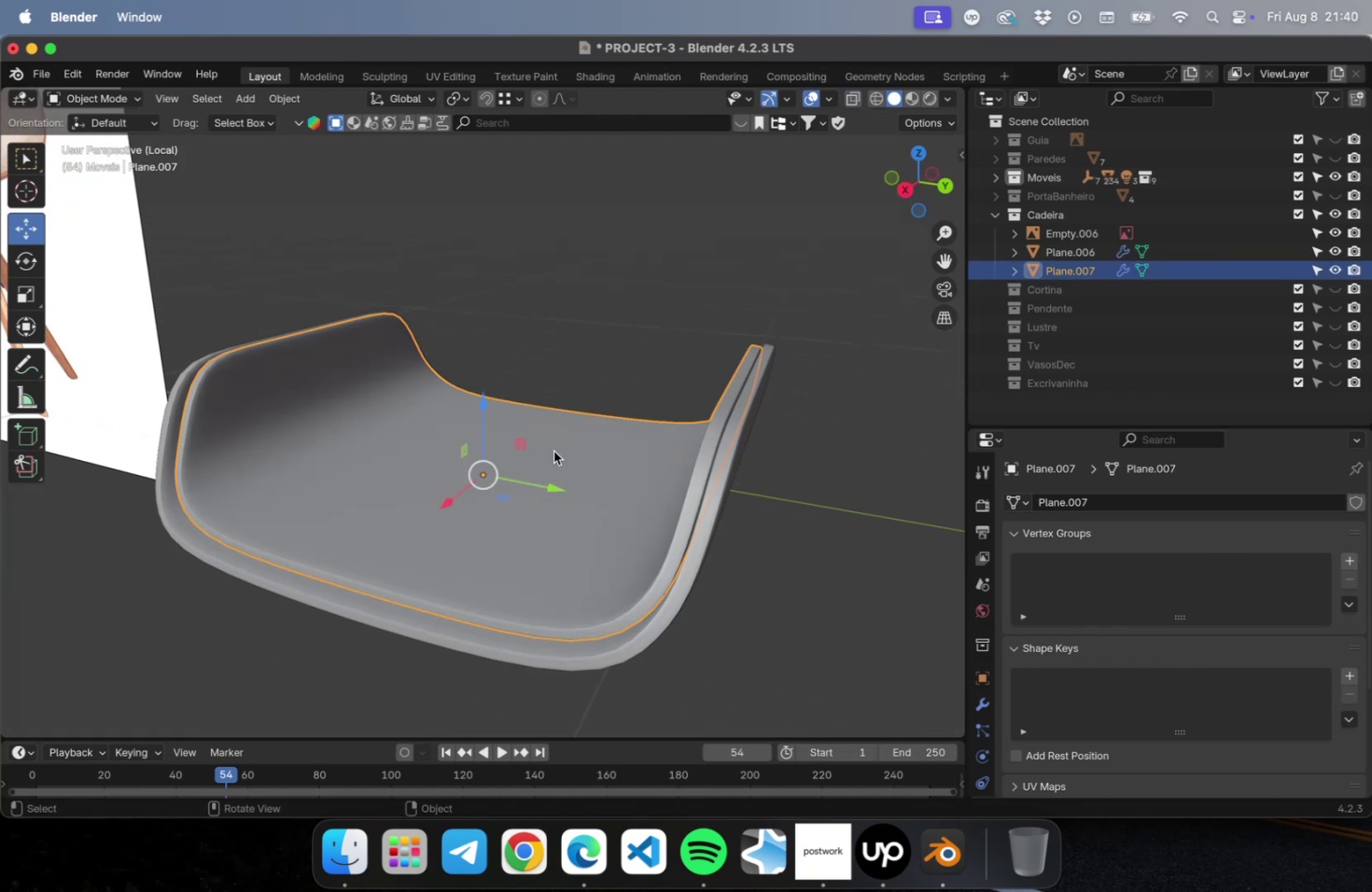 
key(Numpad7)
 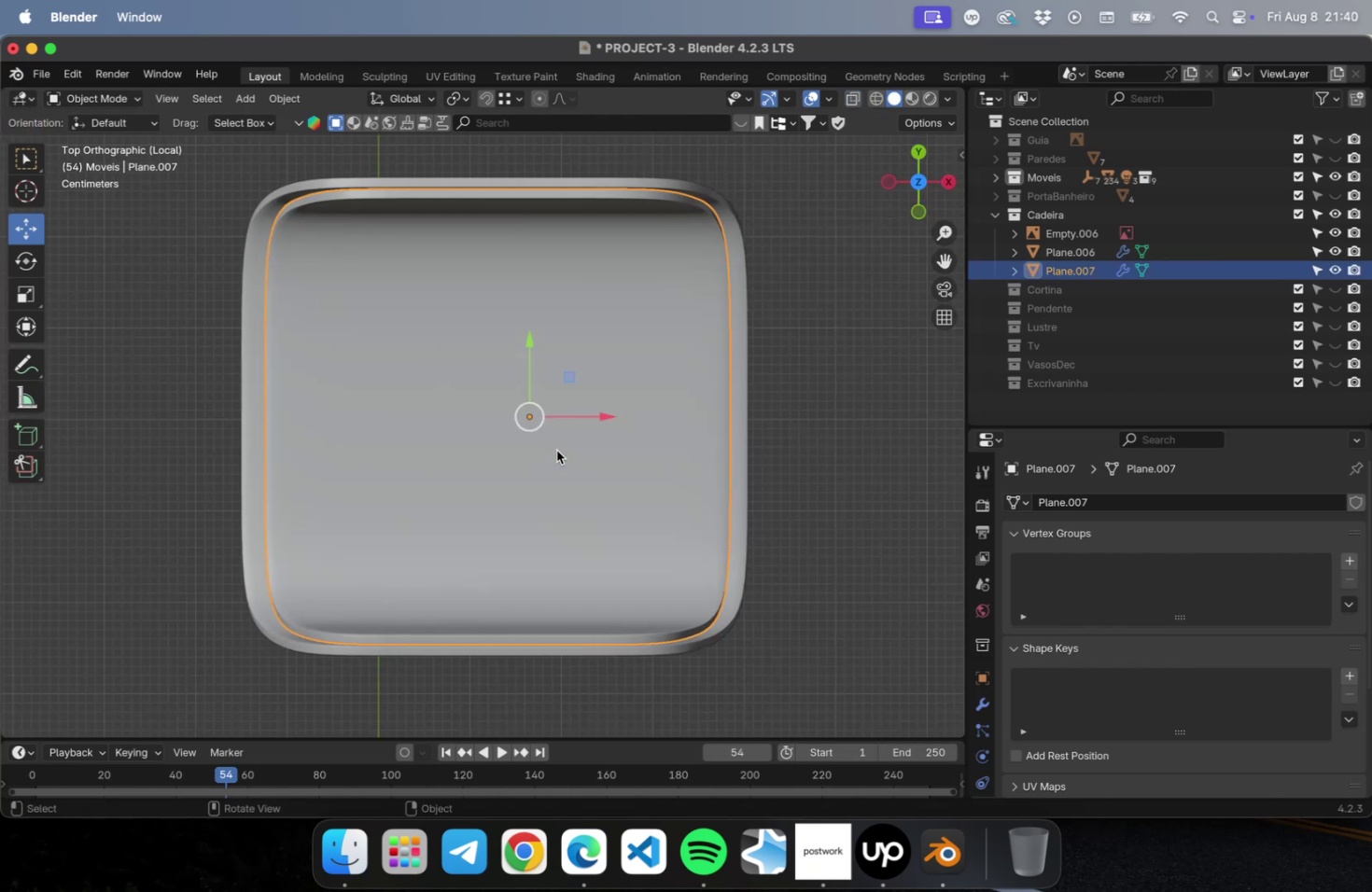 
key(Tab)
 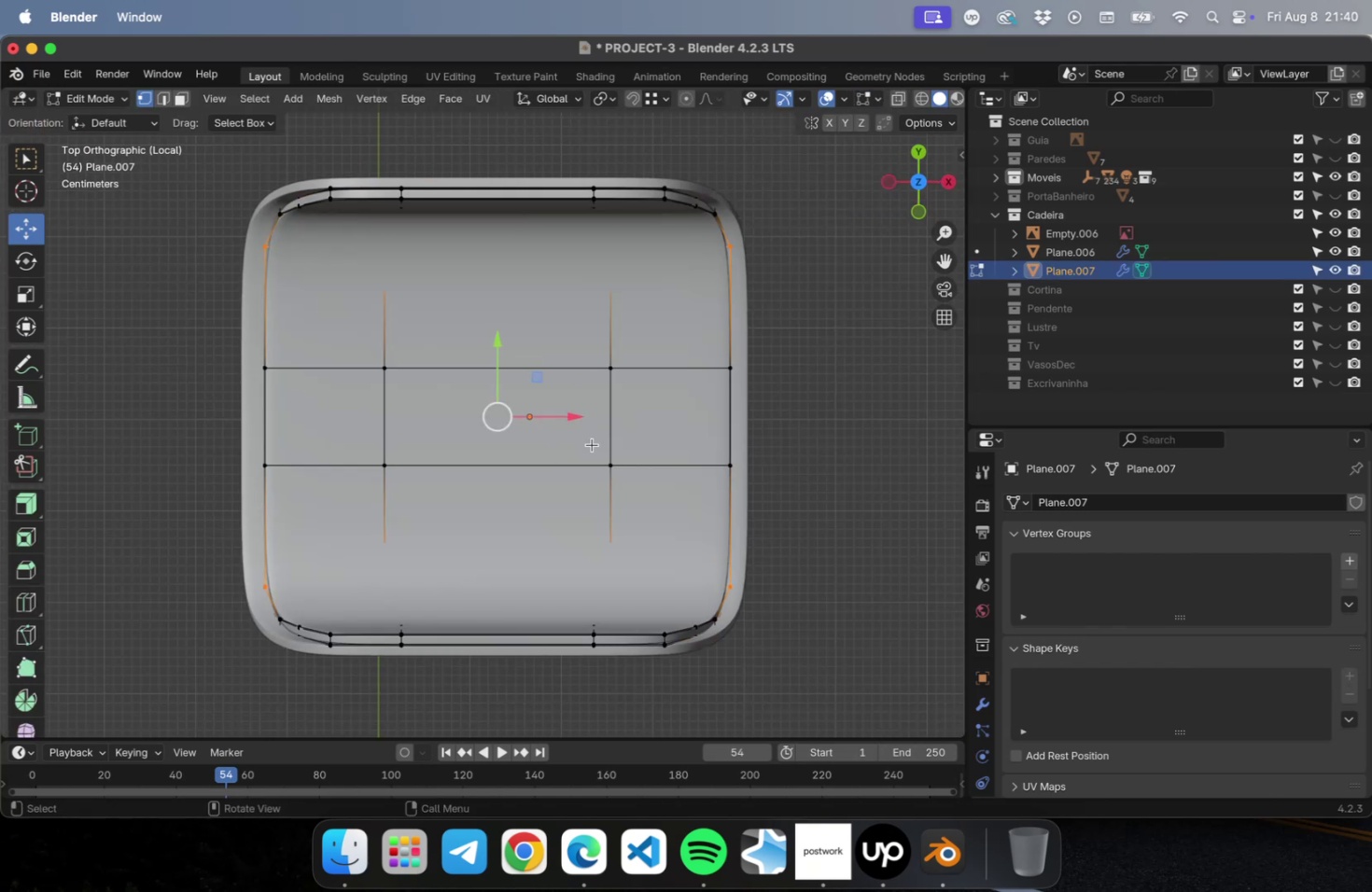 
scroll: coordinate [594, 441], scroll_direction: down, amount: 1.0
 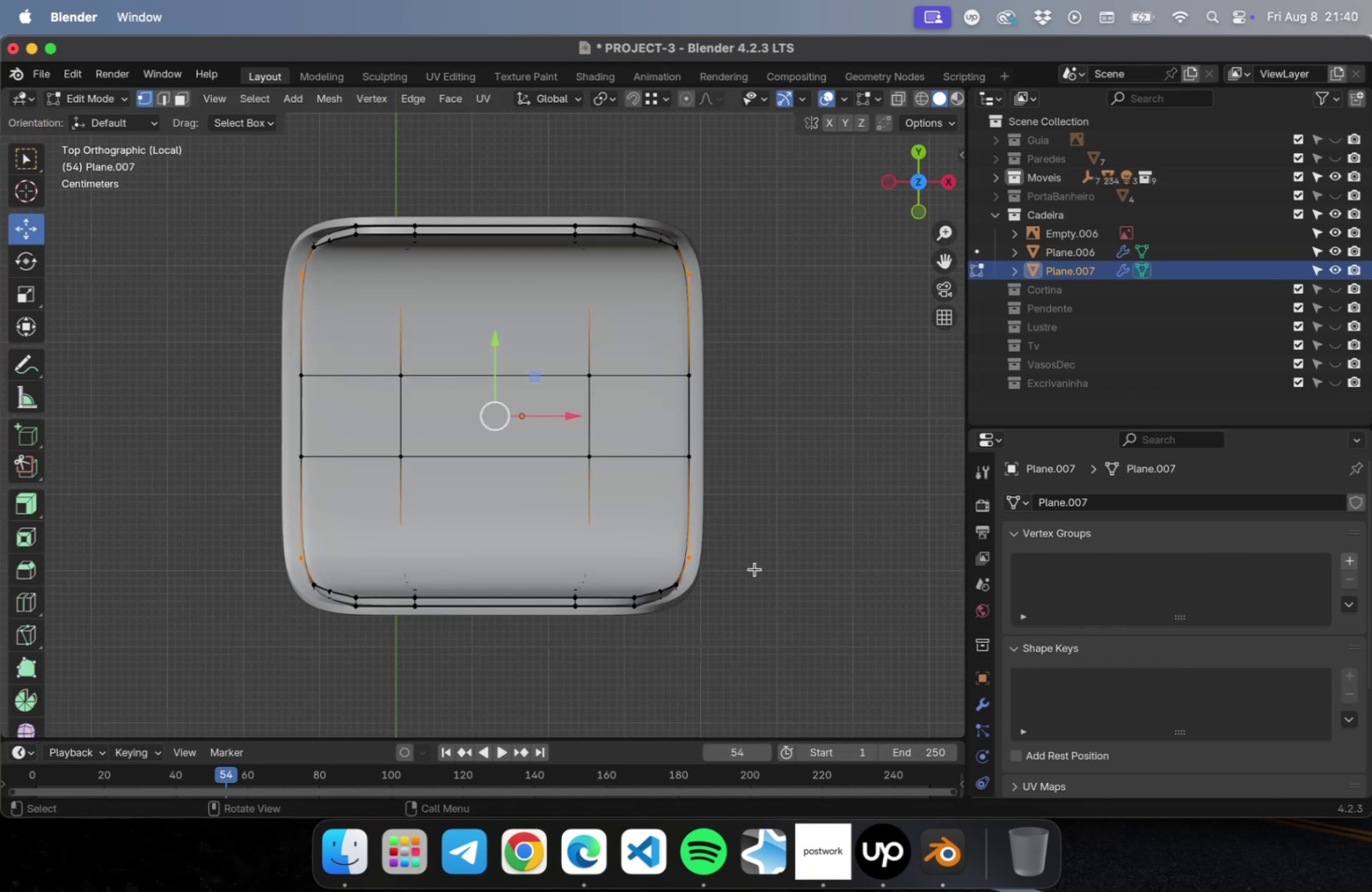 
hold_key(key=ShiftLeft, duration=0.44)
 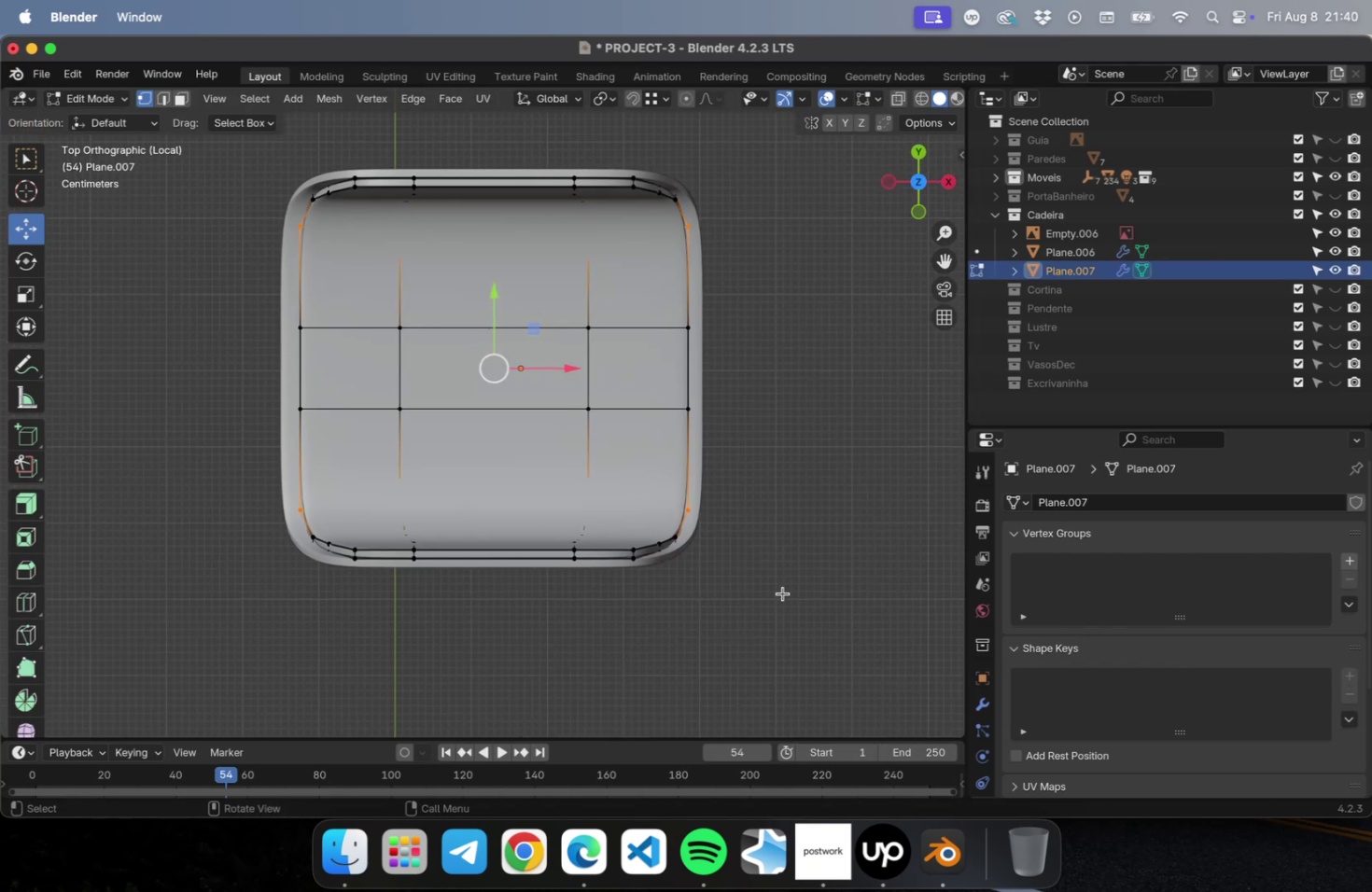 
left_click_drag(start_coordinate=[782, 595], to_coordinate=[505, 155])
 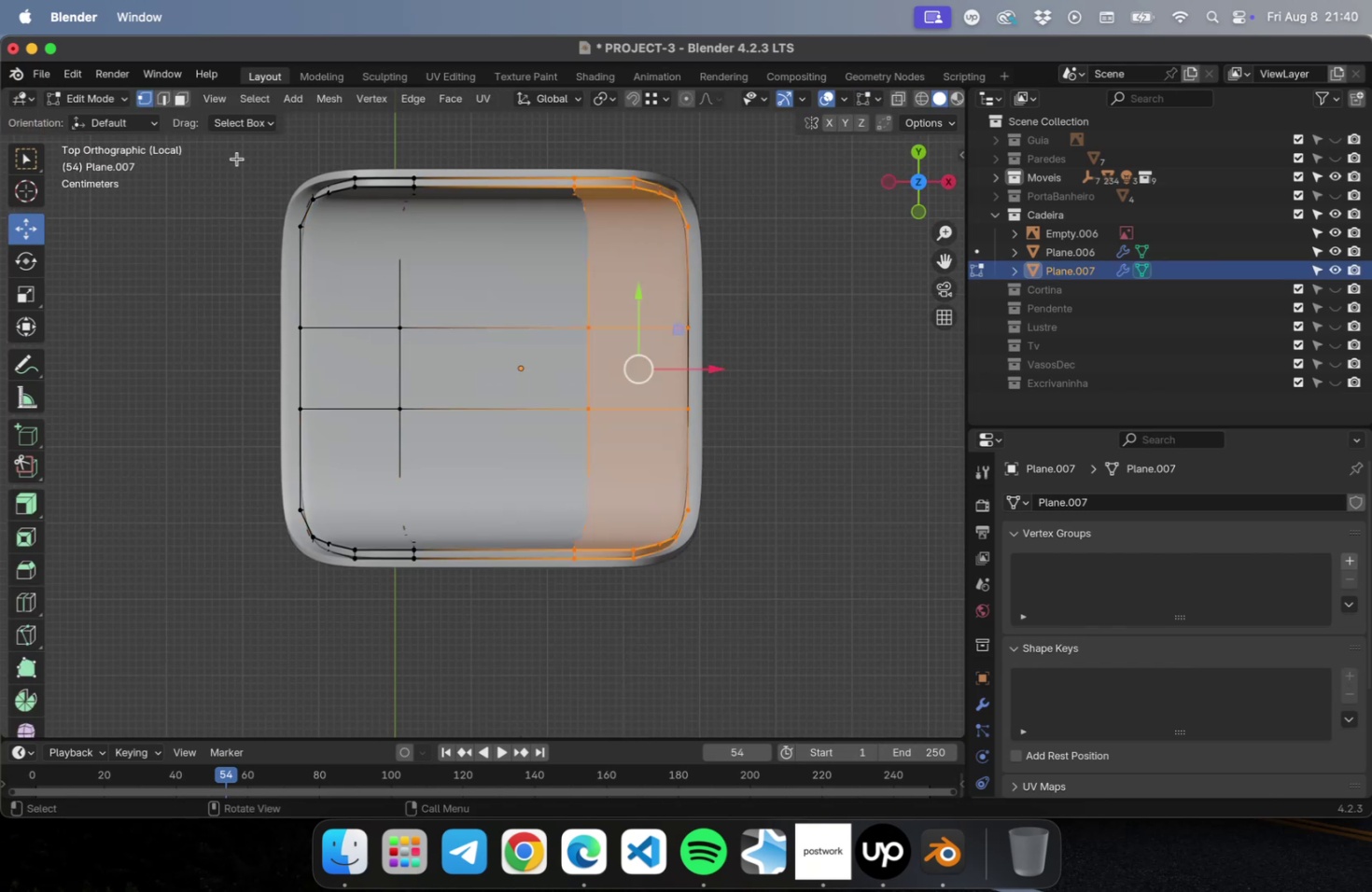 
left_click_drag(start_coordinate=[226, 153], to_coordinate=[901, 623])
 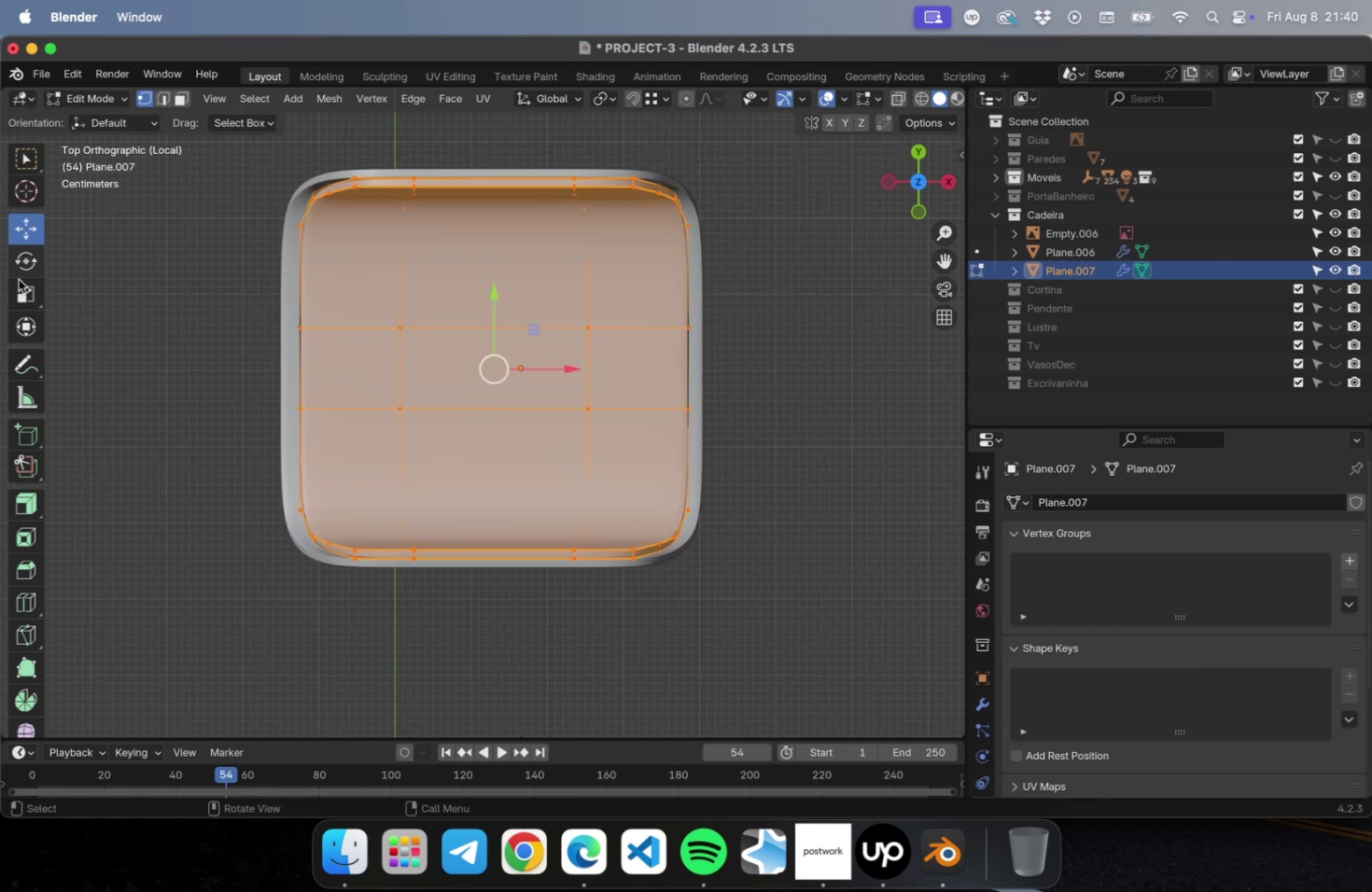 
left_click([25, 292])
 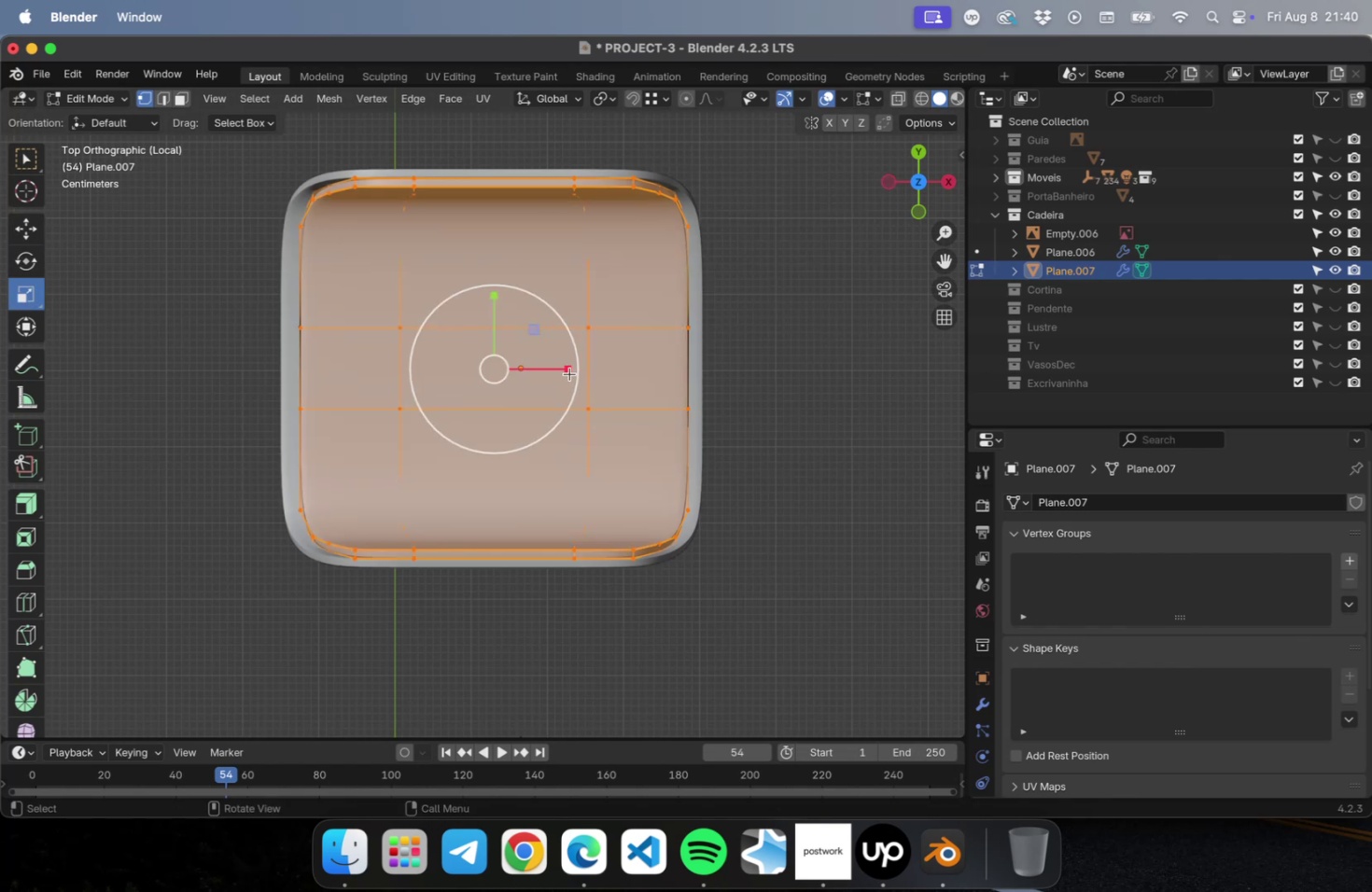 
left_click_drag(start_coordinate=[568, 370], to_coordinate=[577, 369])
 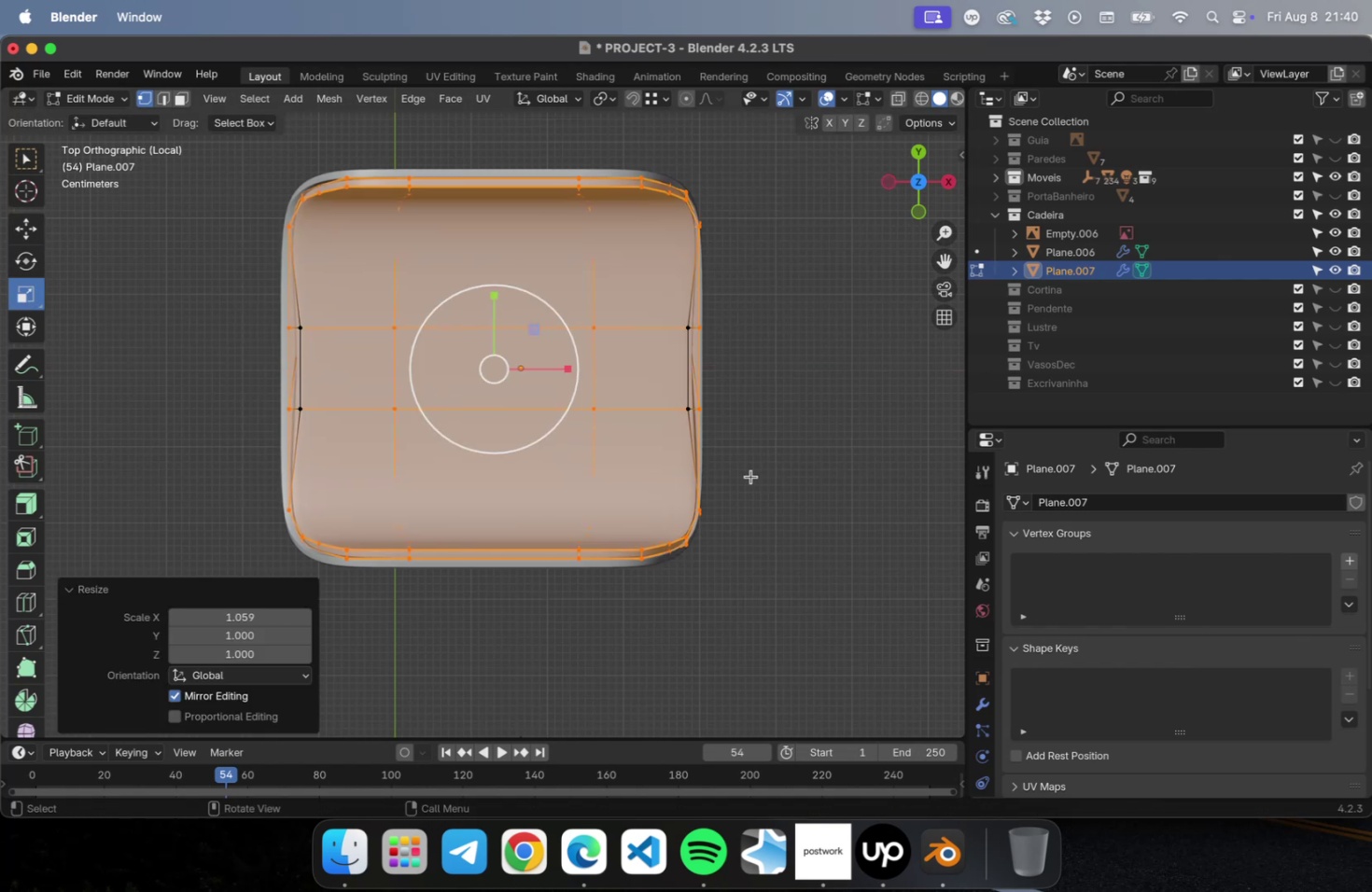 
key(Meta+Z)
 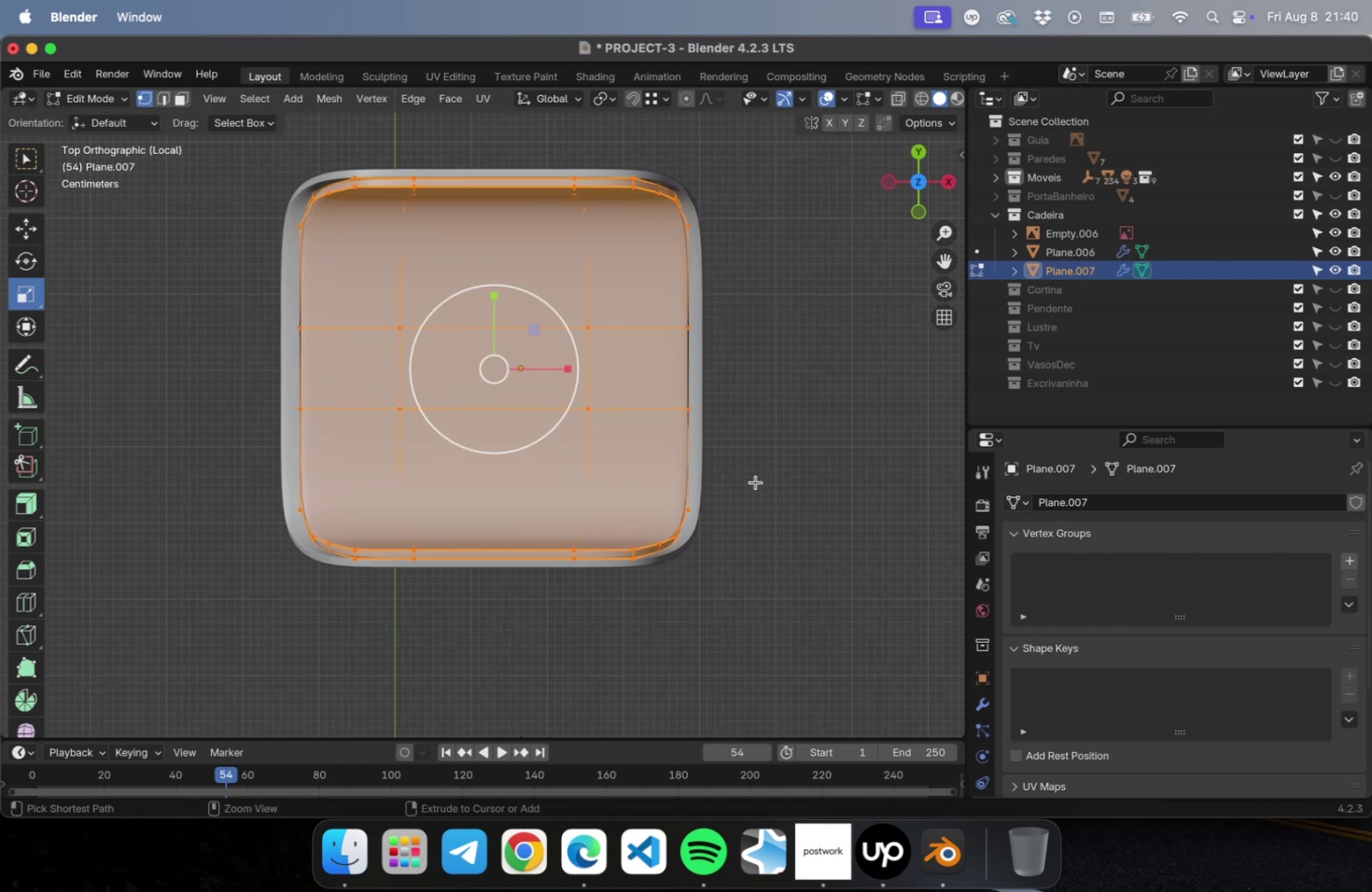 
key(Meta+Z)
 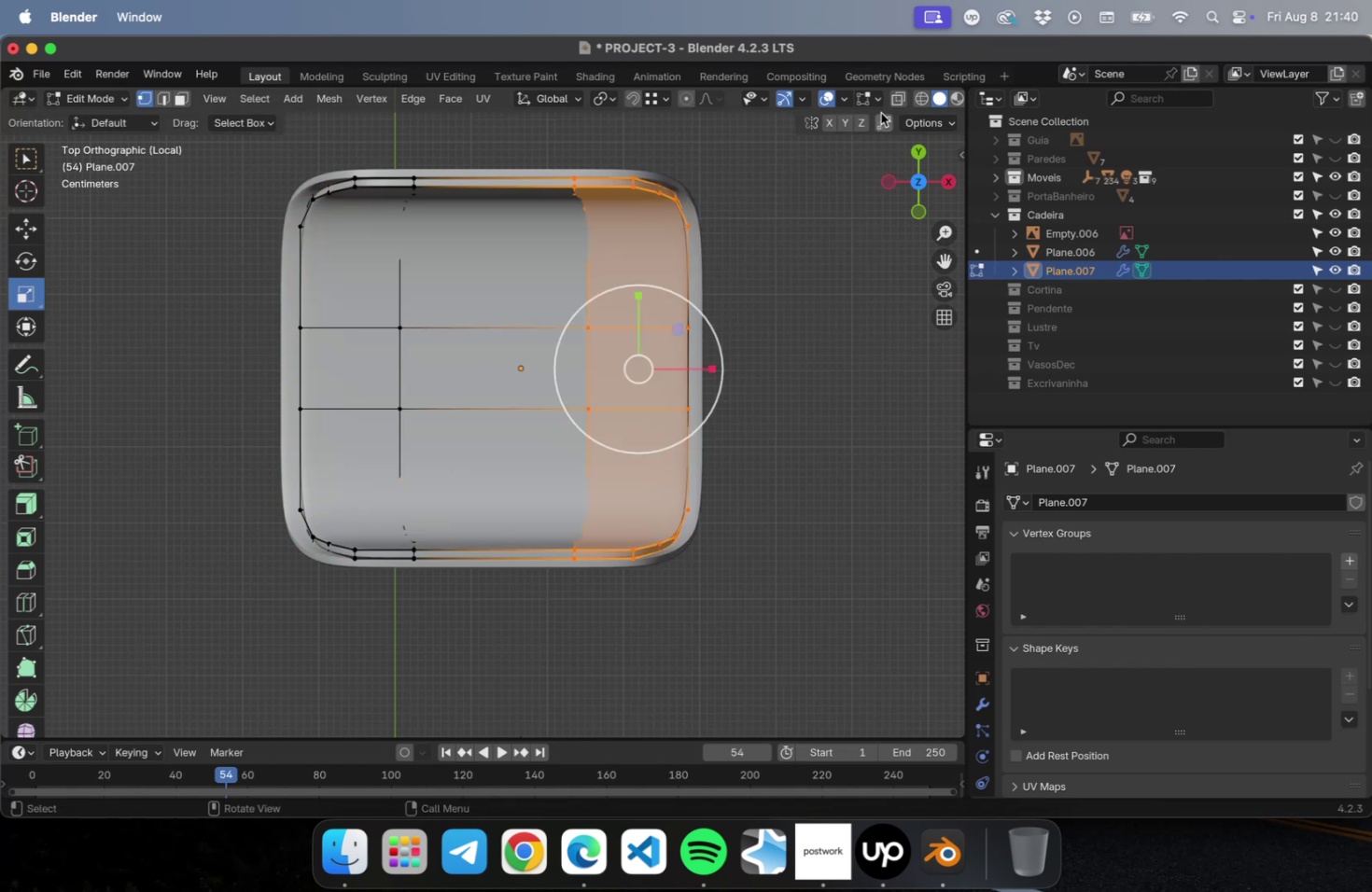 
left_click([895, 100])
 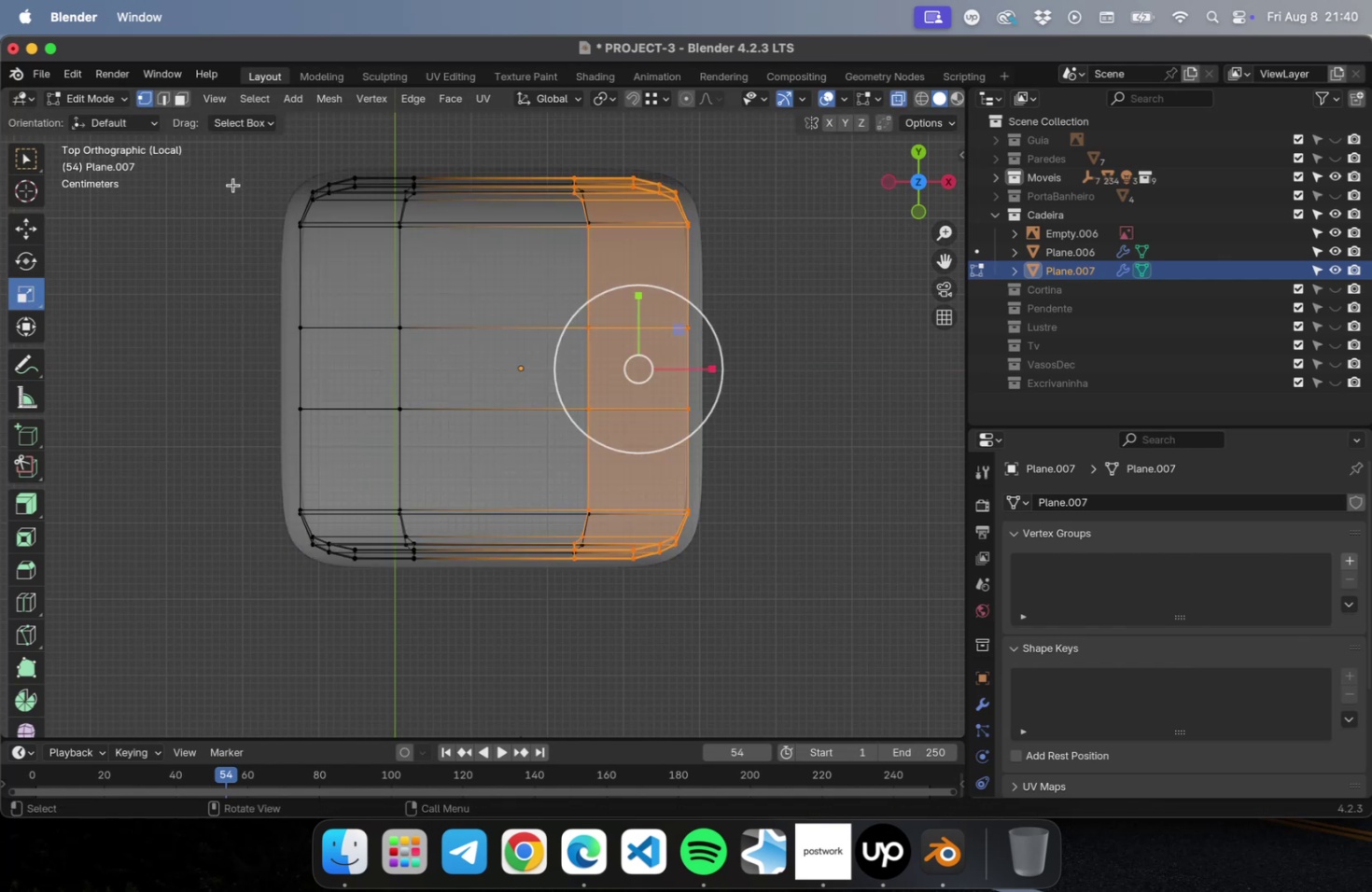 
left_click_drag(start_coordinate=[263, 167], to_coordinate=[833, 667])
 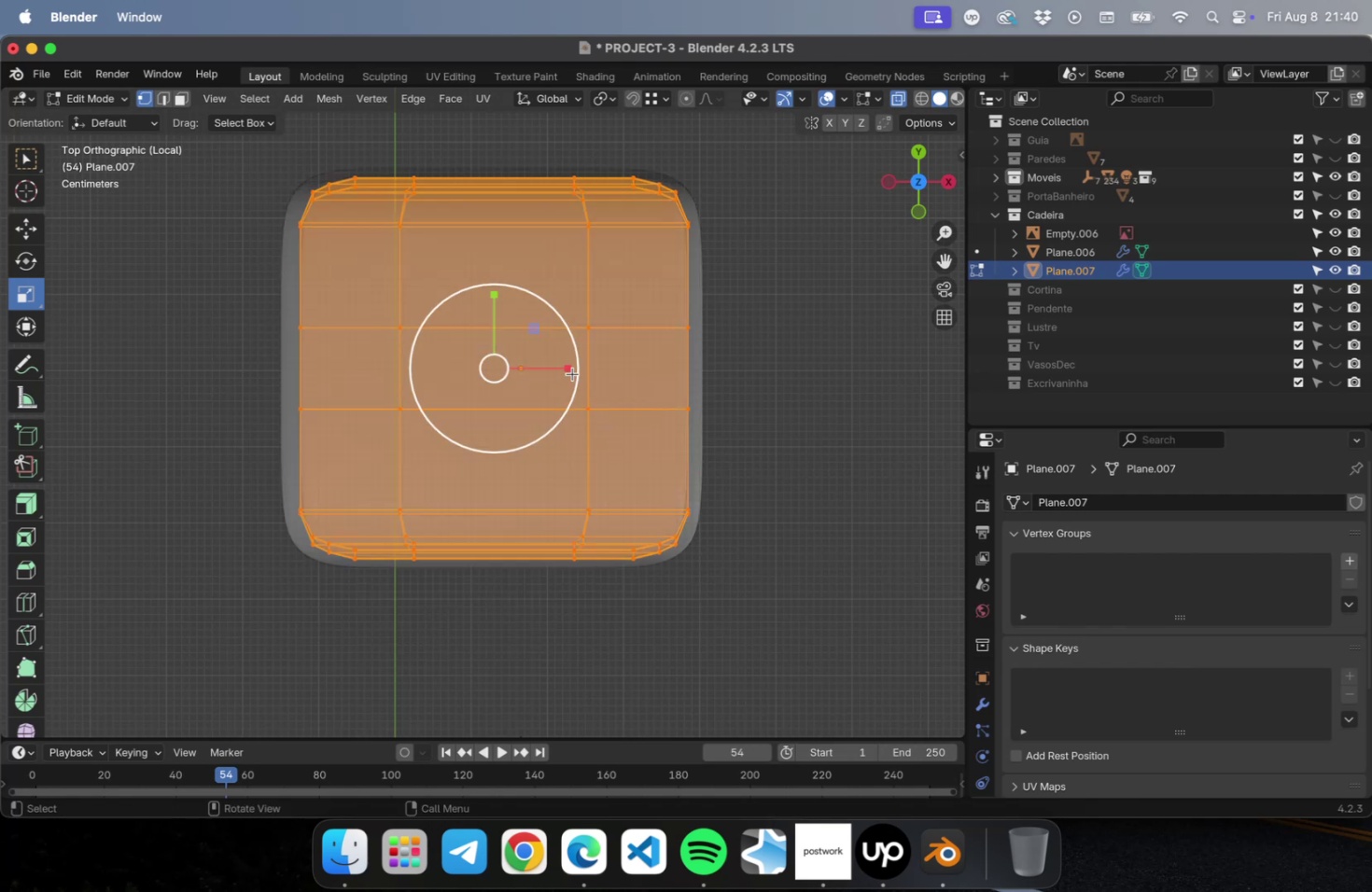 
left_click_drag(start_coordinate=[570, 371], to_coordinate=[578, 368])
 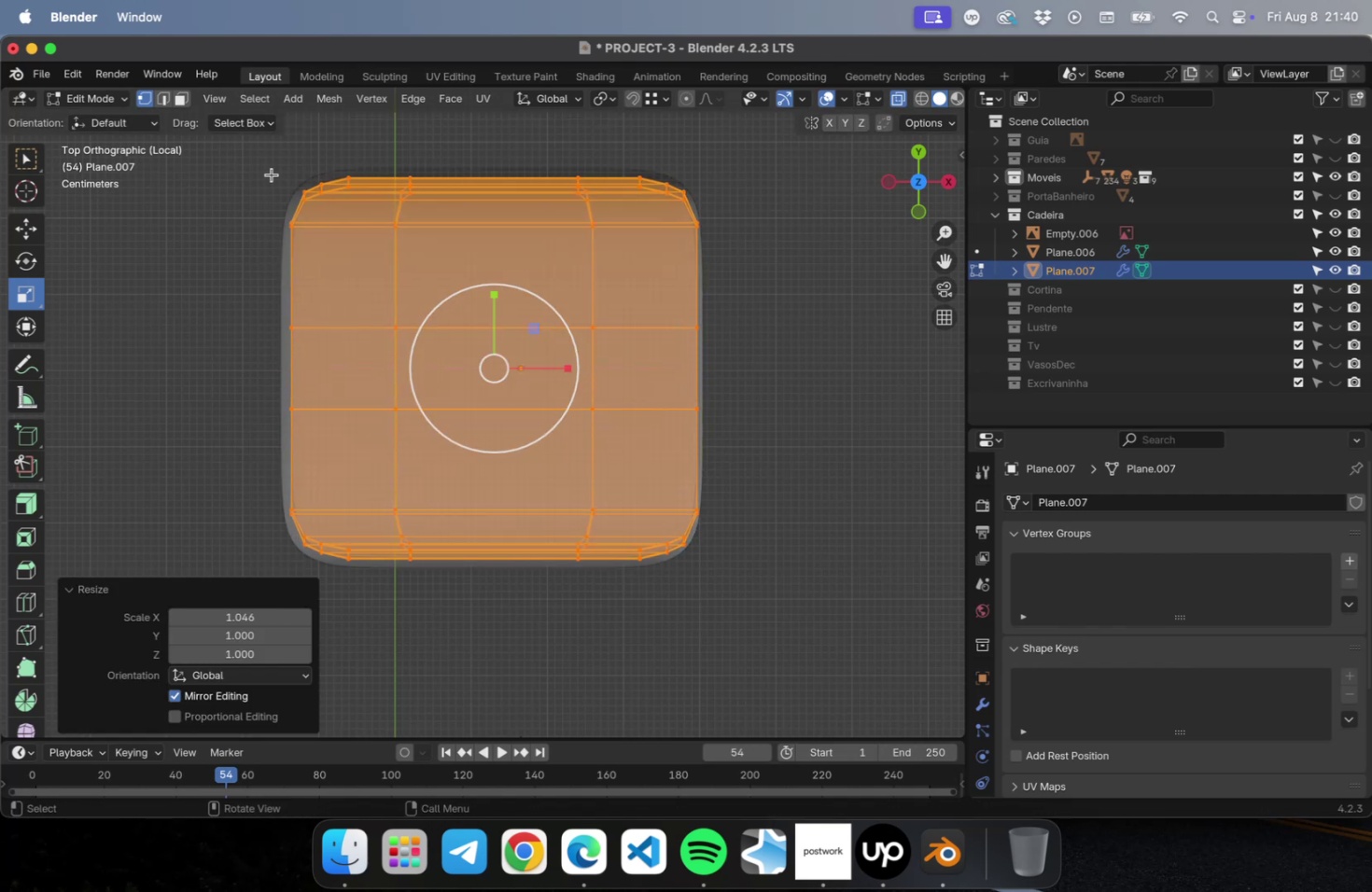 
left_click_drag(start_coordinate=[246, 159], to_coordinate=[438, 639])
 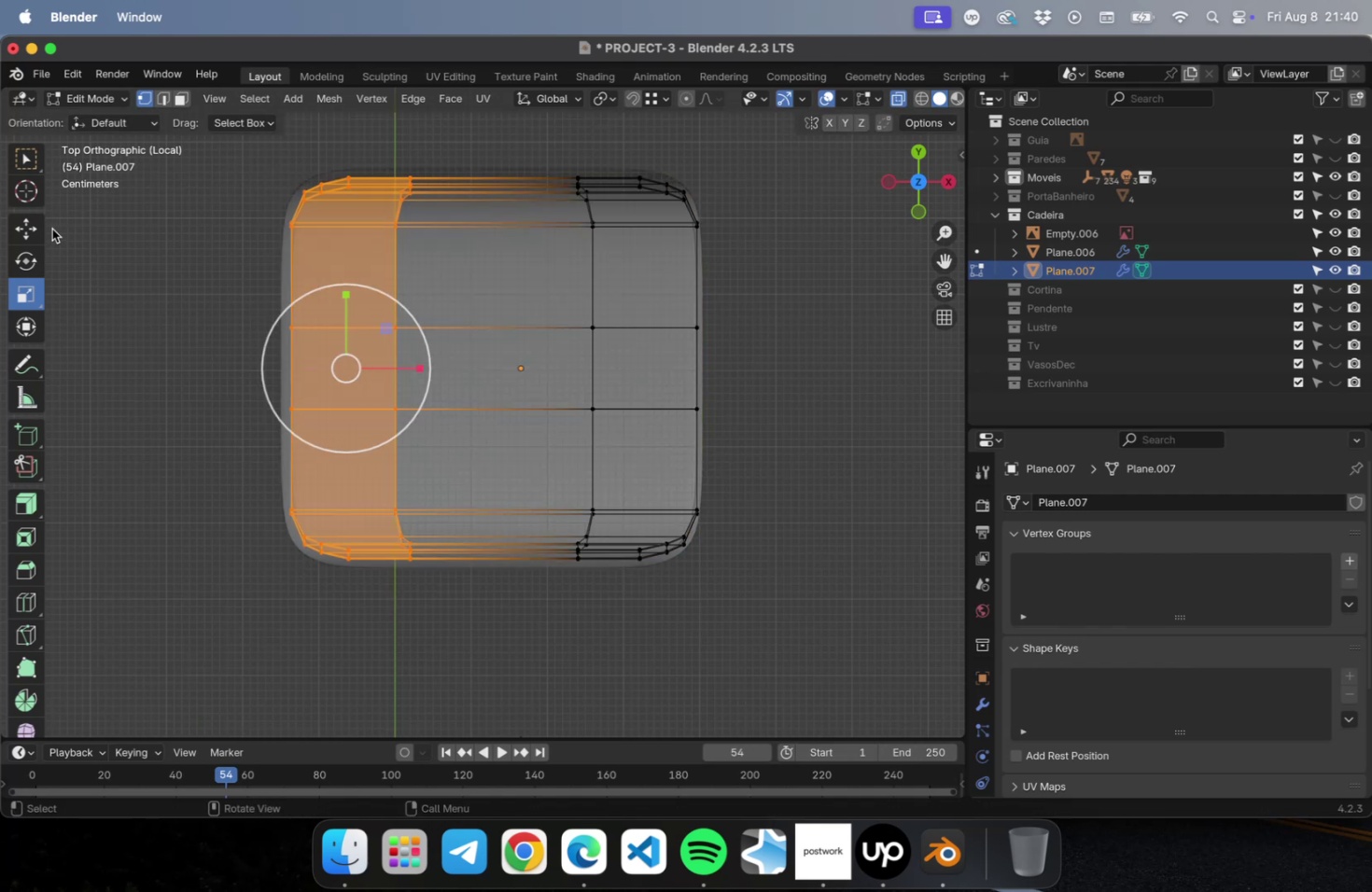 
left_click([44, 228])
 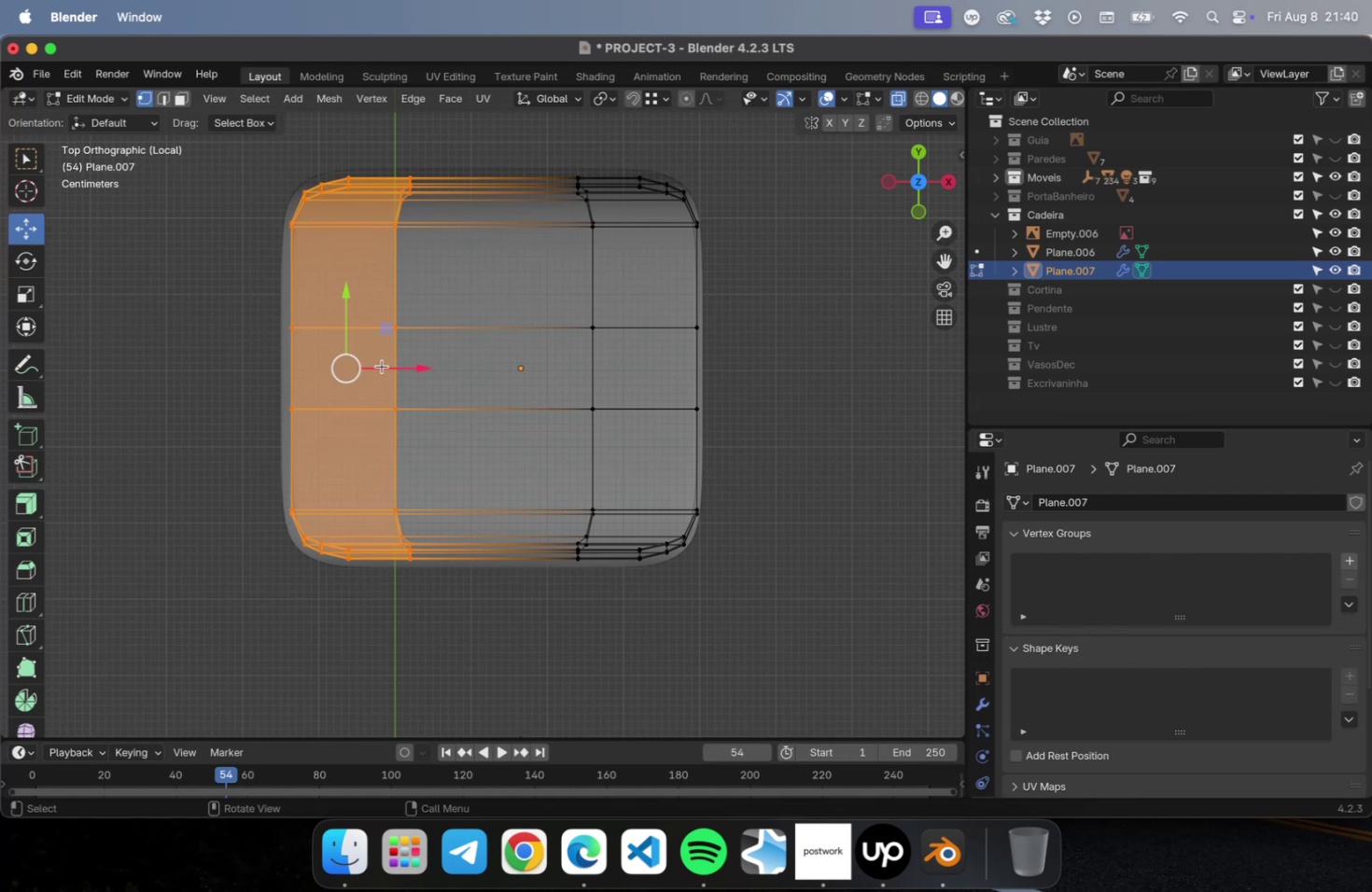 
left_click_drag(start_coordinate=[422, 368], to_coordinate=[414, 368])
 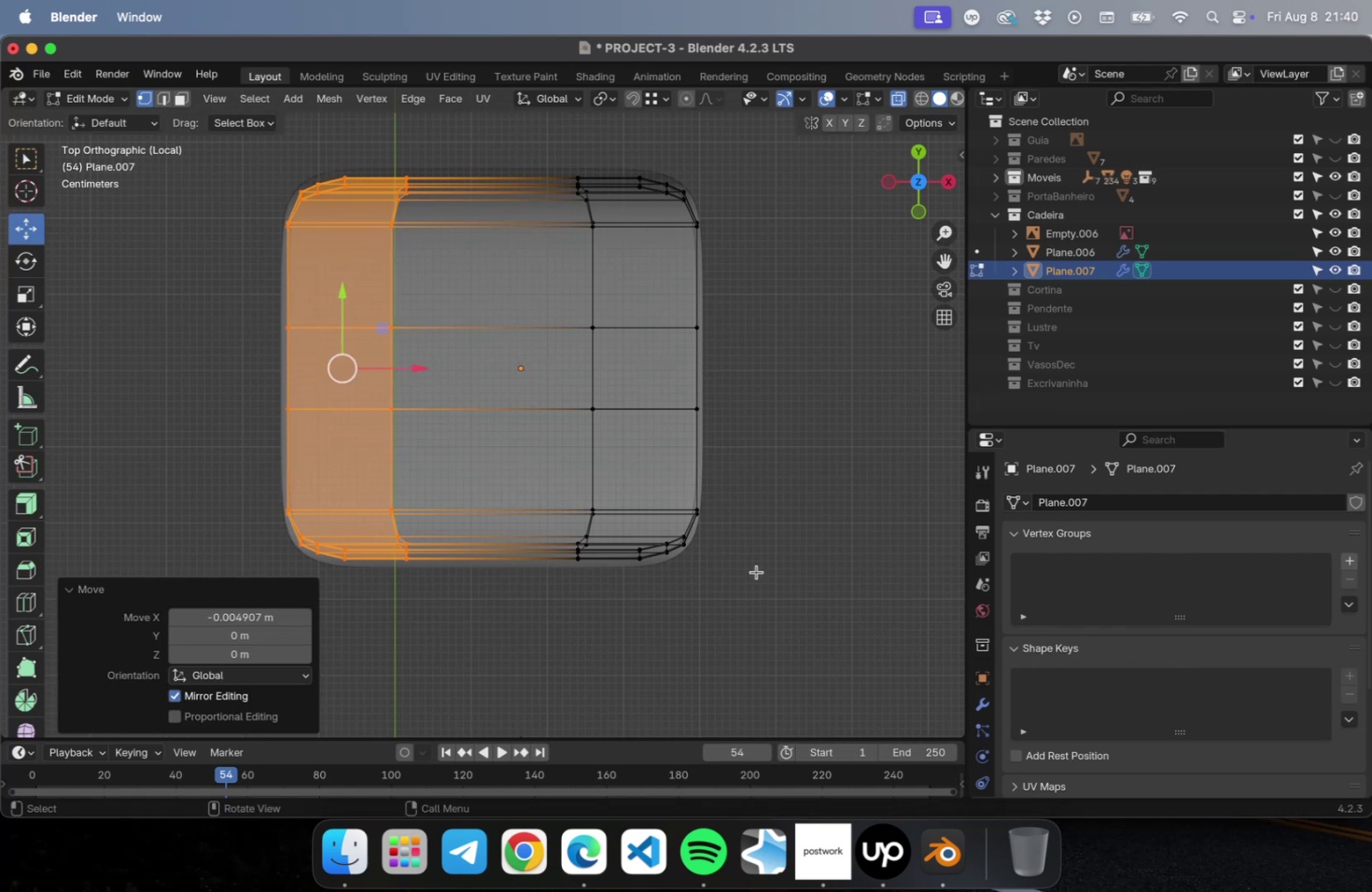 
left_click_drag(start_coordinate=[767, 639], to_coordinate=[493, 144])
 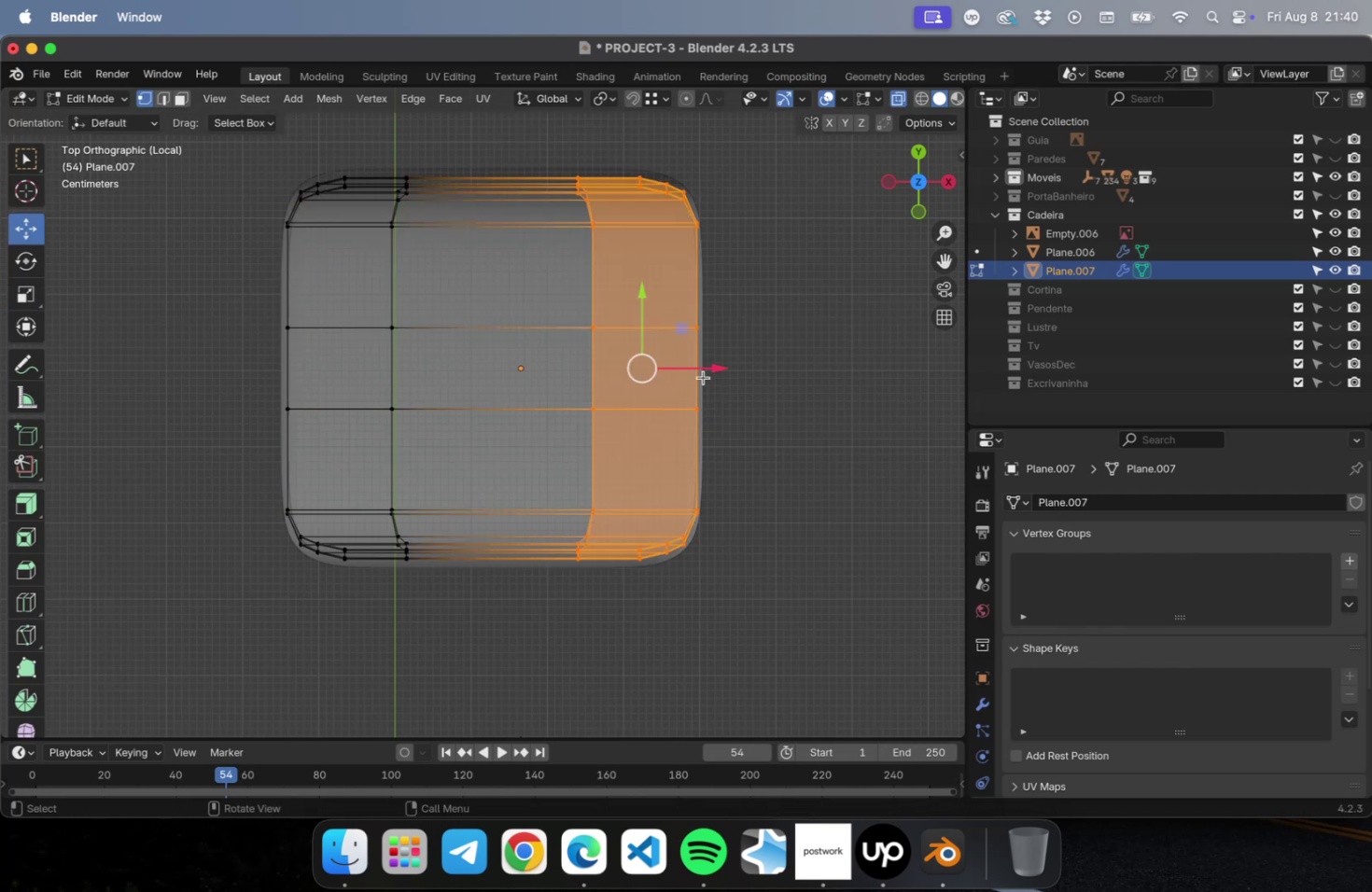 
left_click_drag(start_coordinate=[708, 370], to_coordinate=[713, 369])
 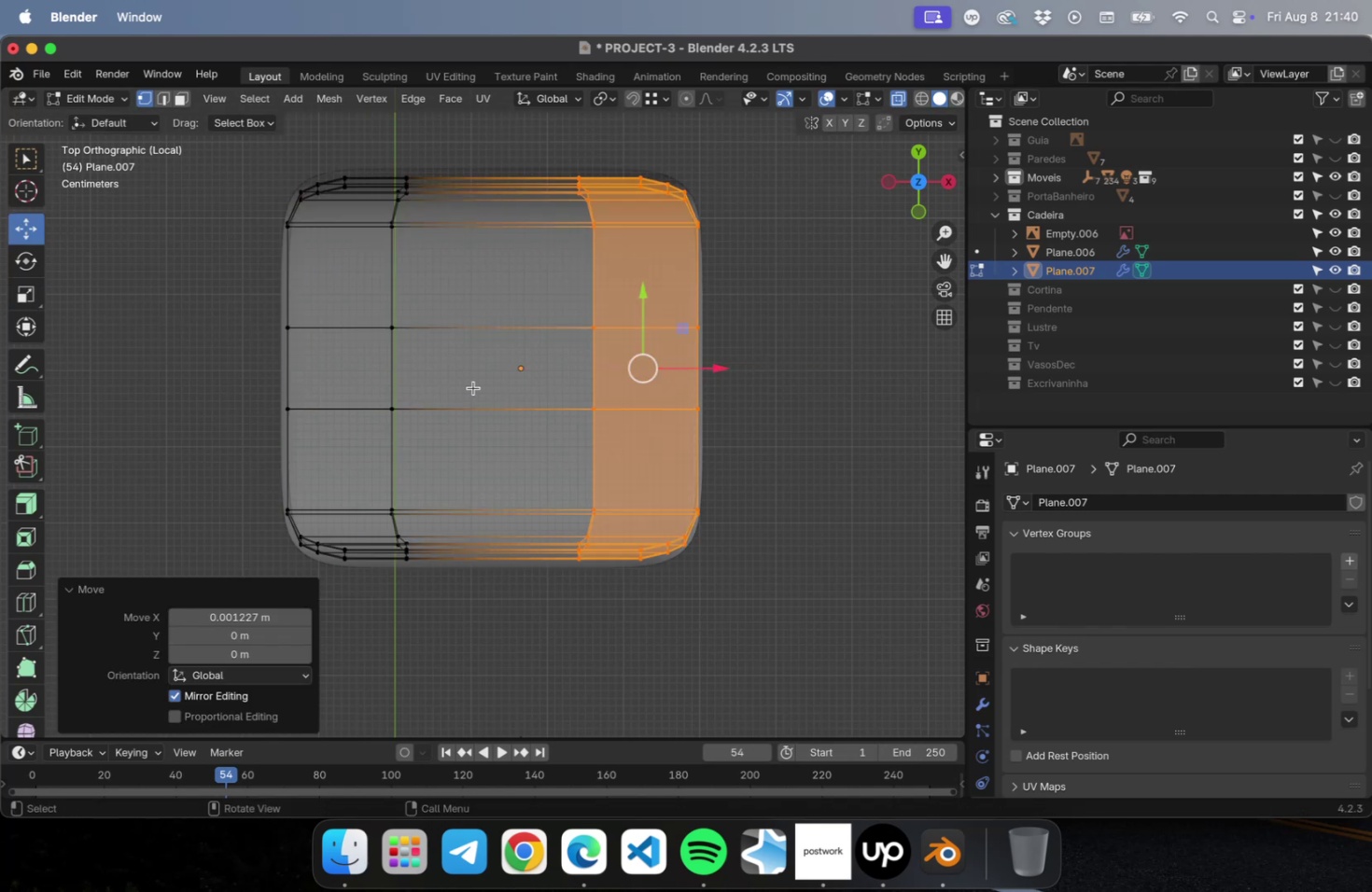 
hold_key(key=ShiftLeft, duration=0.53)
 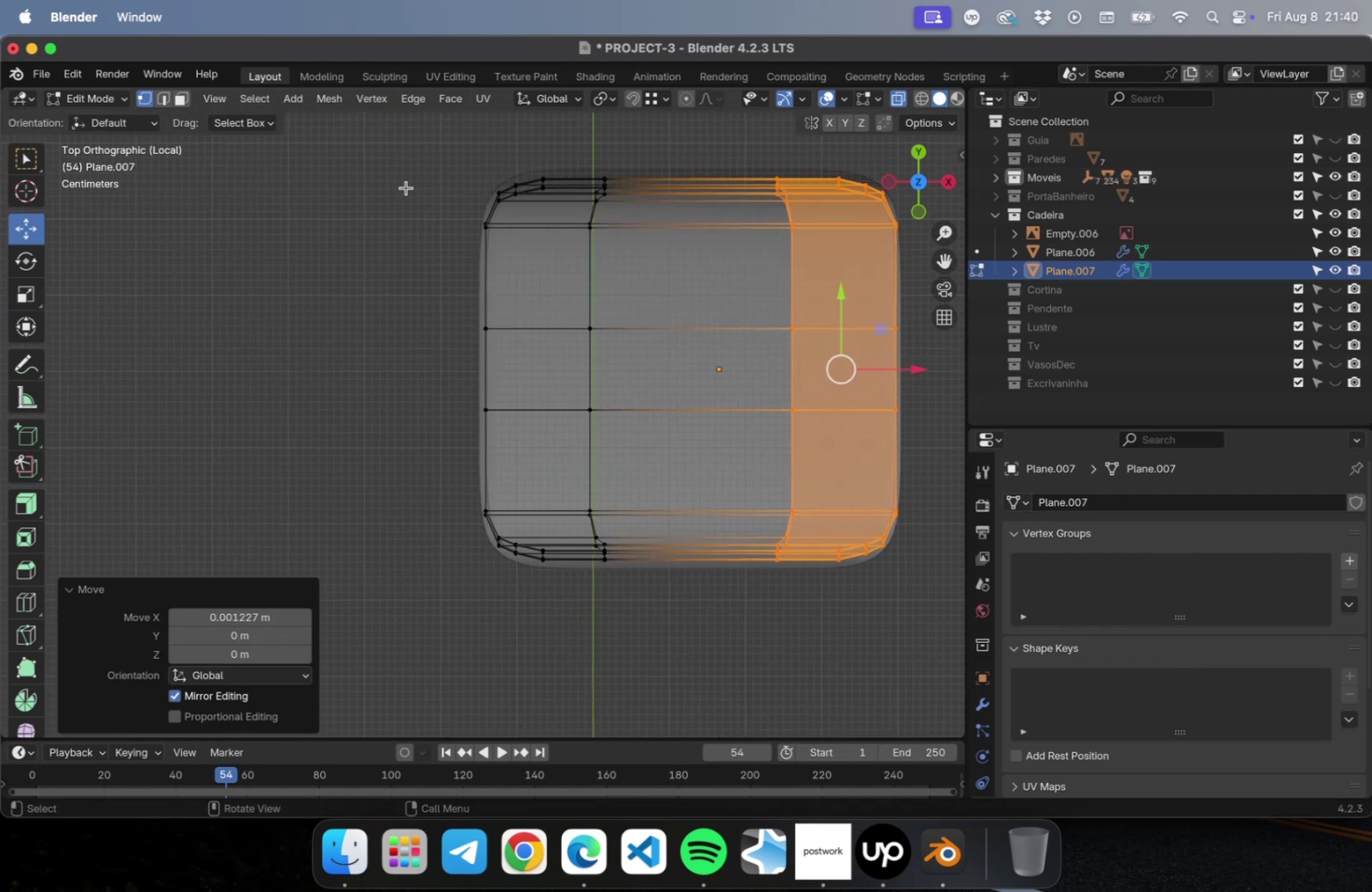 
left_click_drag(start_coordinate=[398, 179], to_coordinate=[566, 583])
 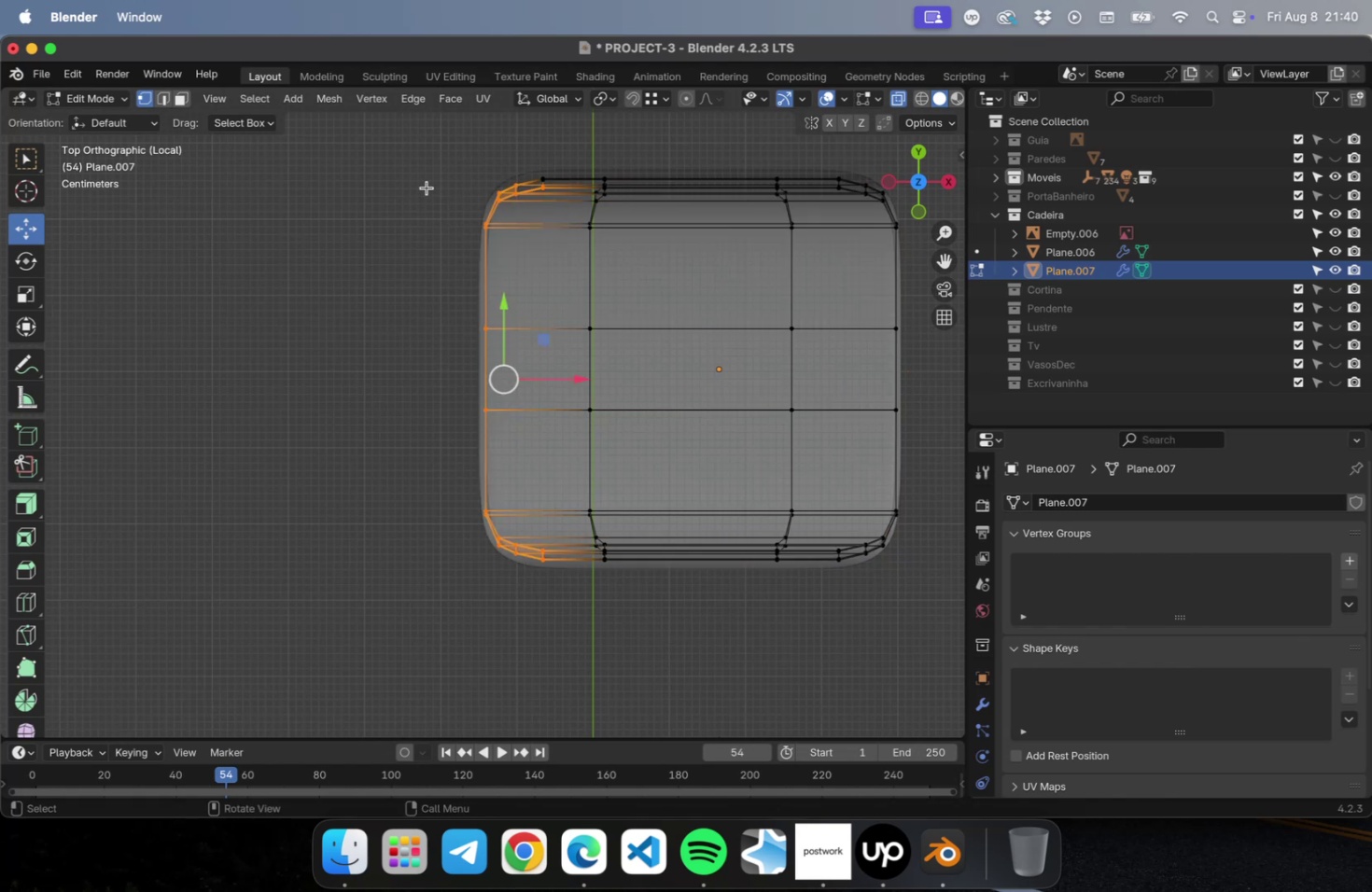 
left_click_drag(start_coordinate=[414, 147], to_coordinate=[637, 601])
 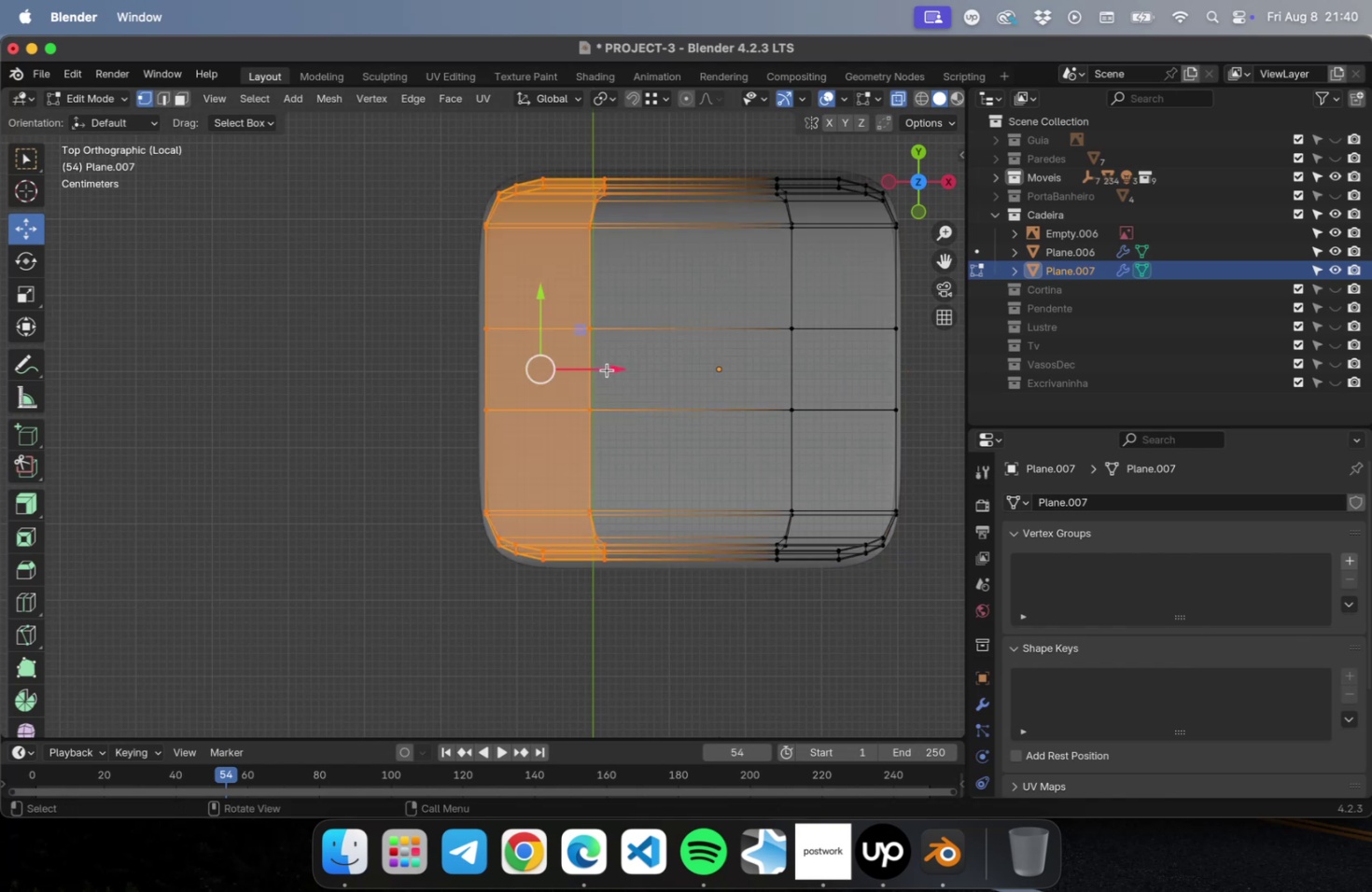 
left_click_drag(start_coordinate=[605, 368], to_coordinate=[600, 369])
 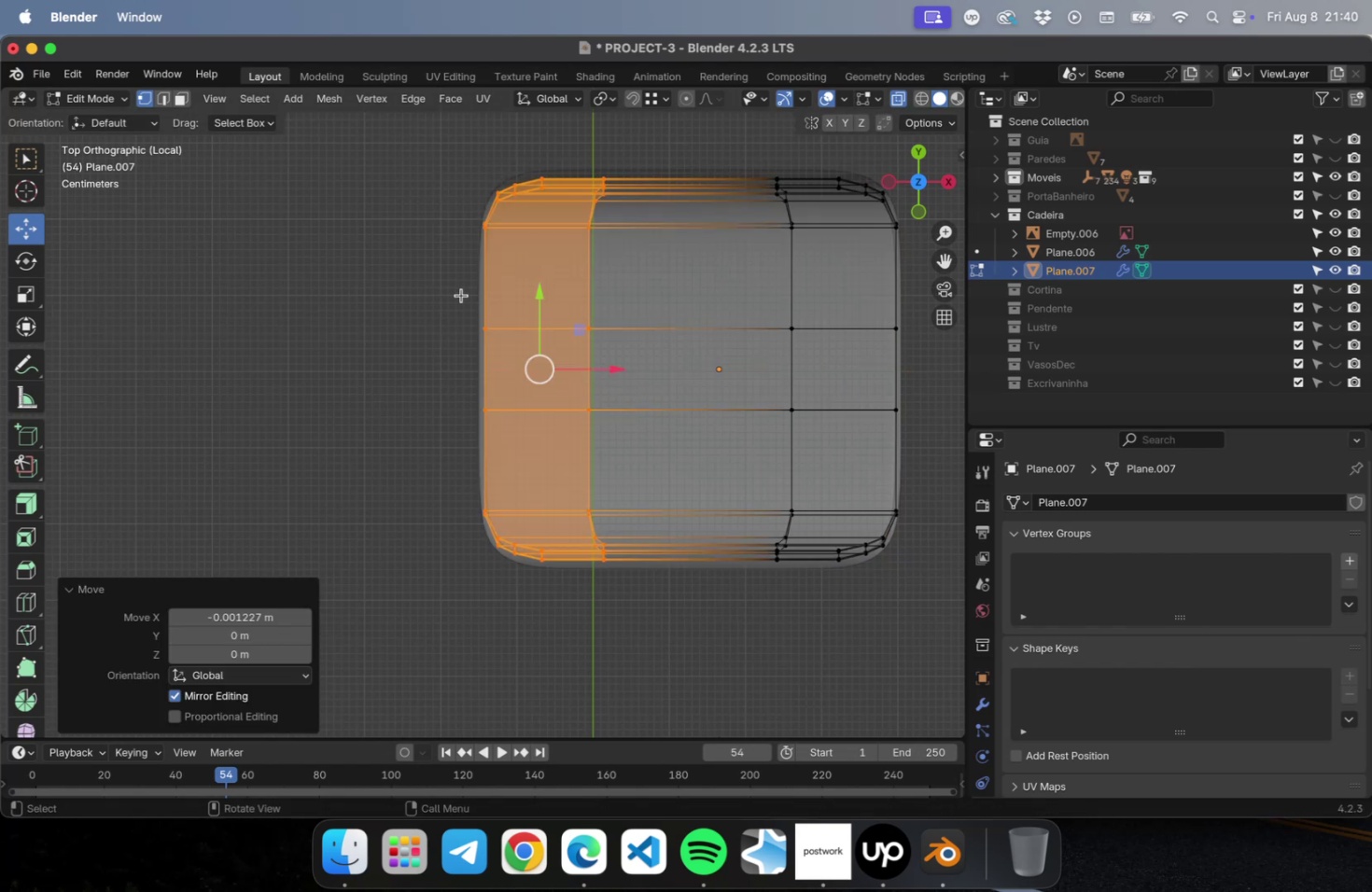 
left_click_drag(start_coordinate=[454, 293], to_coordinate=[649, 419])
 